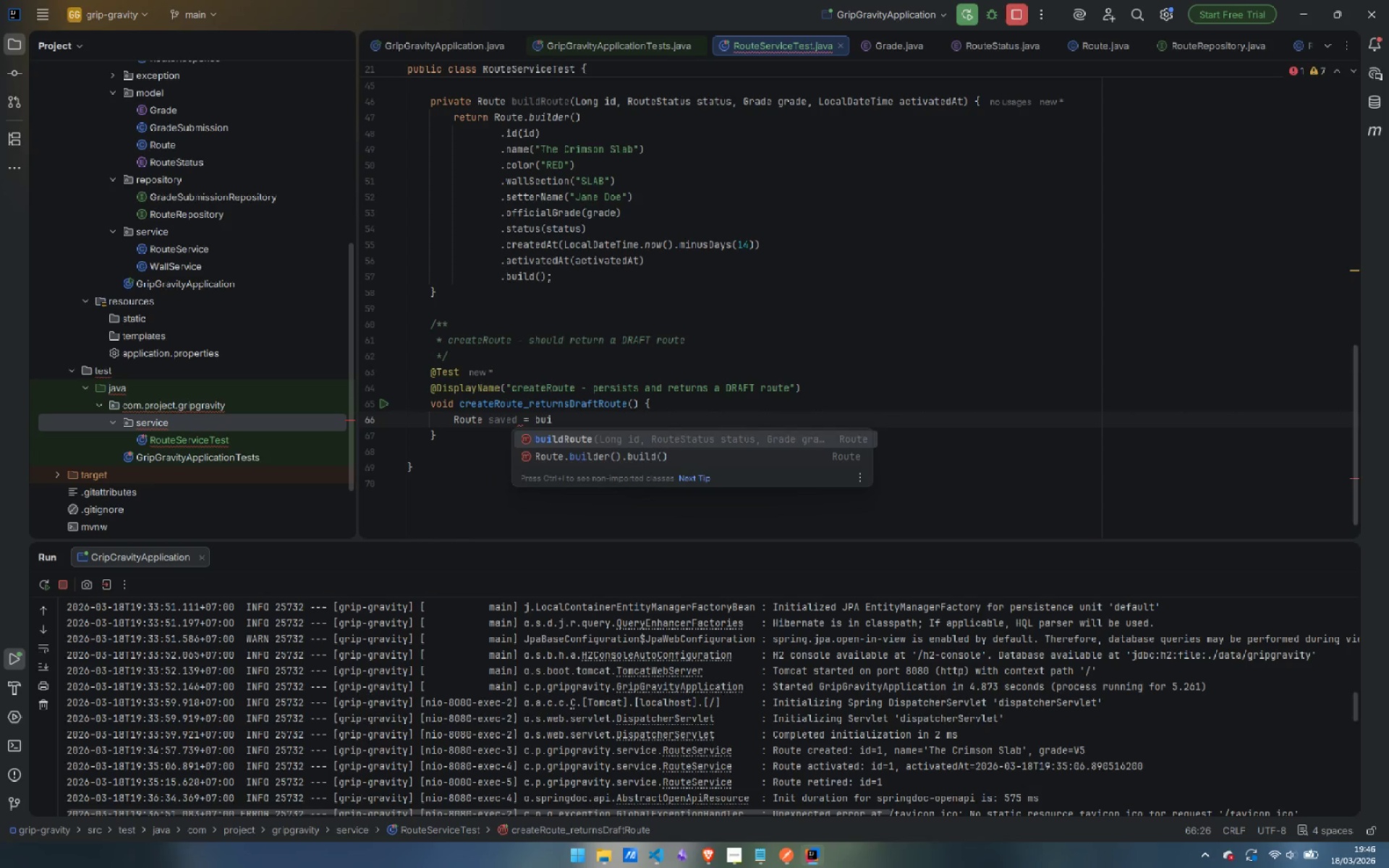 
key(Enter)
 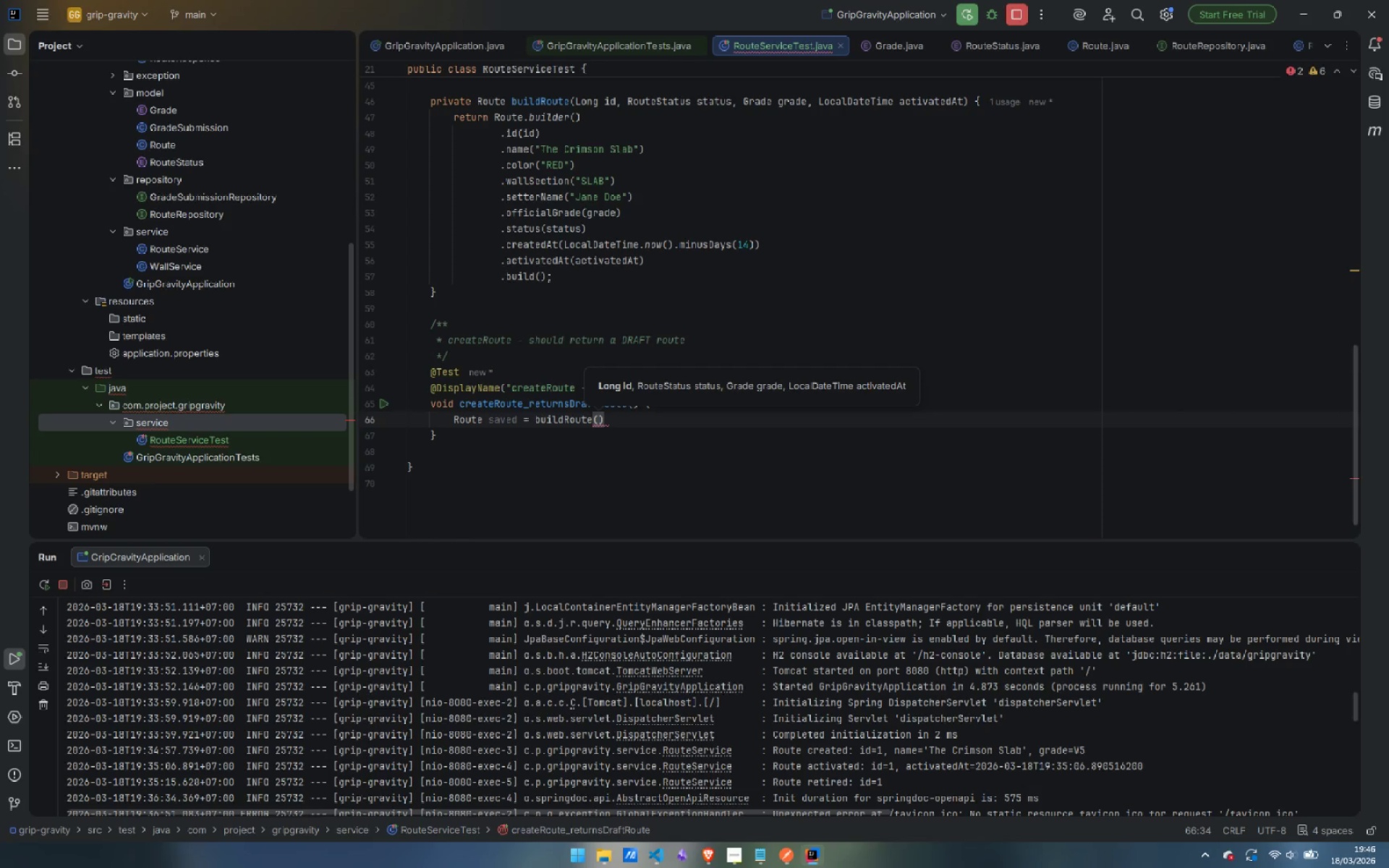 
type(1L, Route)
 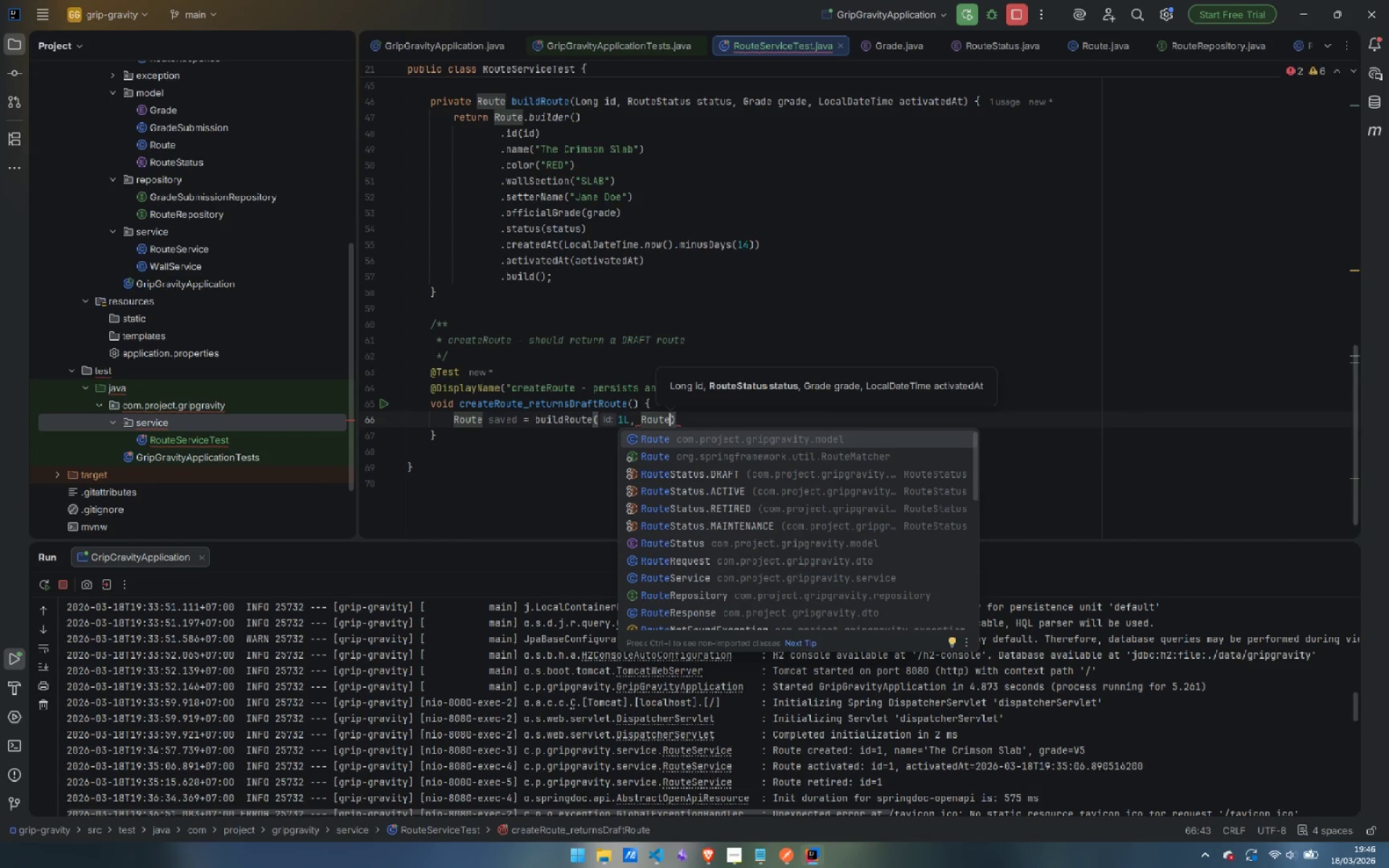 
key(ArrowDown)
 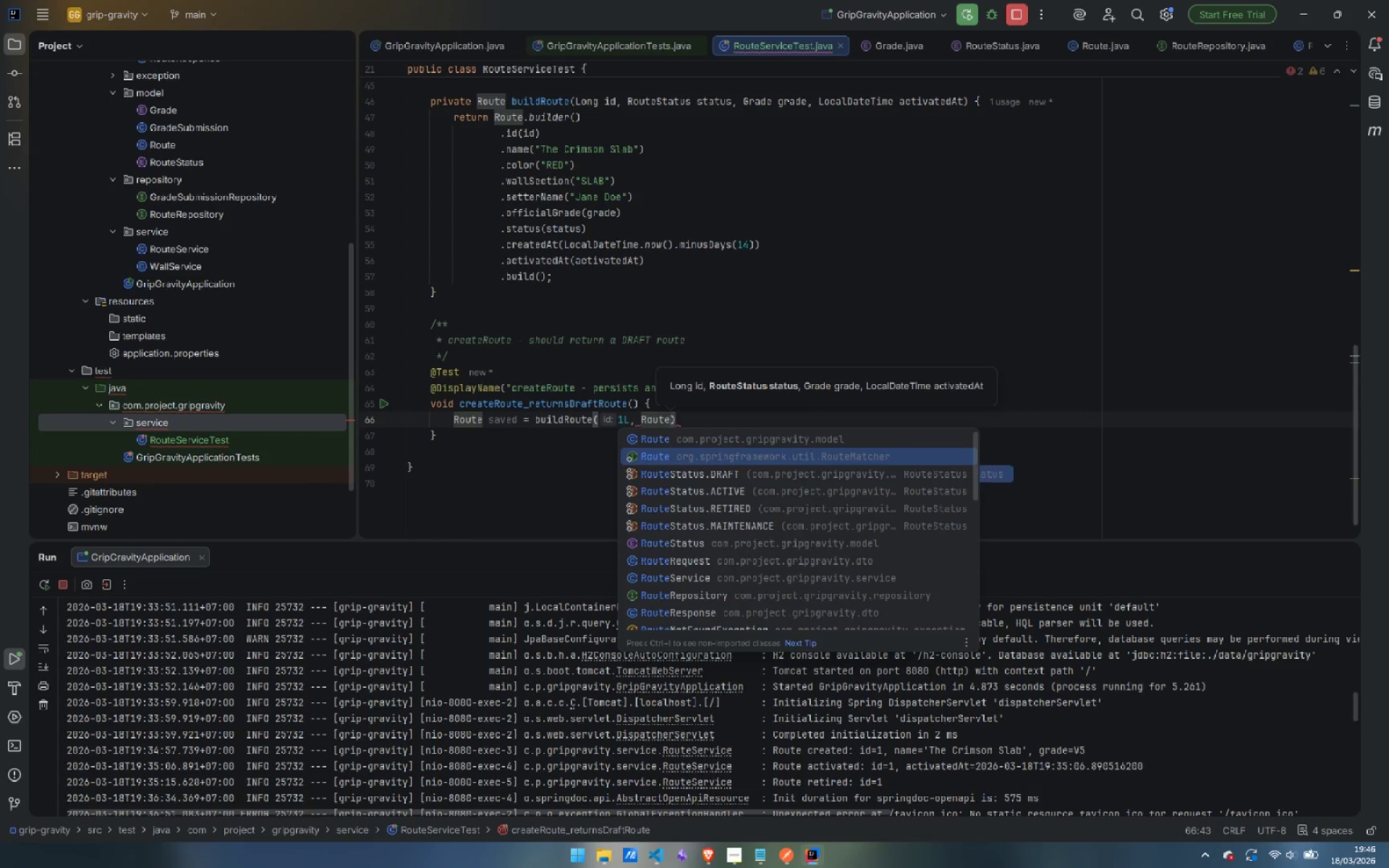 
key(ArrowDown)
 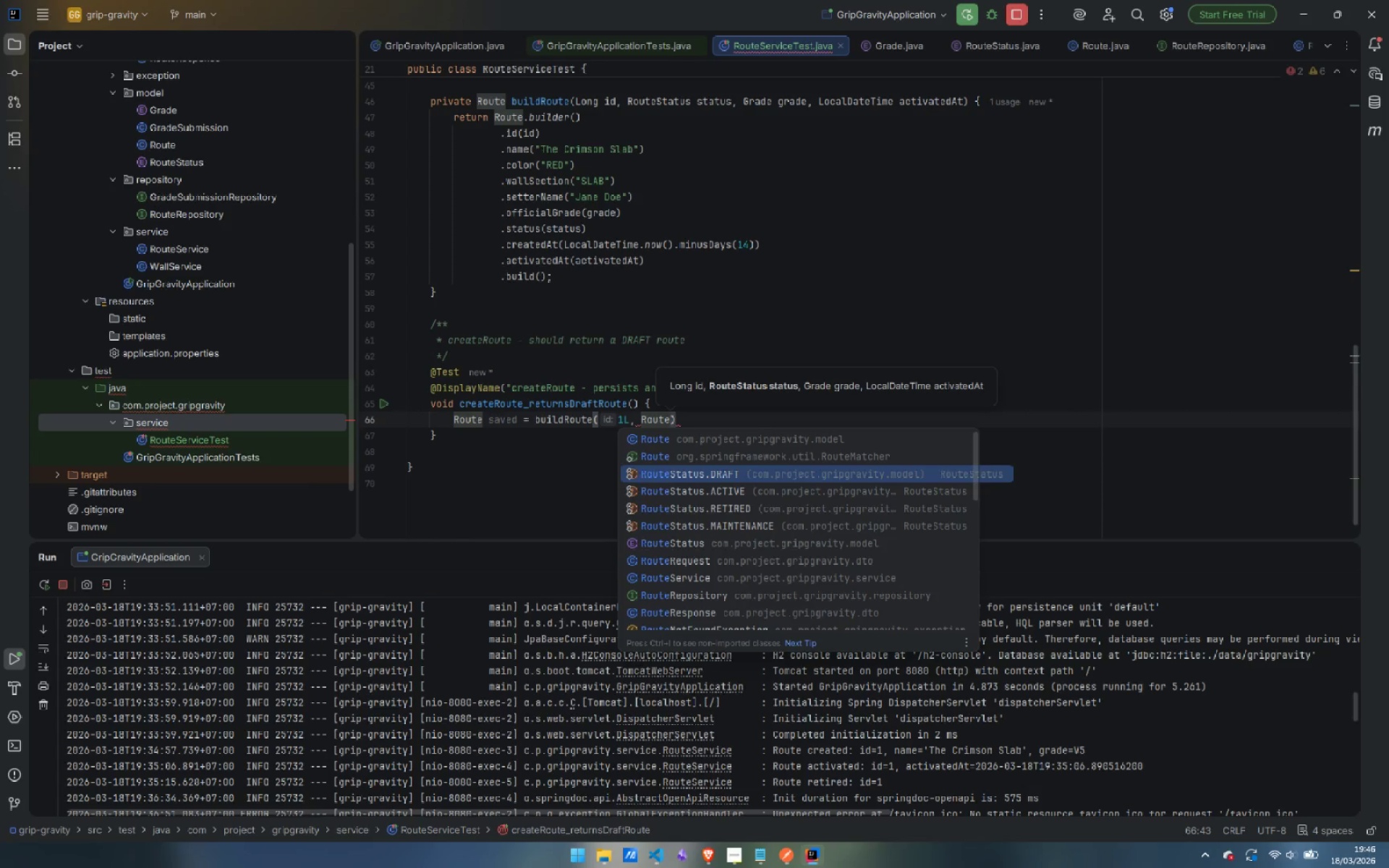 
key(Enter)
 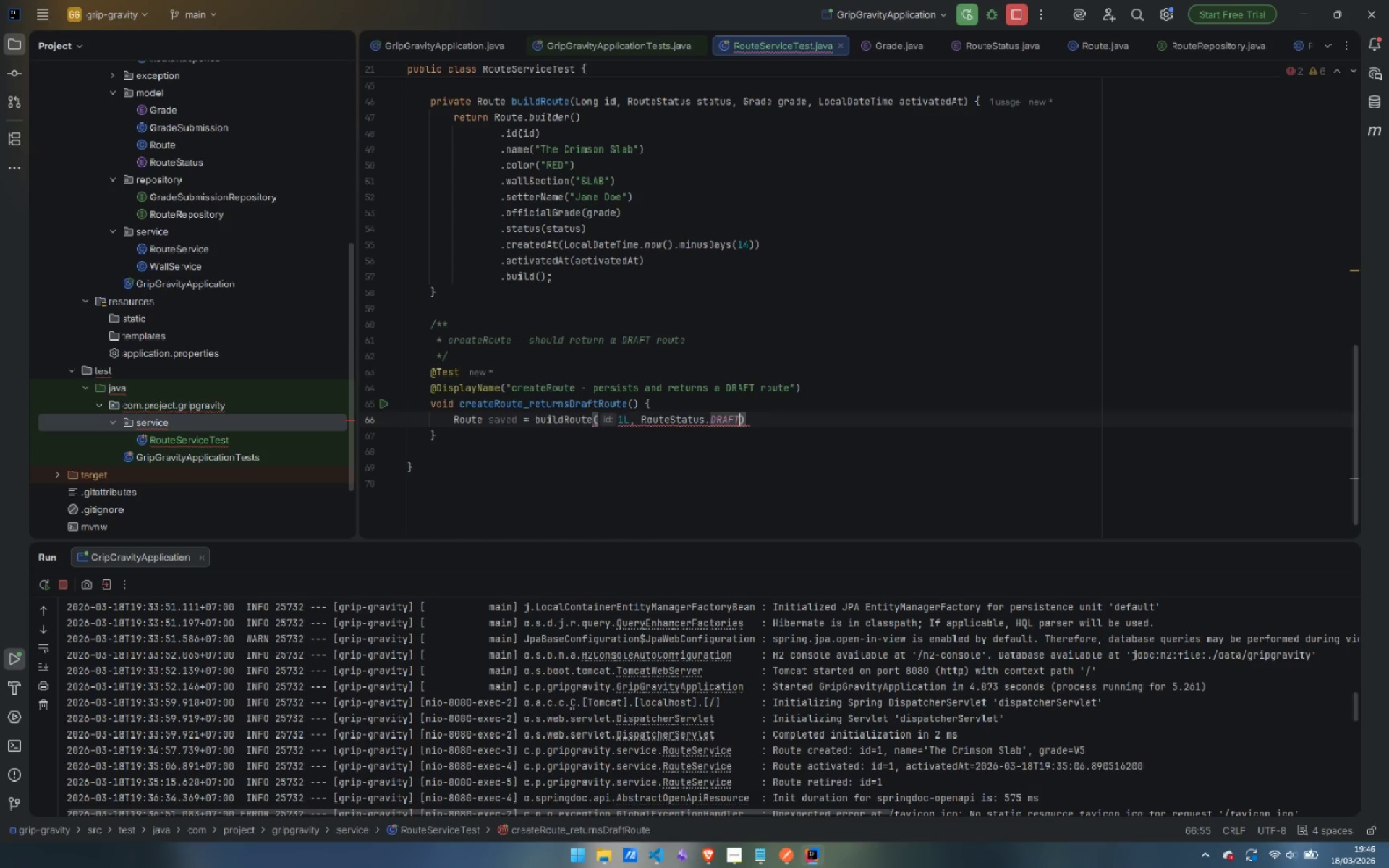 
type(, Gra)
 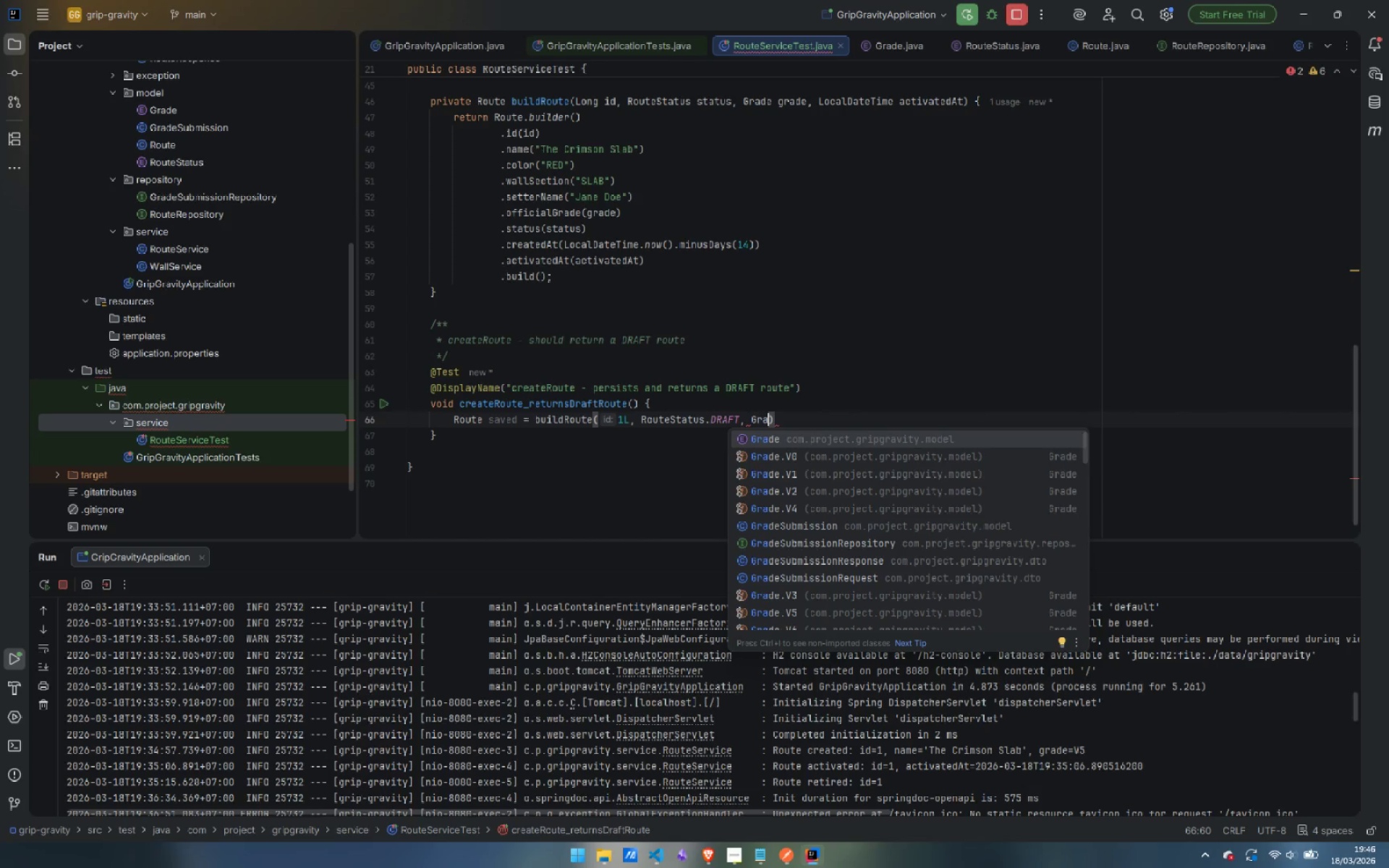 
key(ArrowDown)
 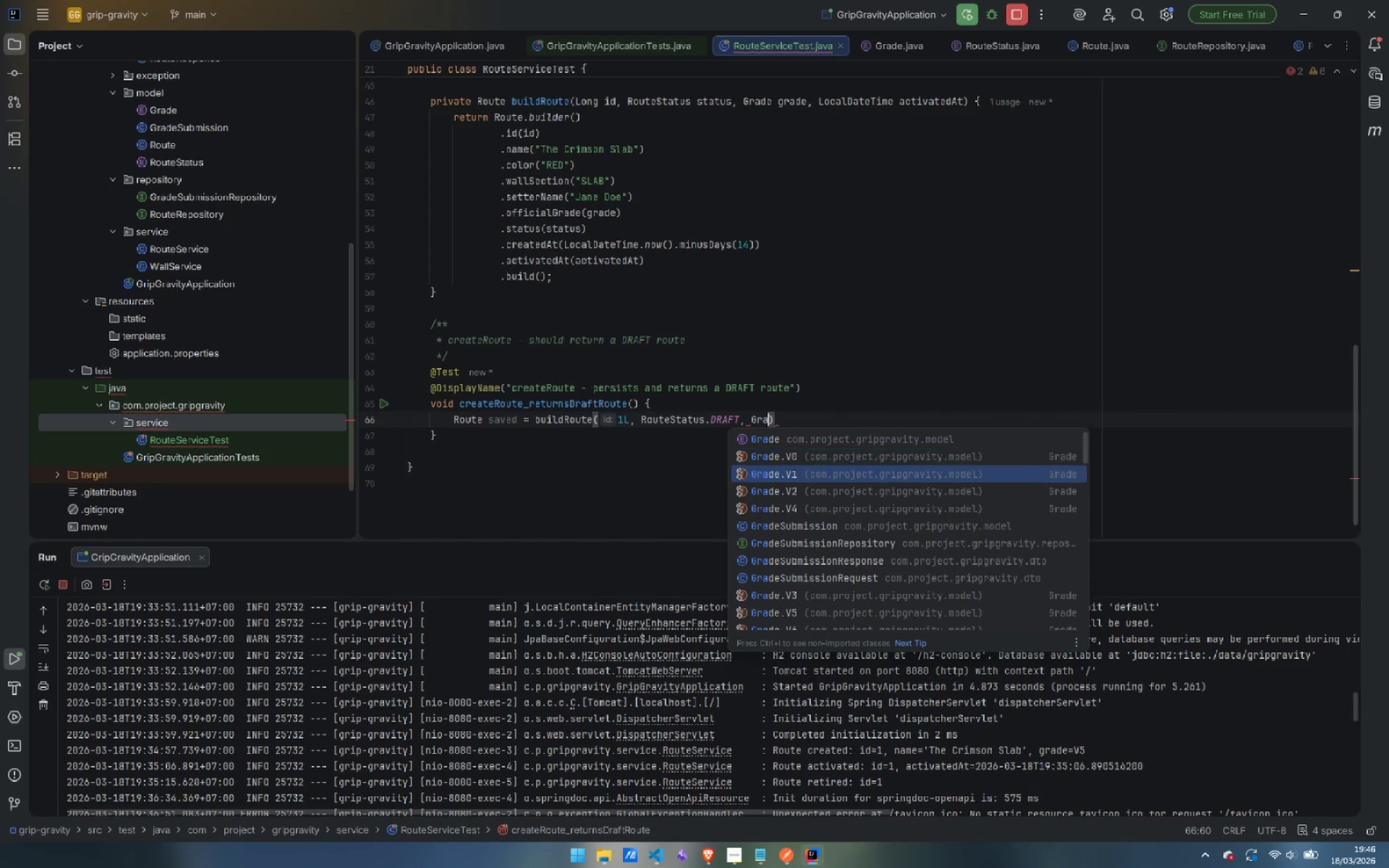 
key(ArrowDown)
 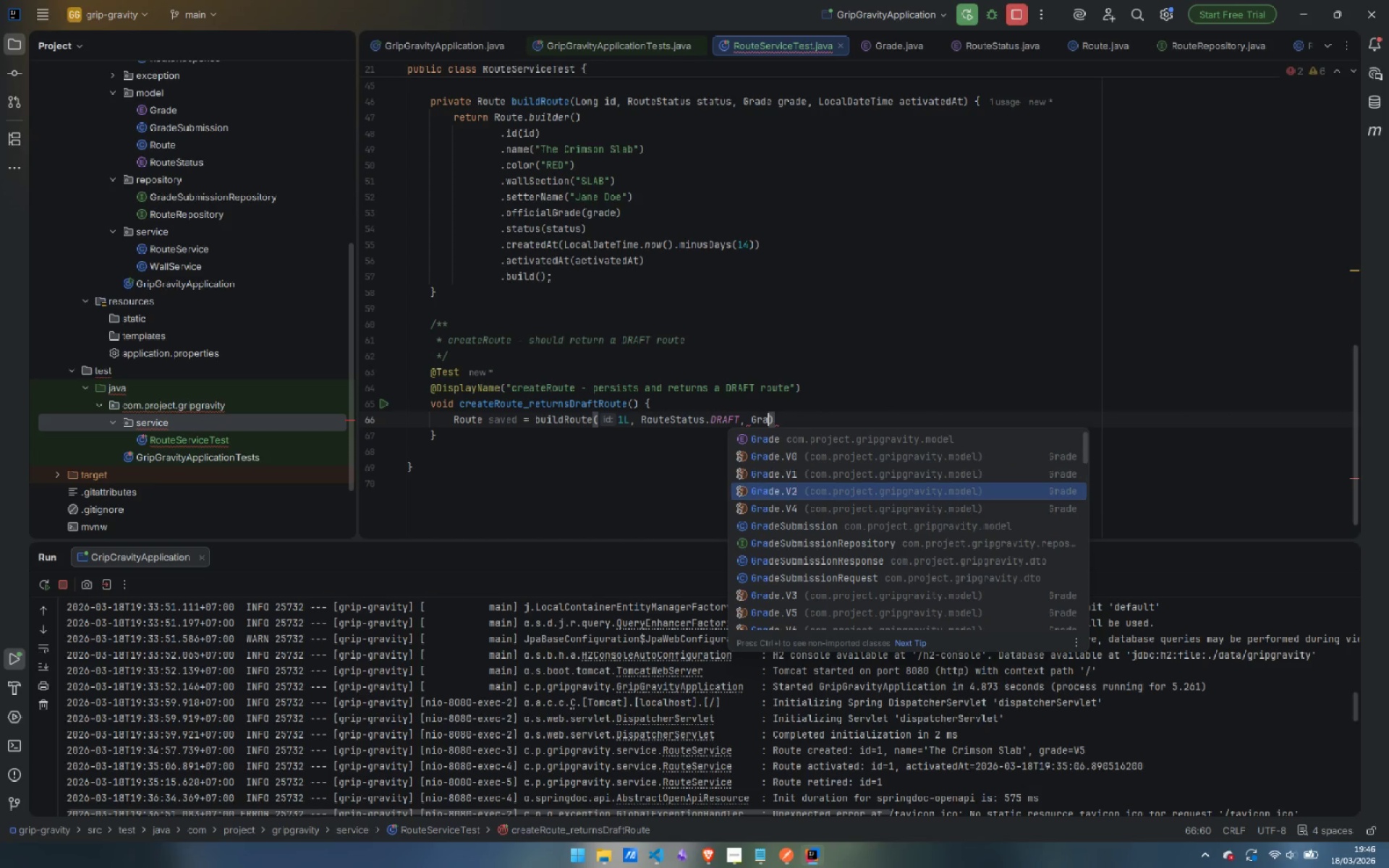 
key(ArrowDown)
 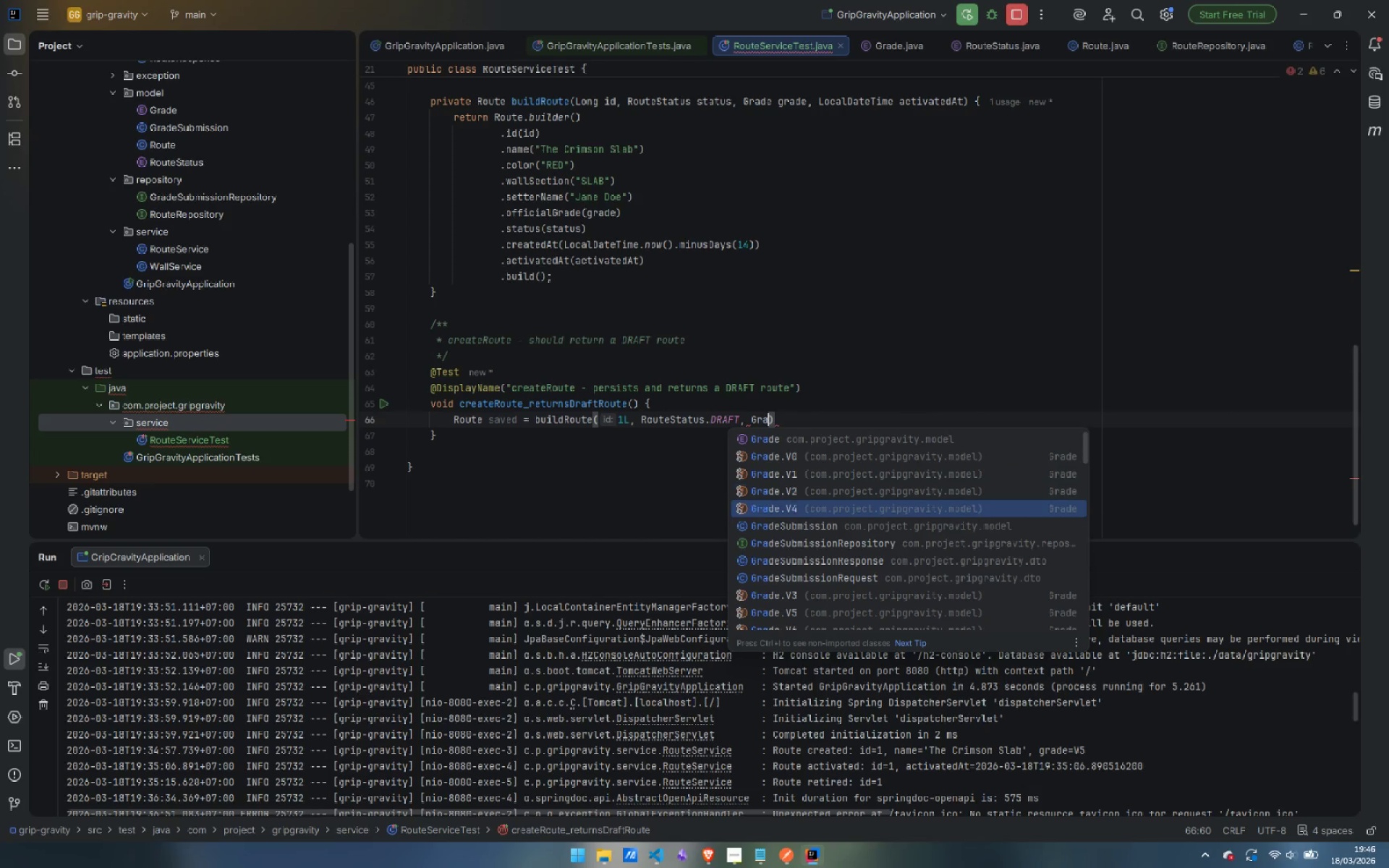 
key(ArrowDown)
 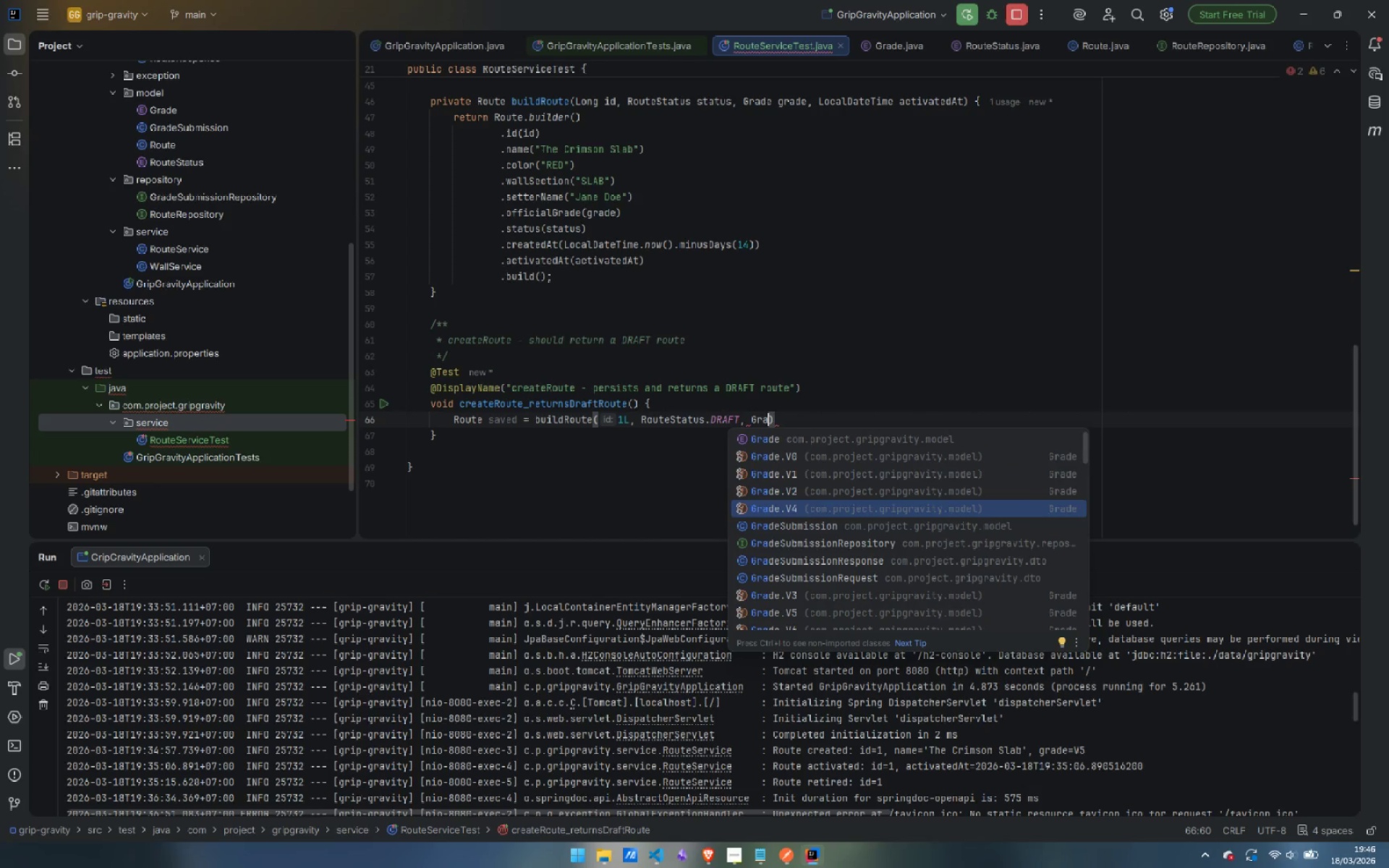 
key(ArrowUp)
 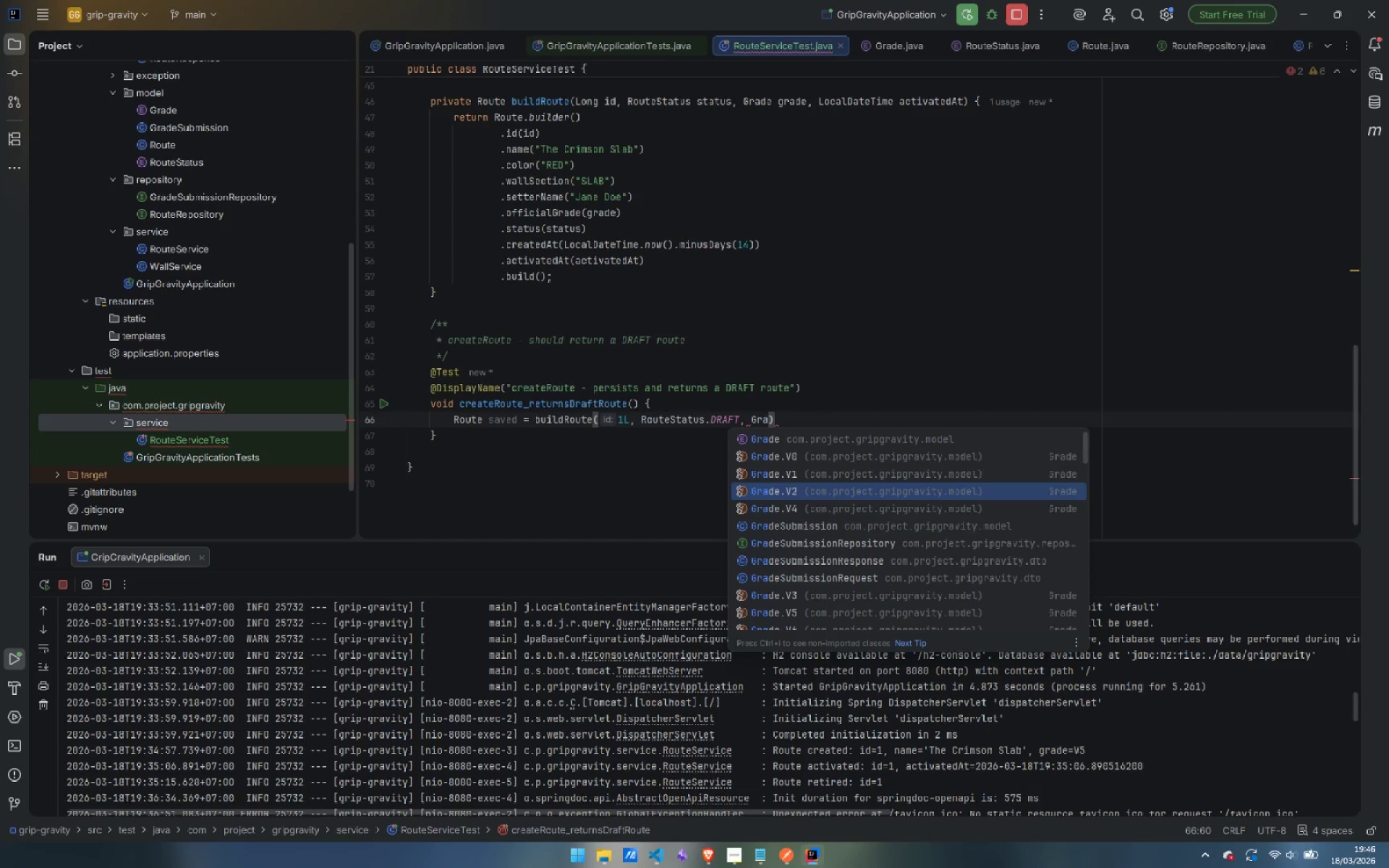 
key(ArrowDown)
 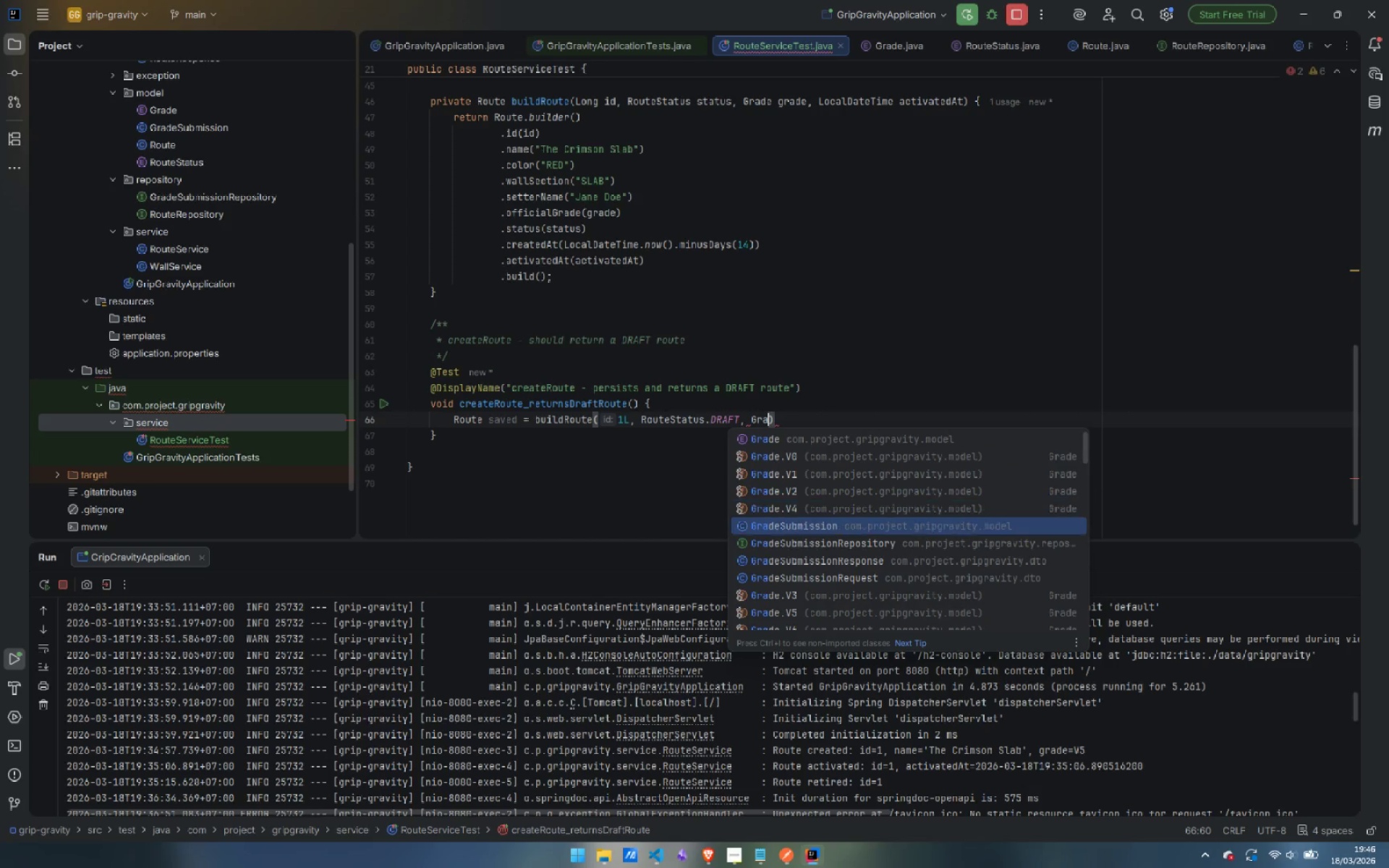 
key(ArrowDown)
 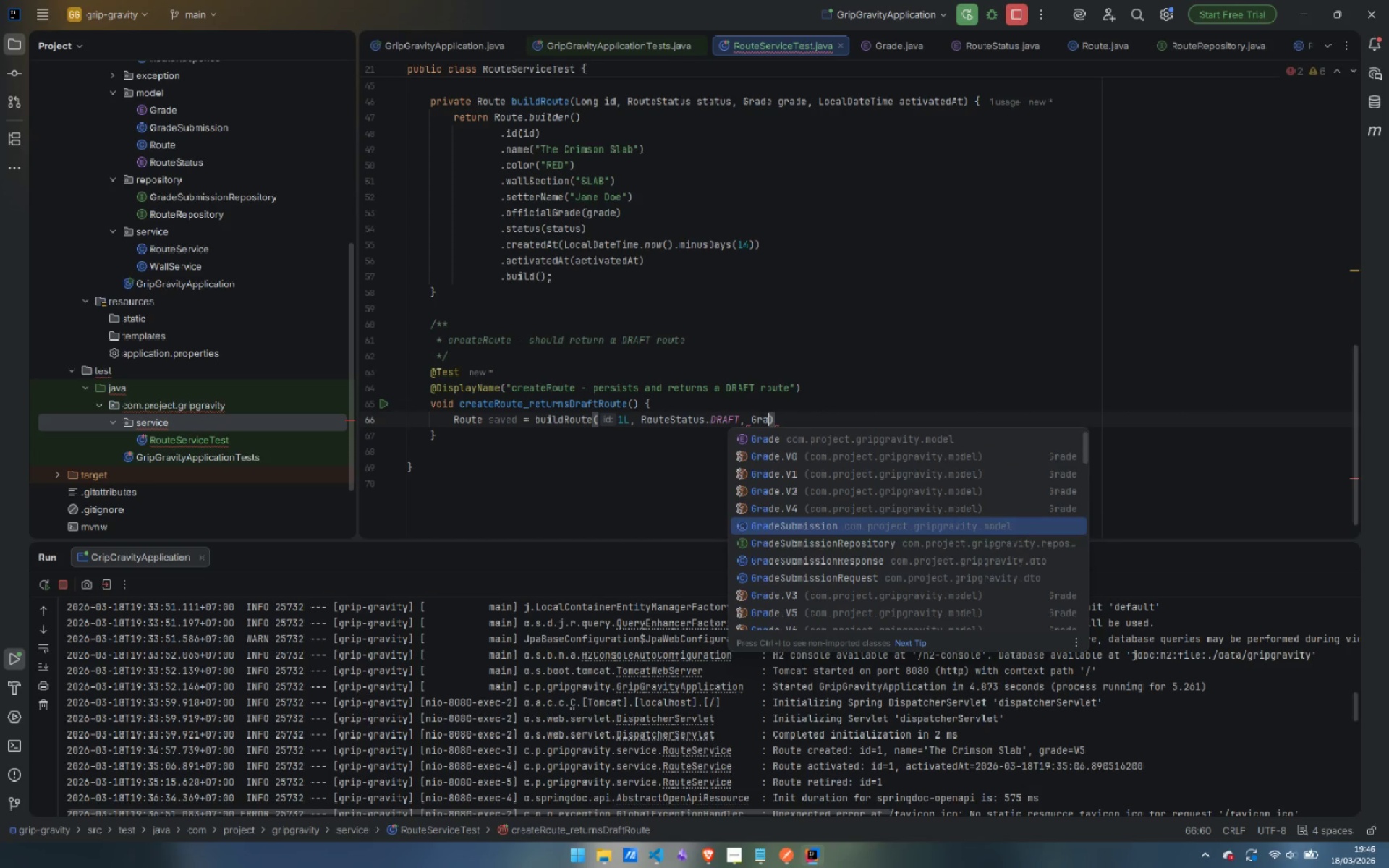 
key(ArrowDown)
 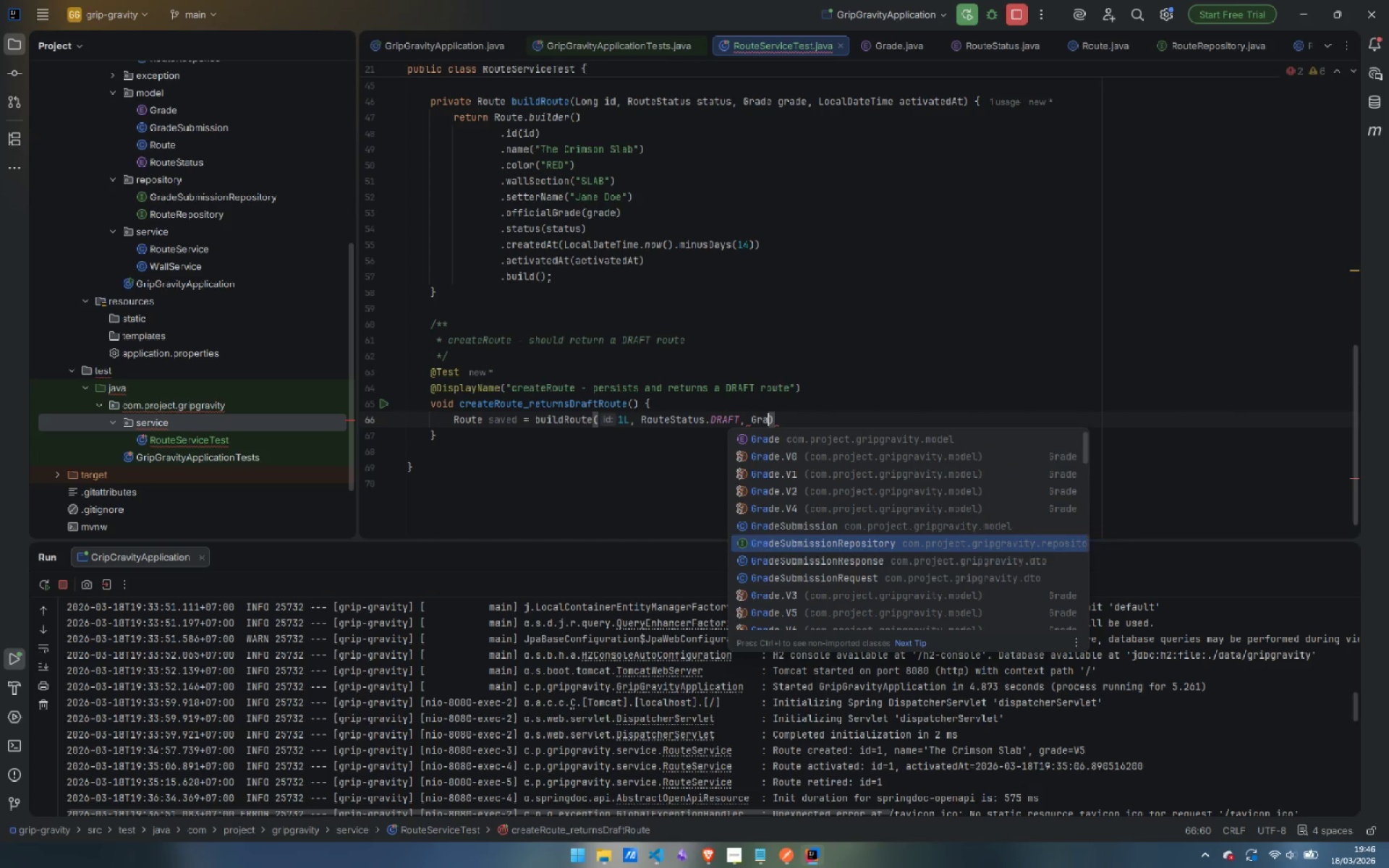 
key(ArrowDown)
 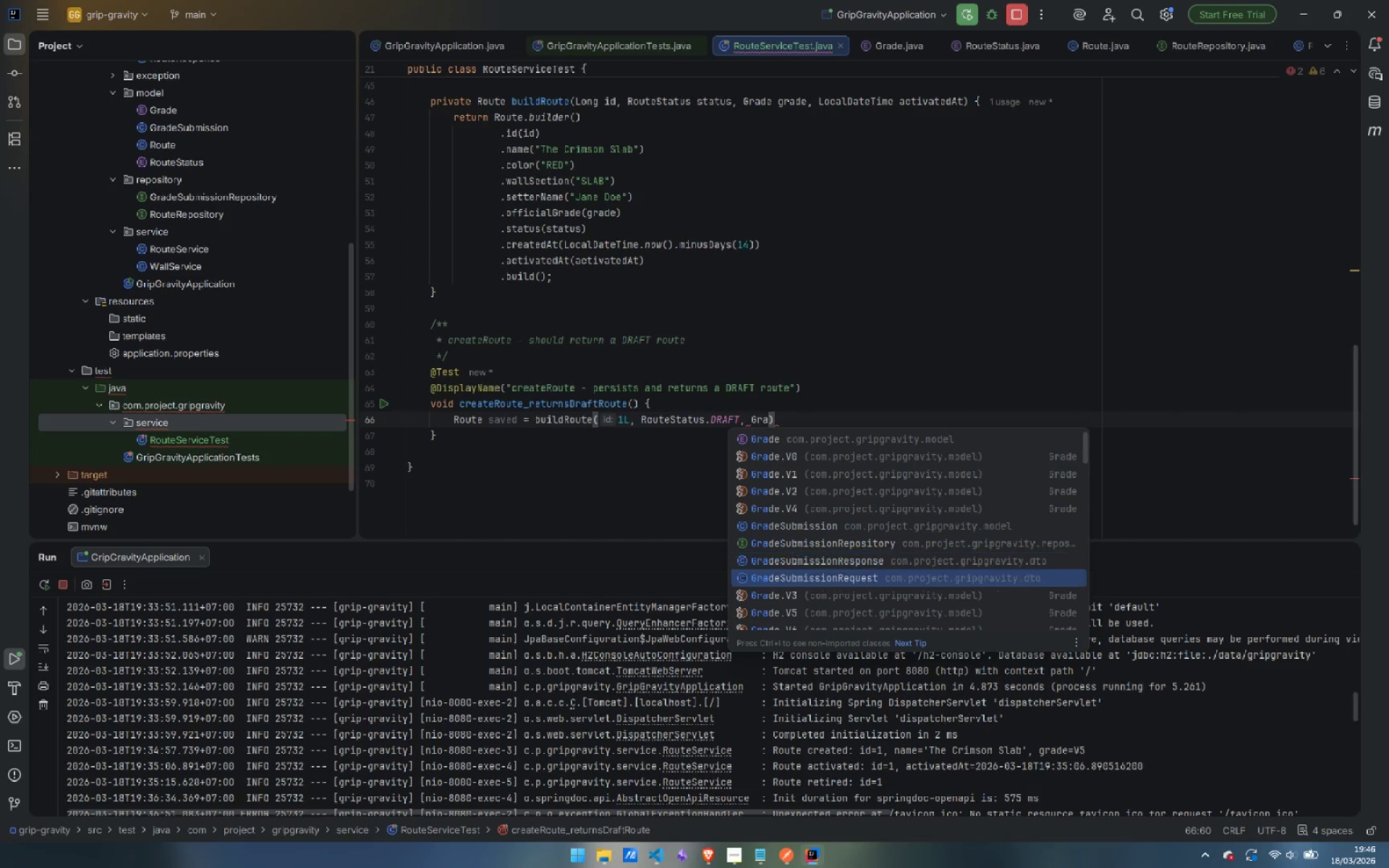 
key(ArrowDown)
 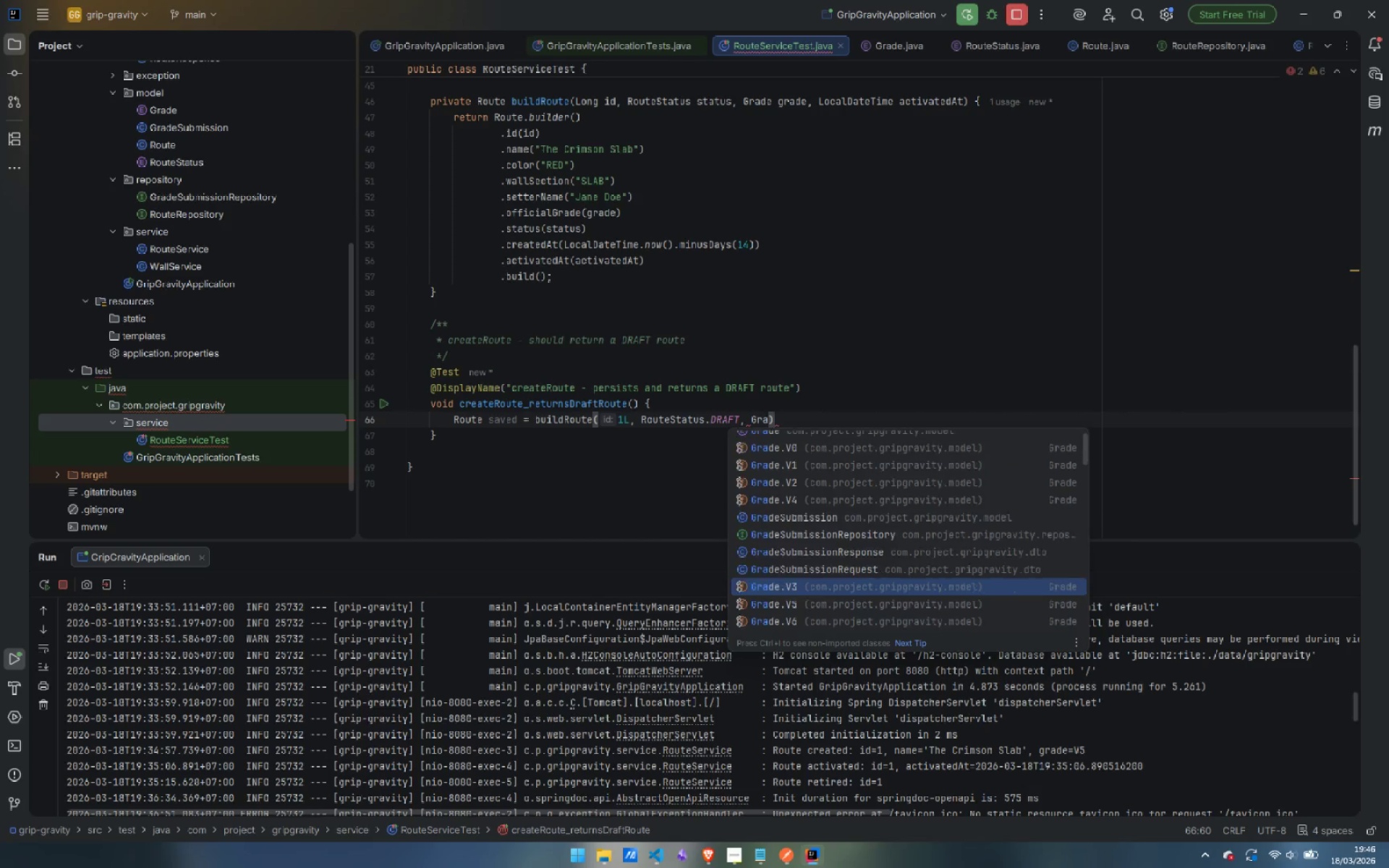 
key(ArrowDown)
 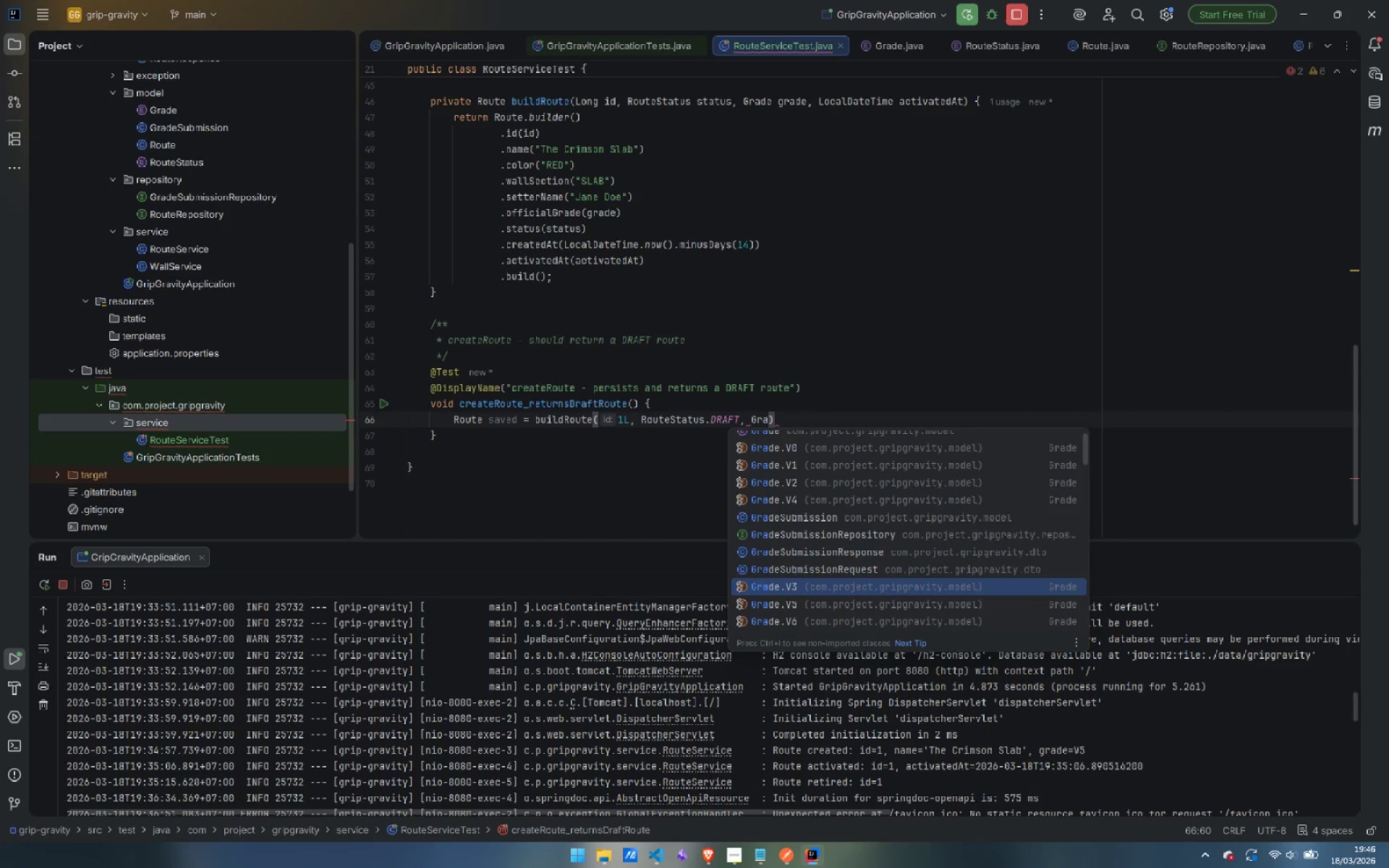 
key(ArrowDown)
 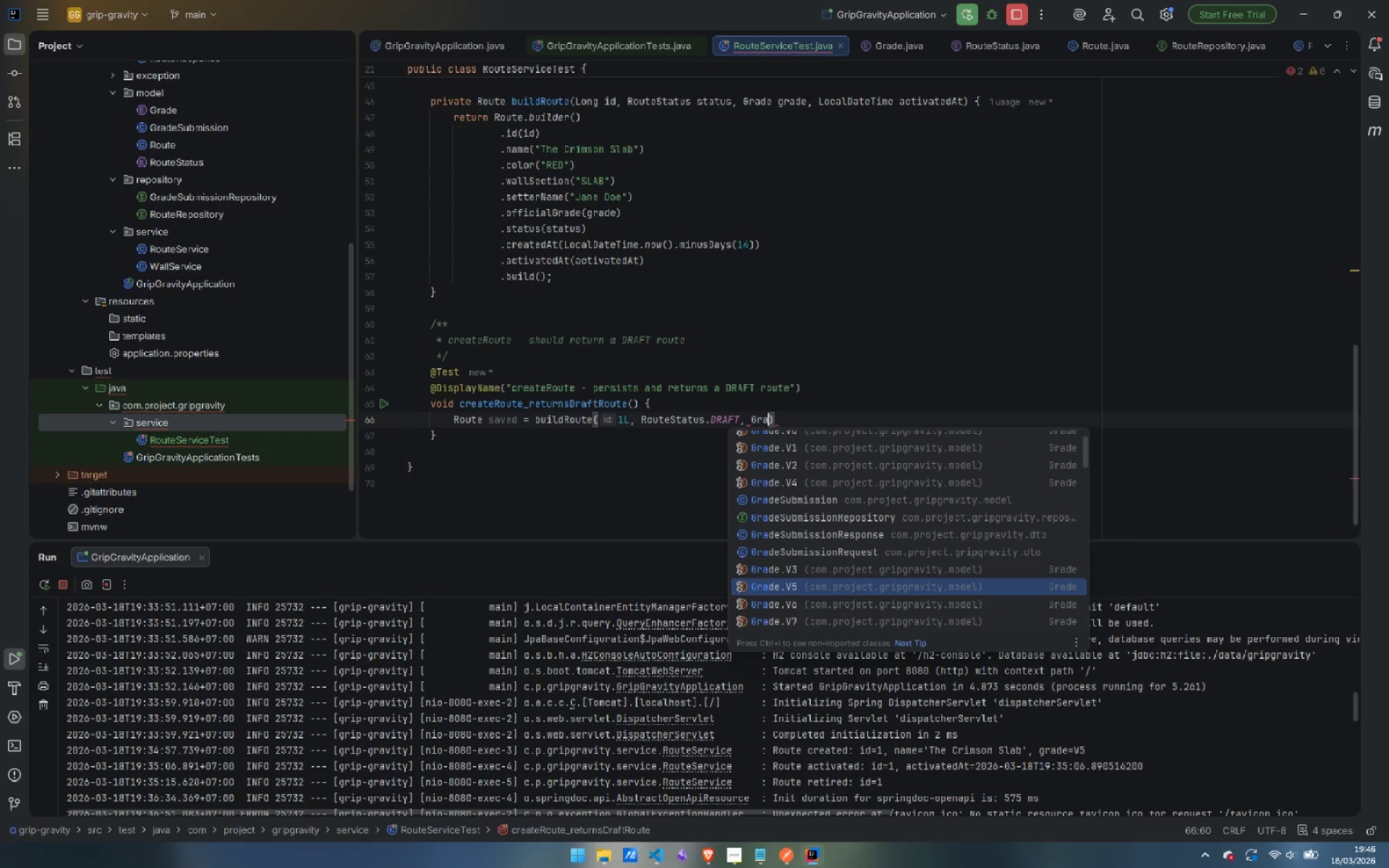 
key(Enter)
 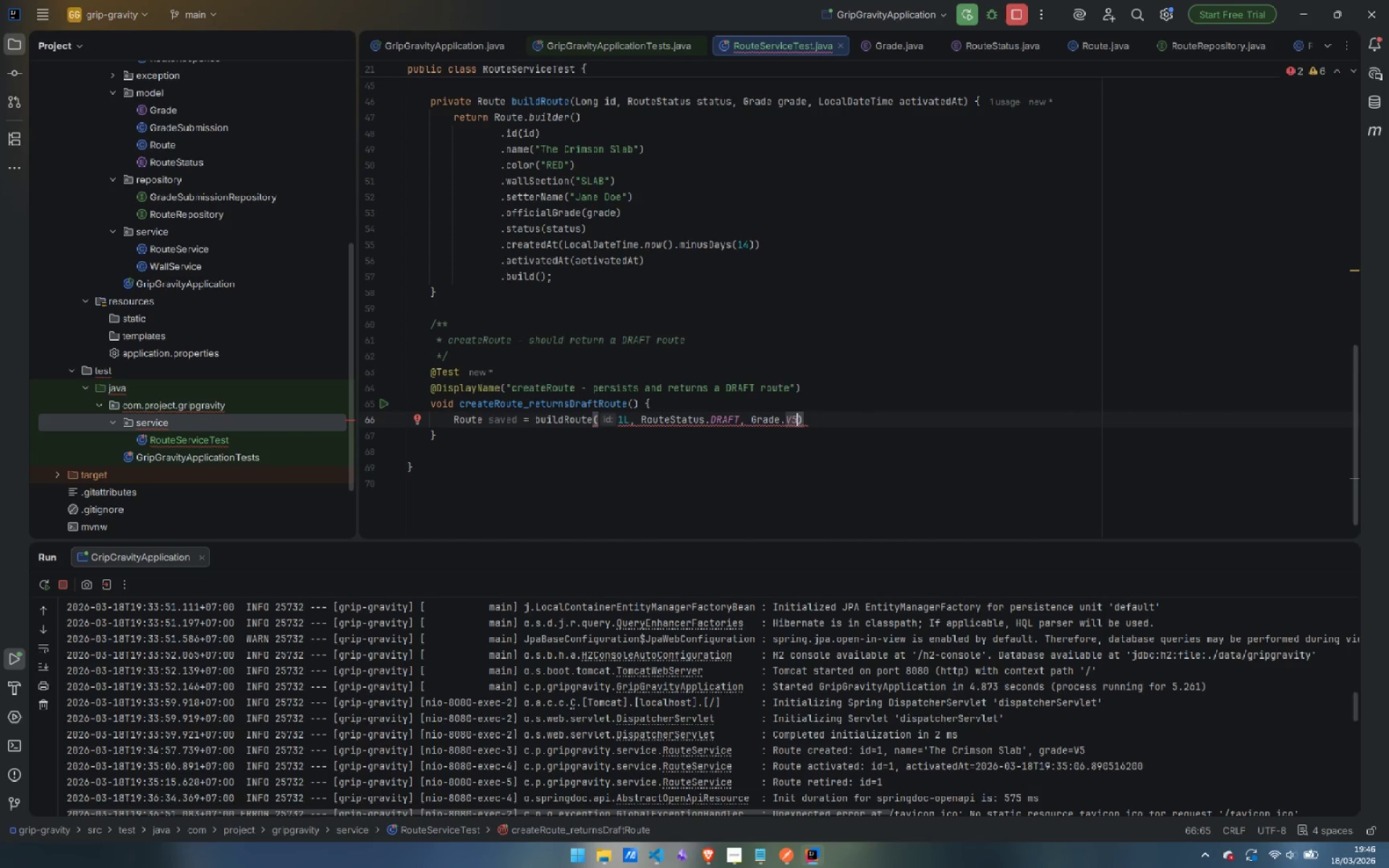 
type(, null)
 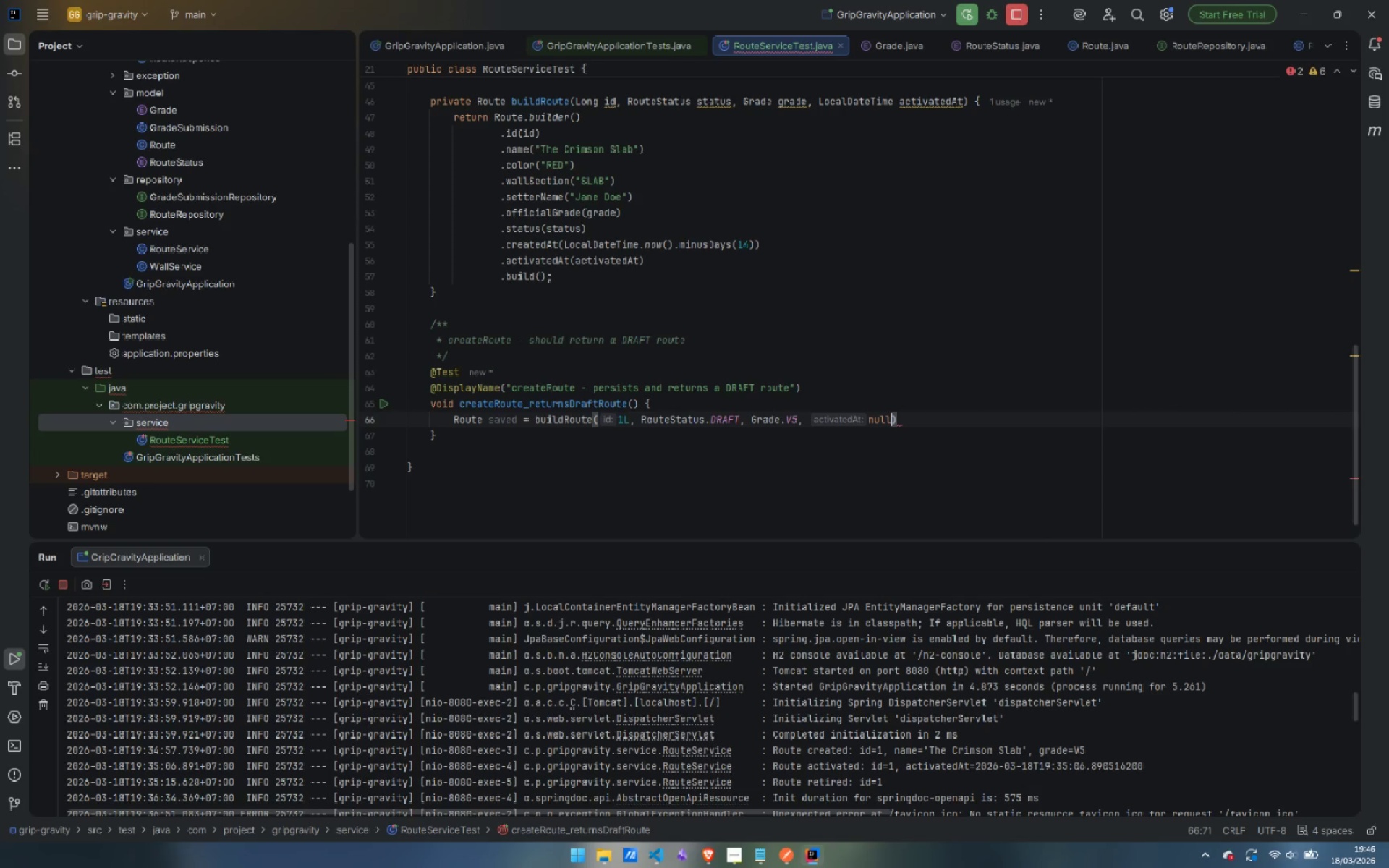 
key(ArrowRight)
 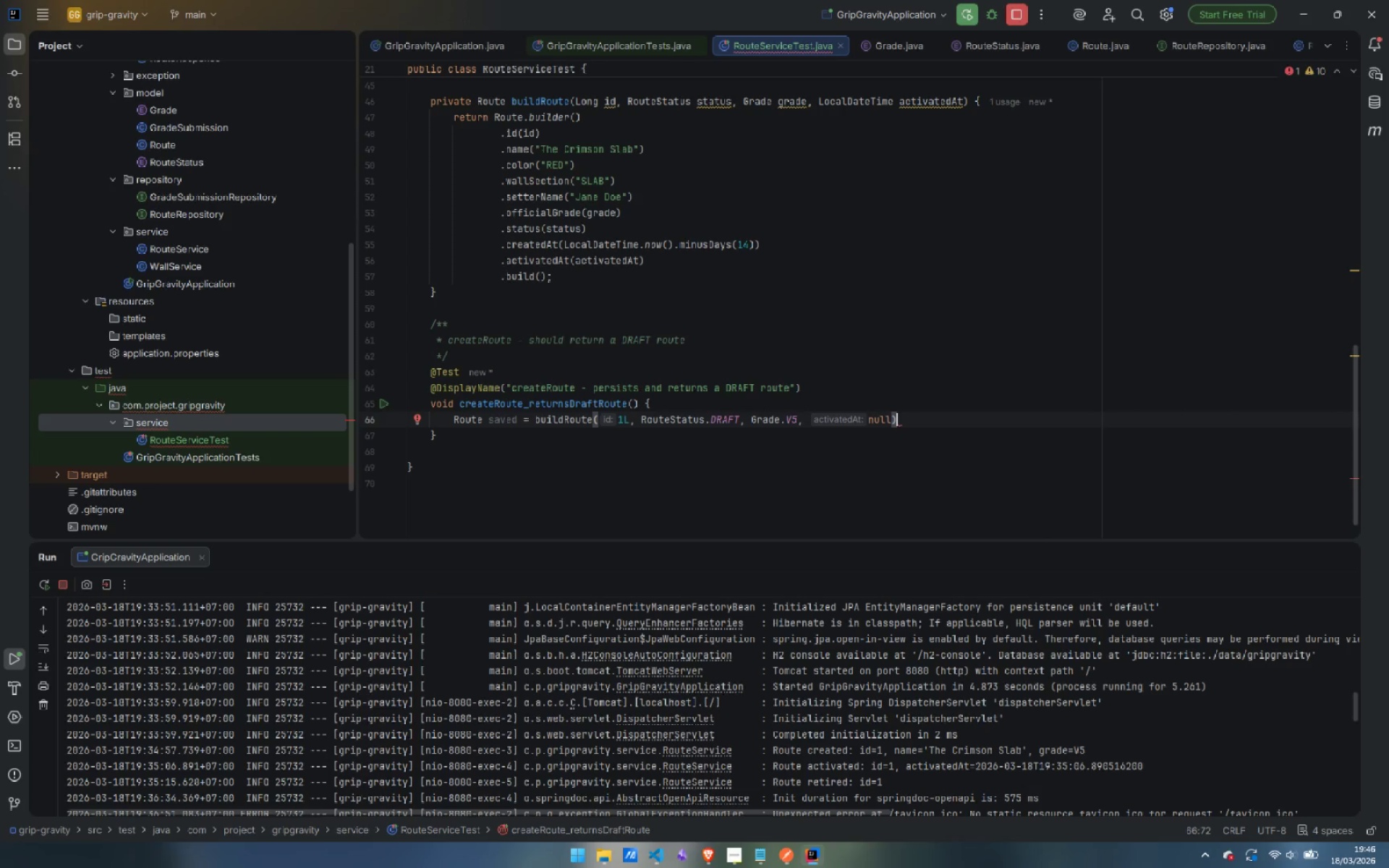 
key(Semicolon)
 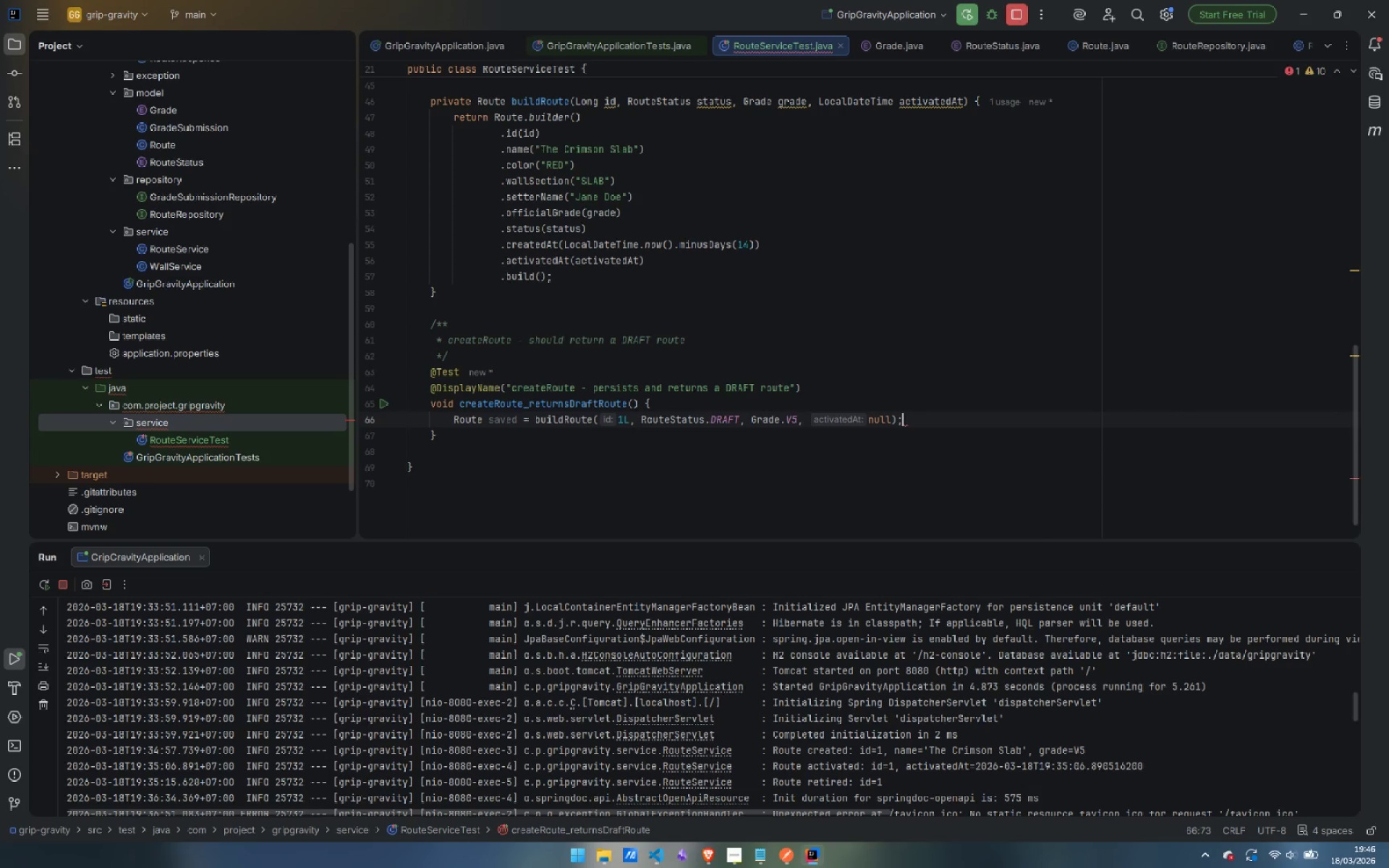 
key(Enter)
 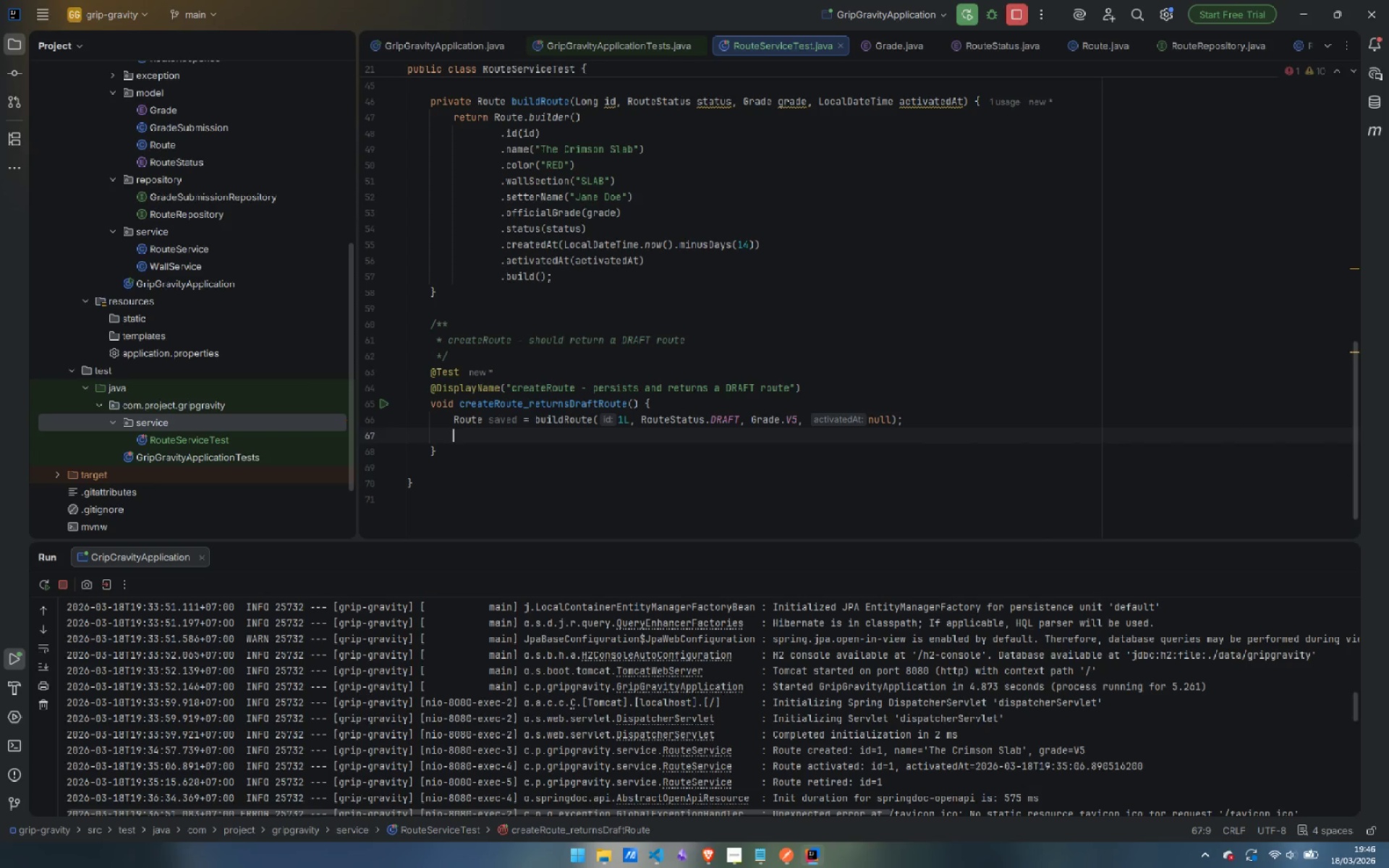 
type(when()
 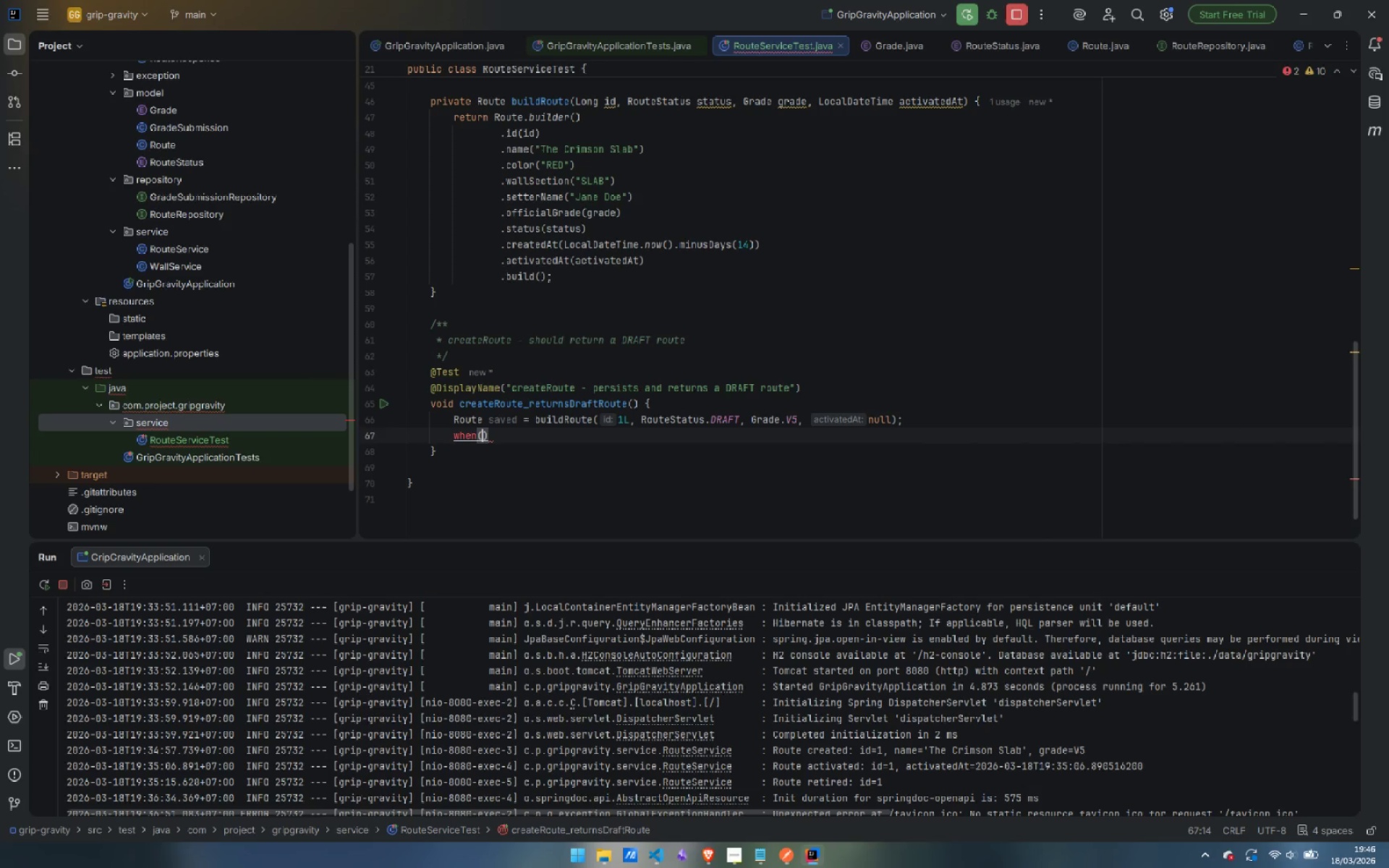 
key(Control+Period)
 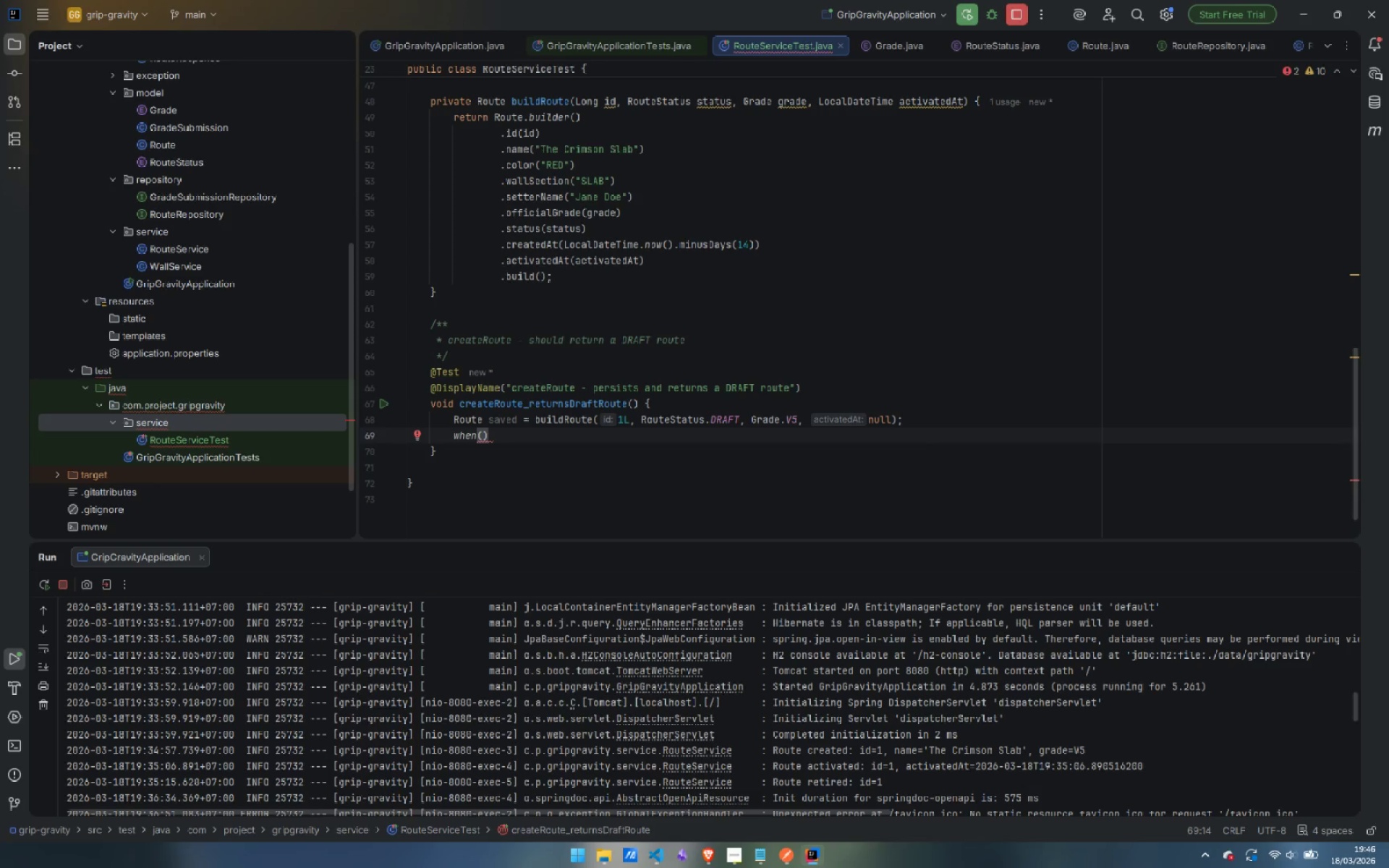 
type(route)
 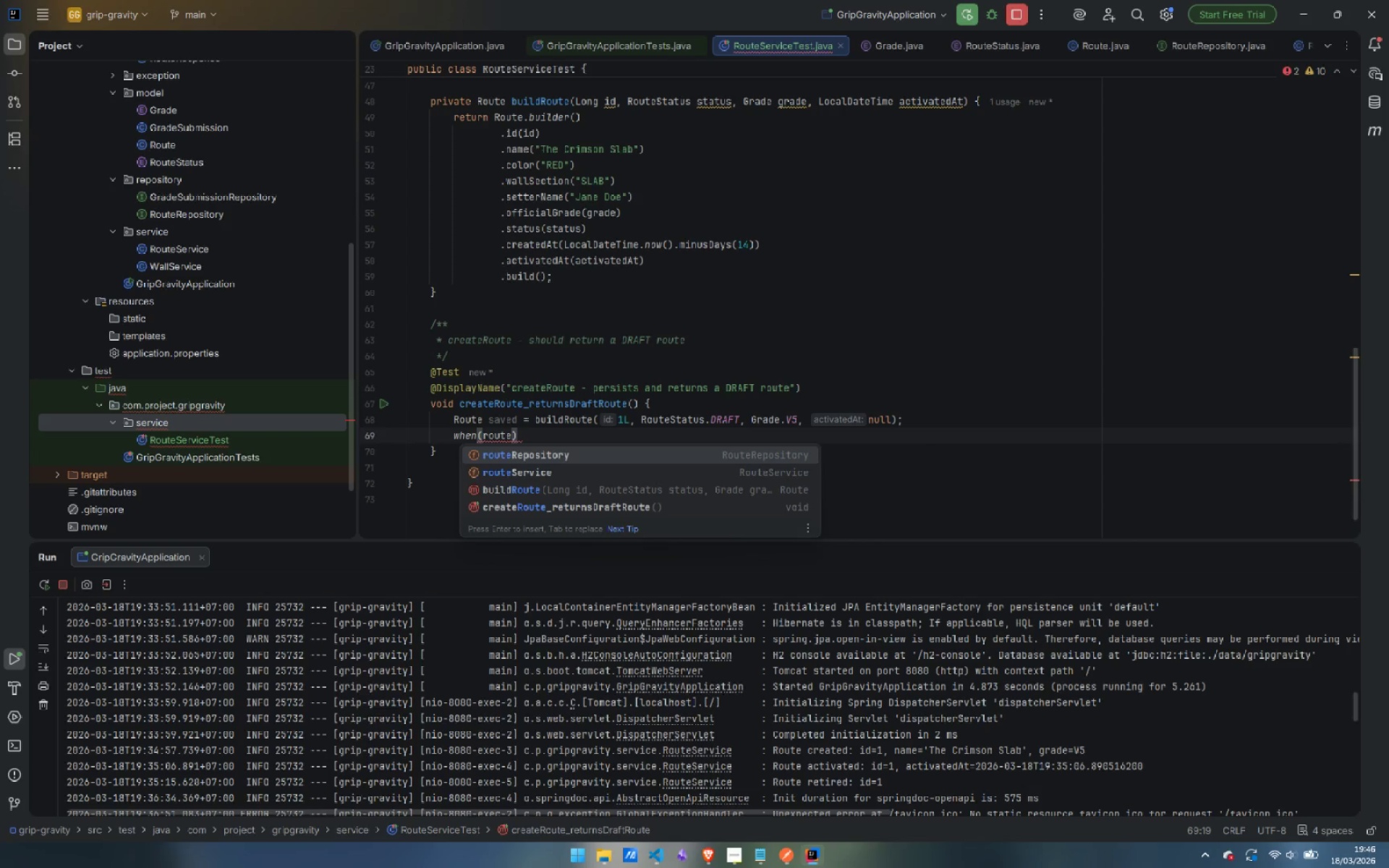 
key(Enter)
 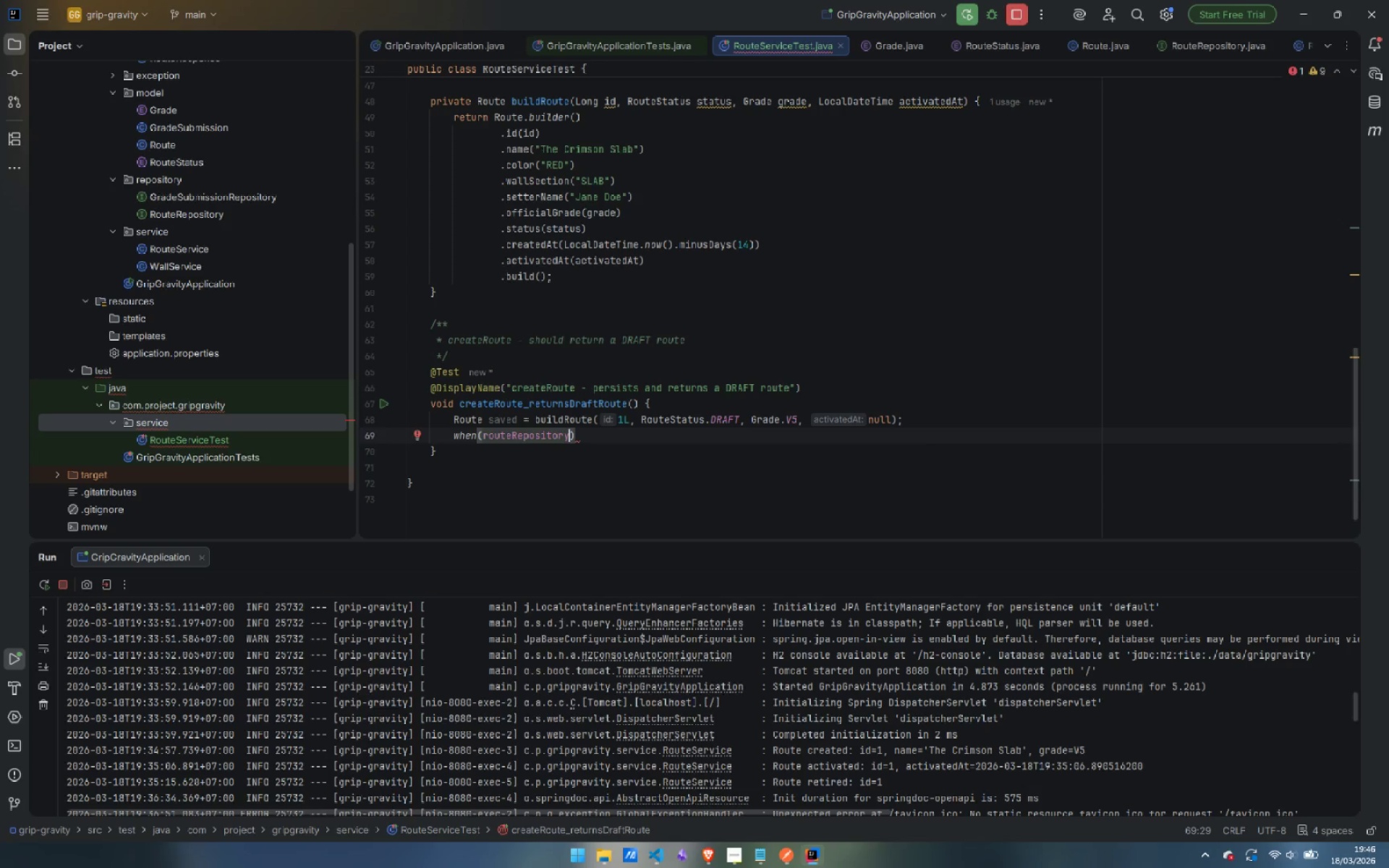 
type(.sa)
 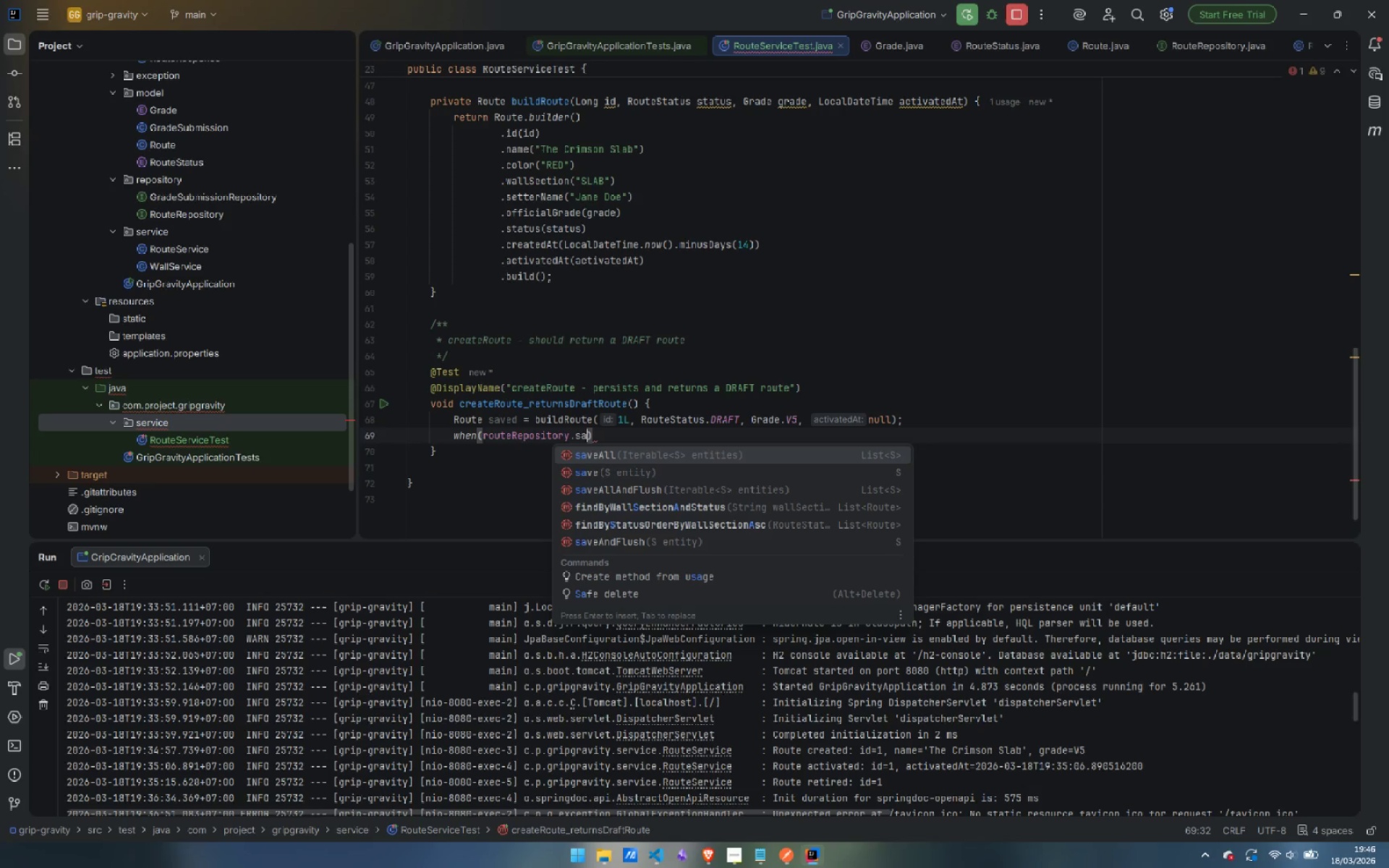 
key(ArrowDown)
 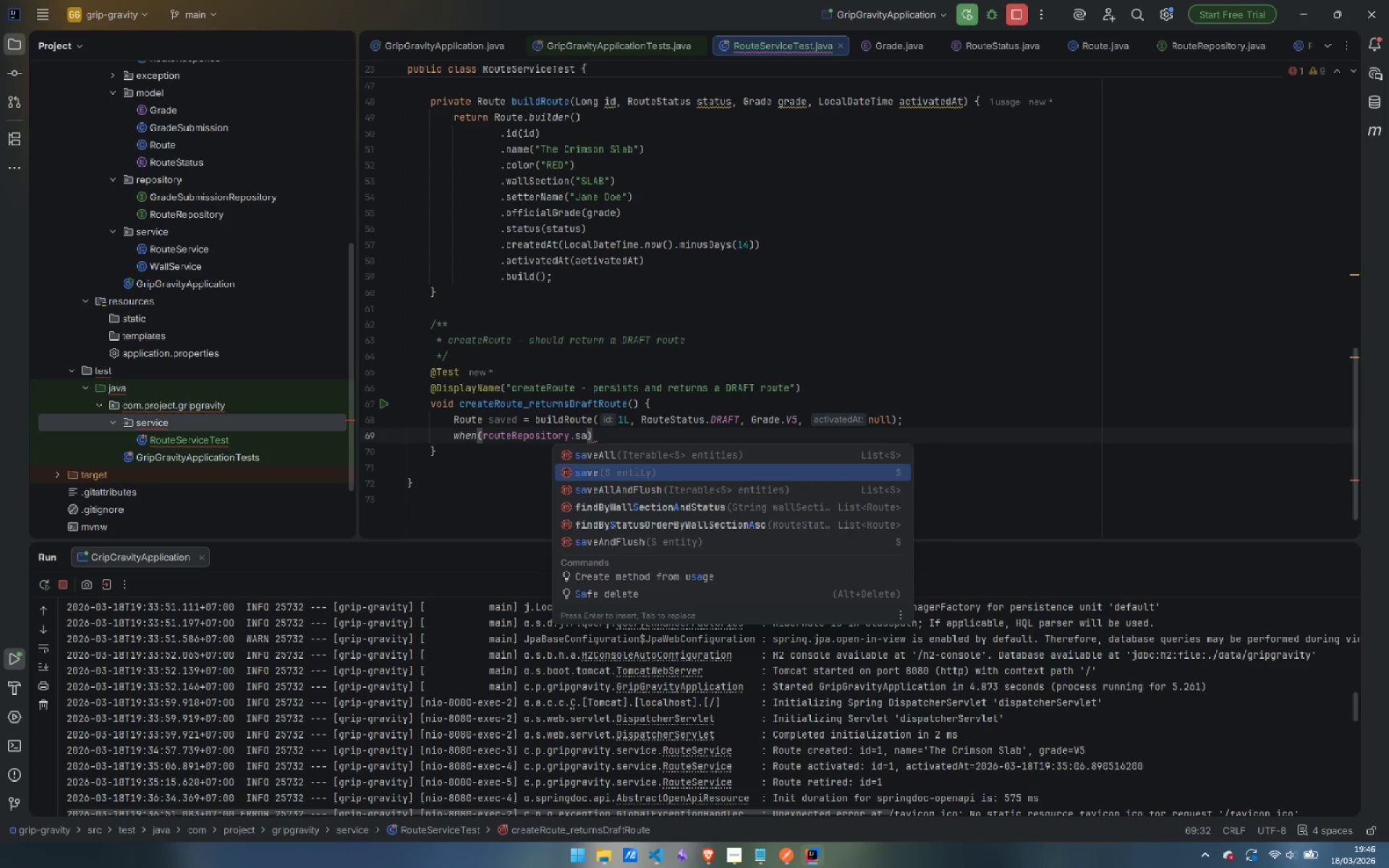 
key(Enter)
 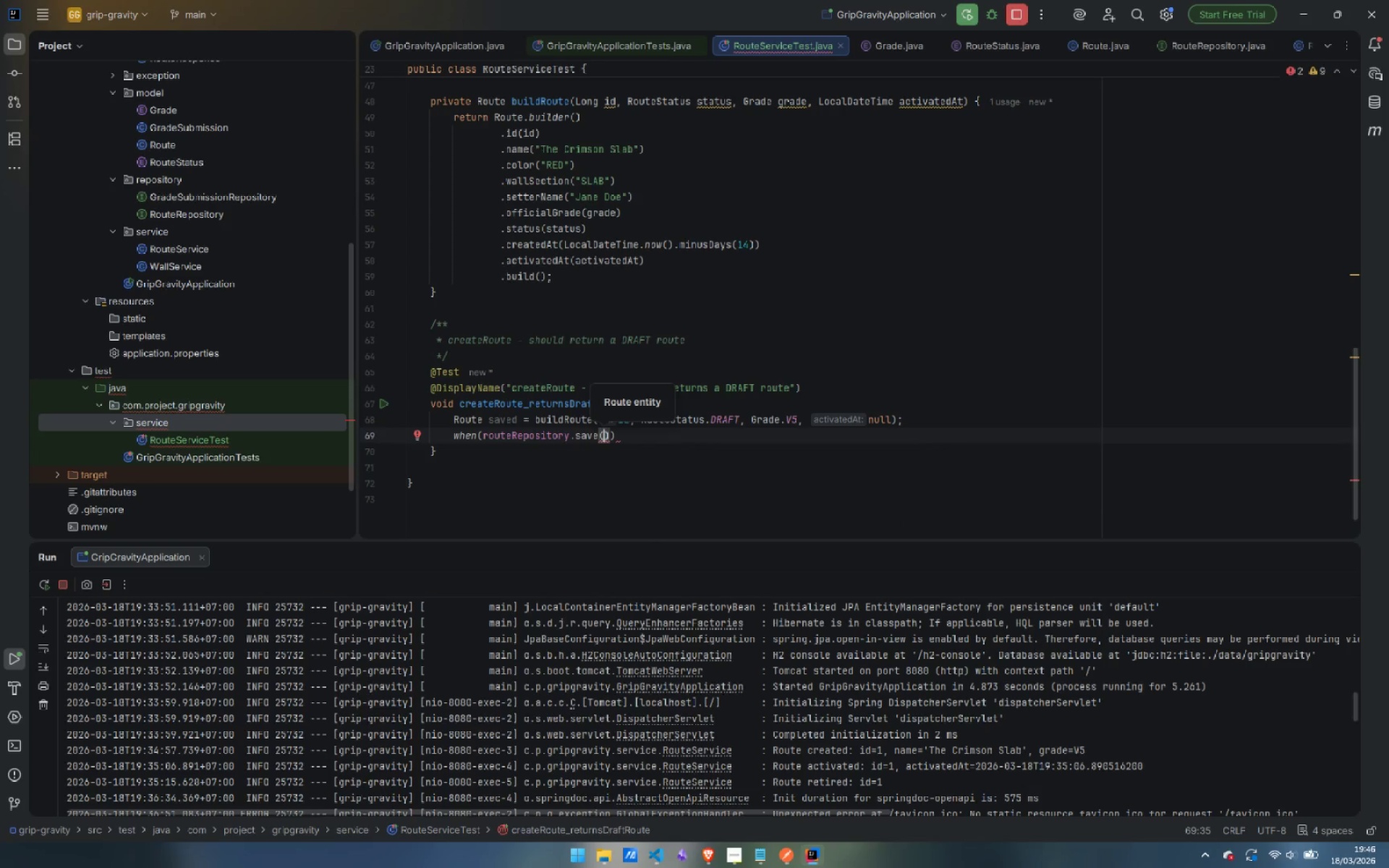 
type(any(Route.c)
 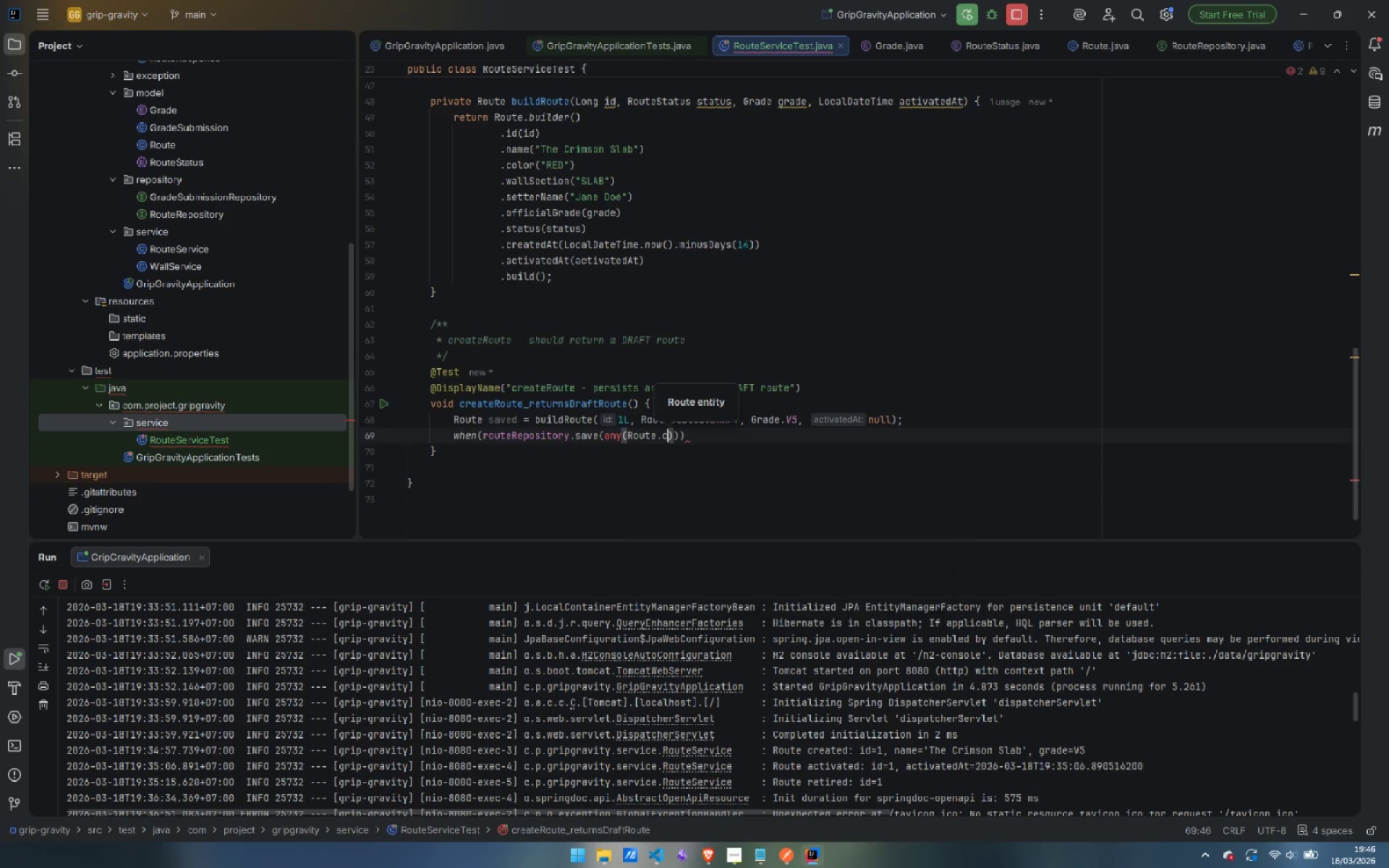 
key(Enter)
 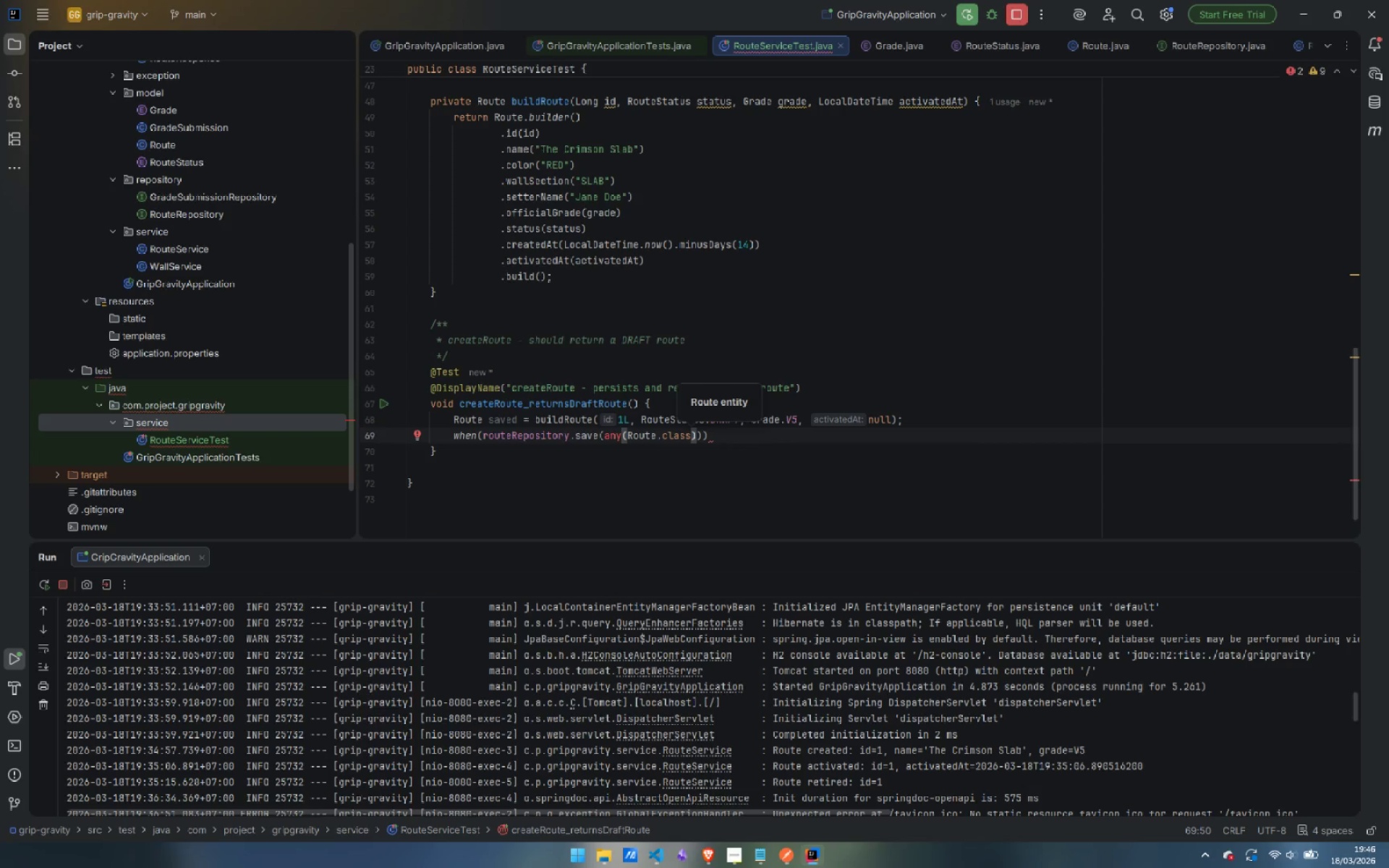 
key(ArrowRight)
 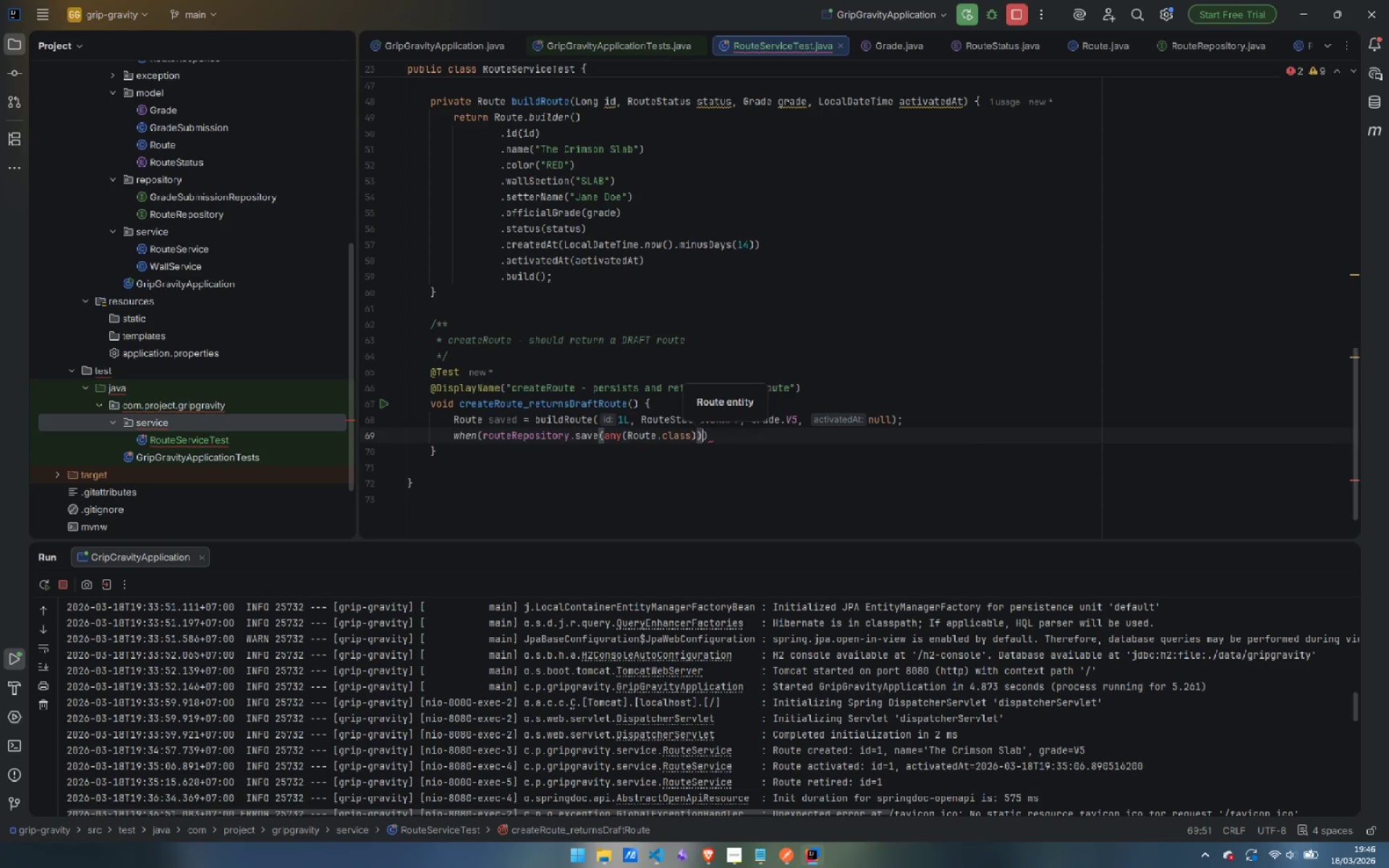 
key(ArrowRight)
 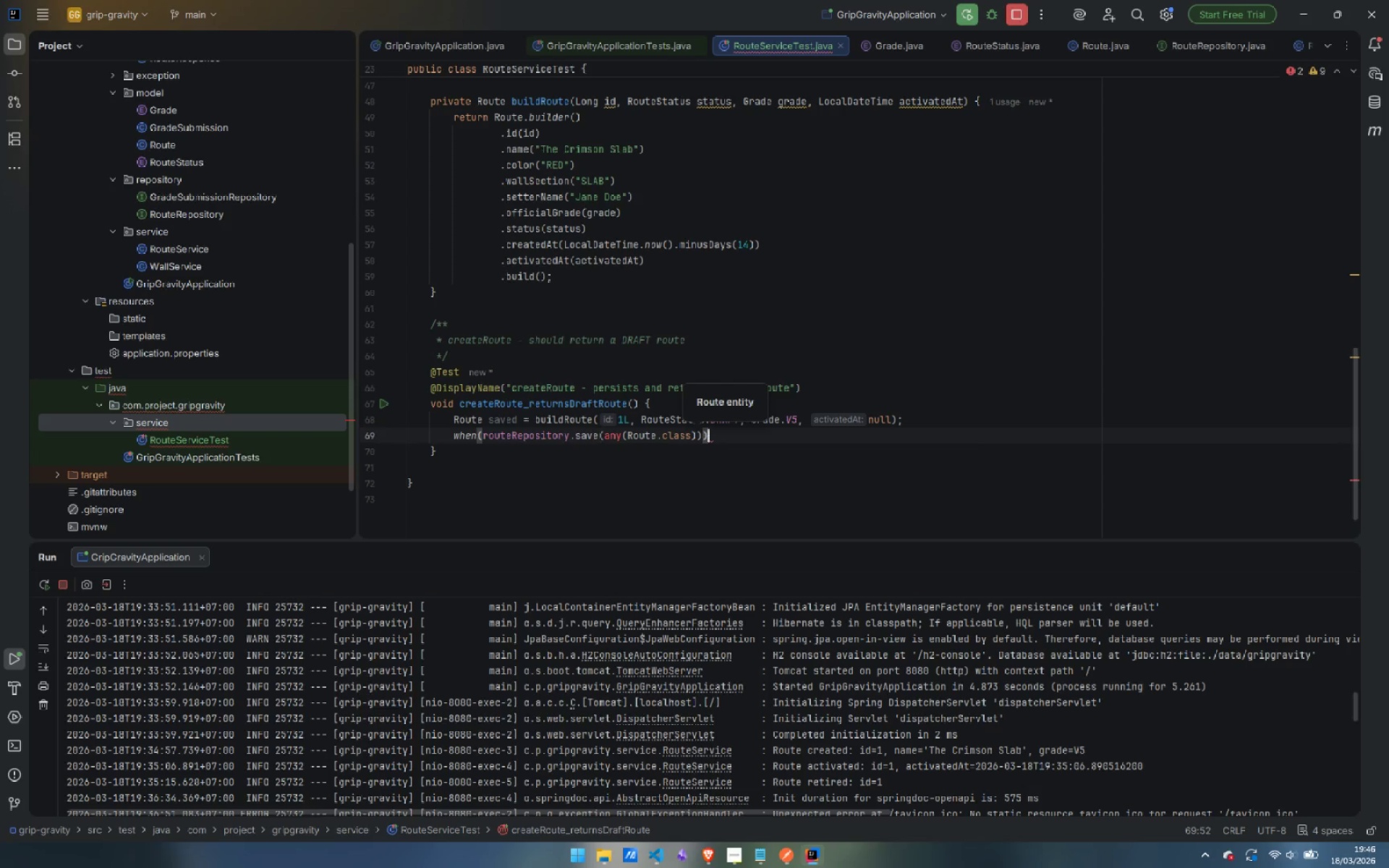 
key(ArrowRight)
 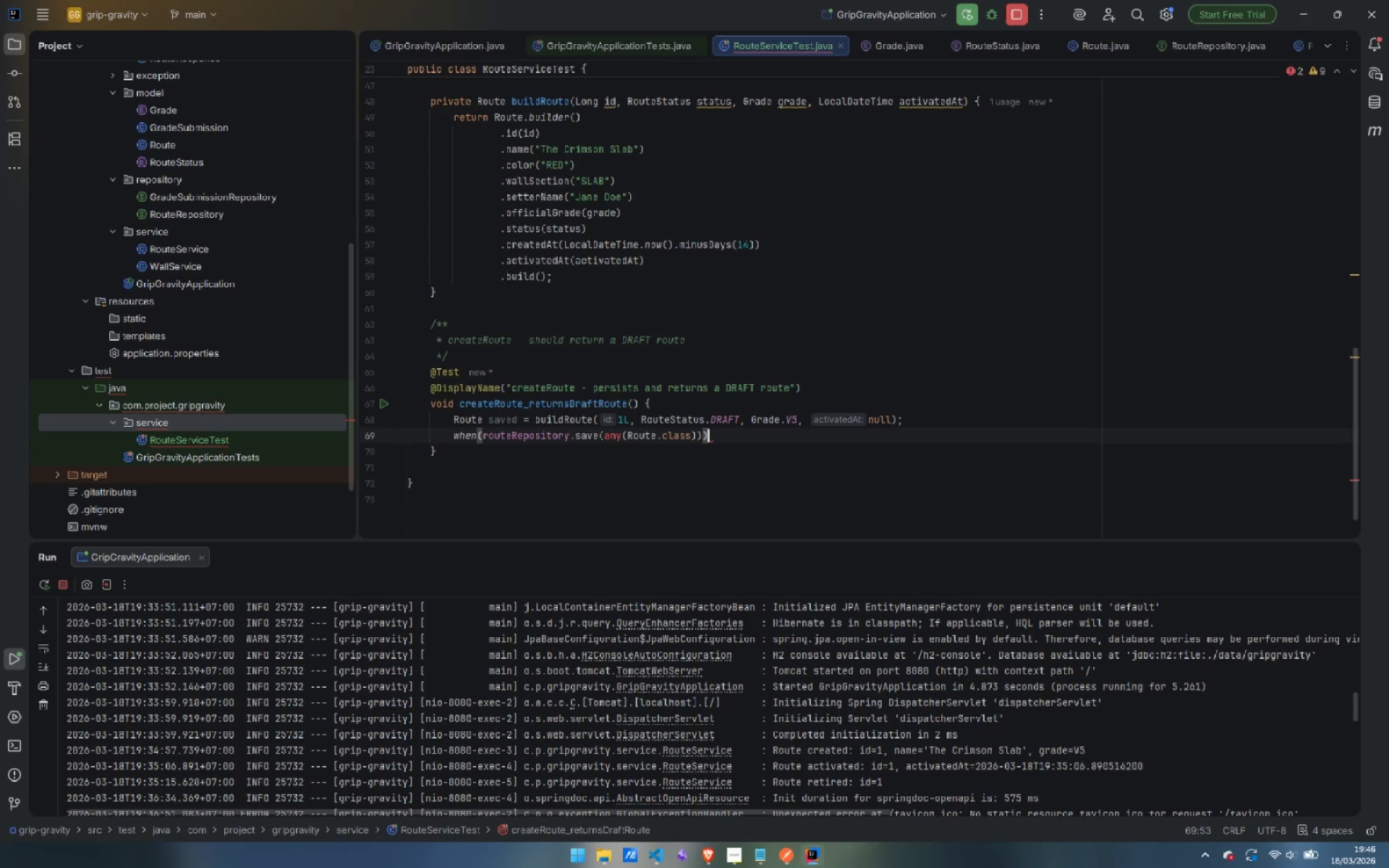 
key(Period)
 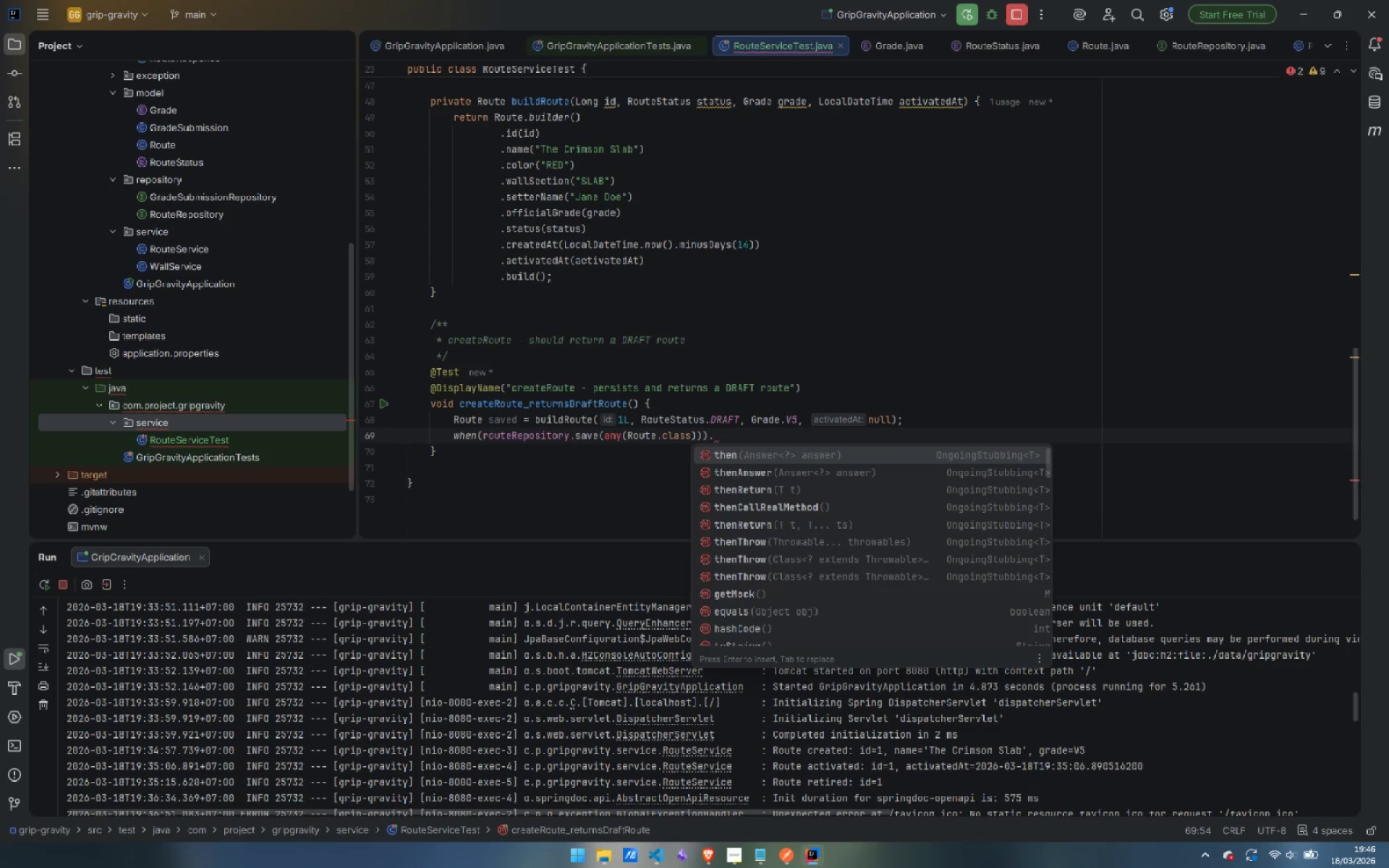 
key(Enter)
 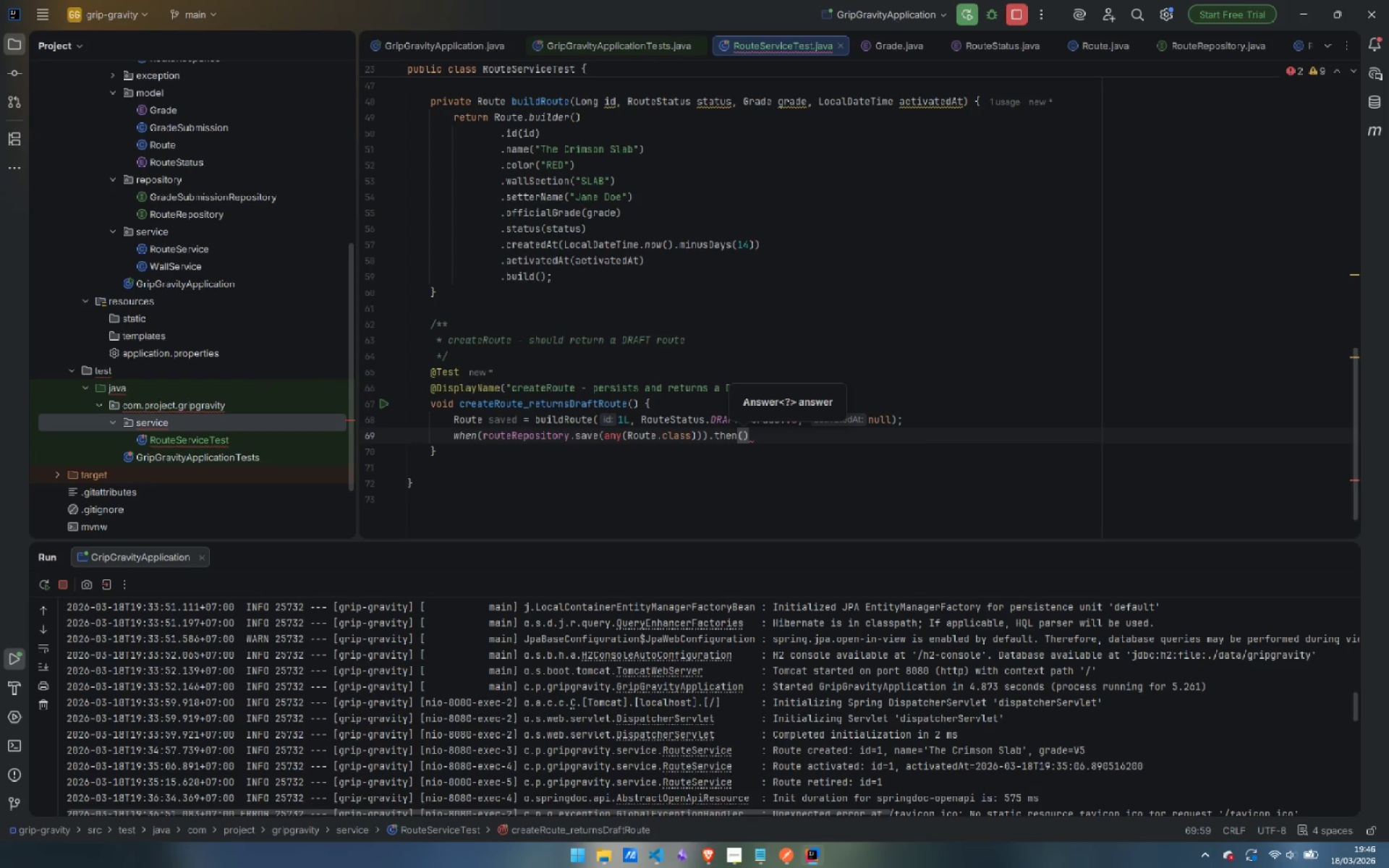 
key(Control+Period)
 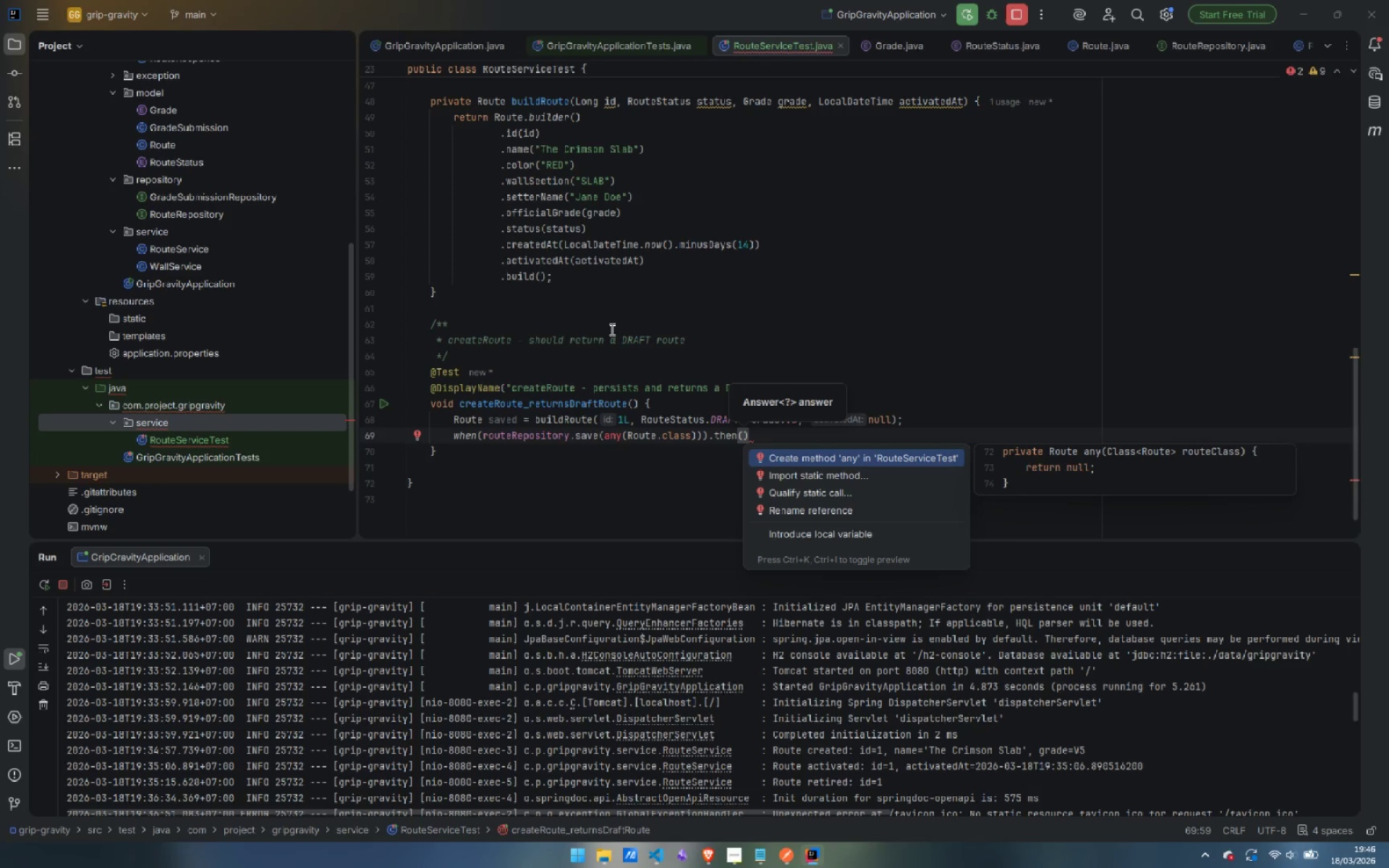 
key(ArrowDown)
 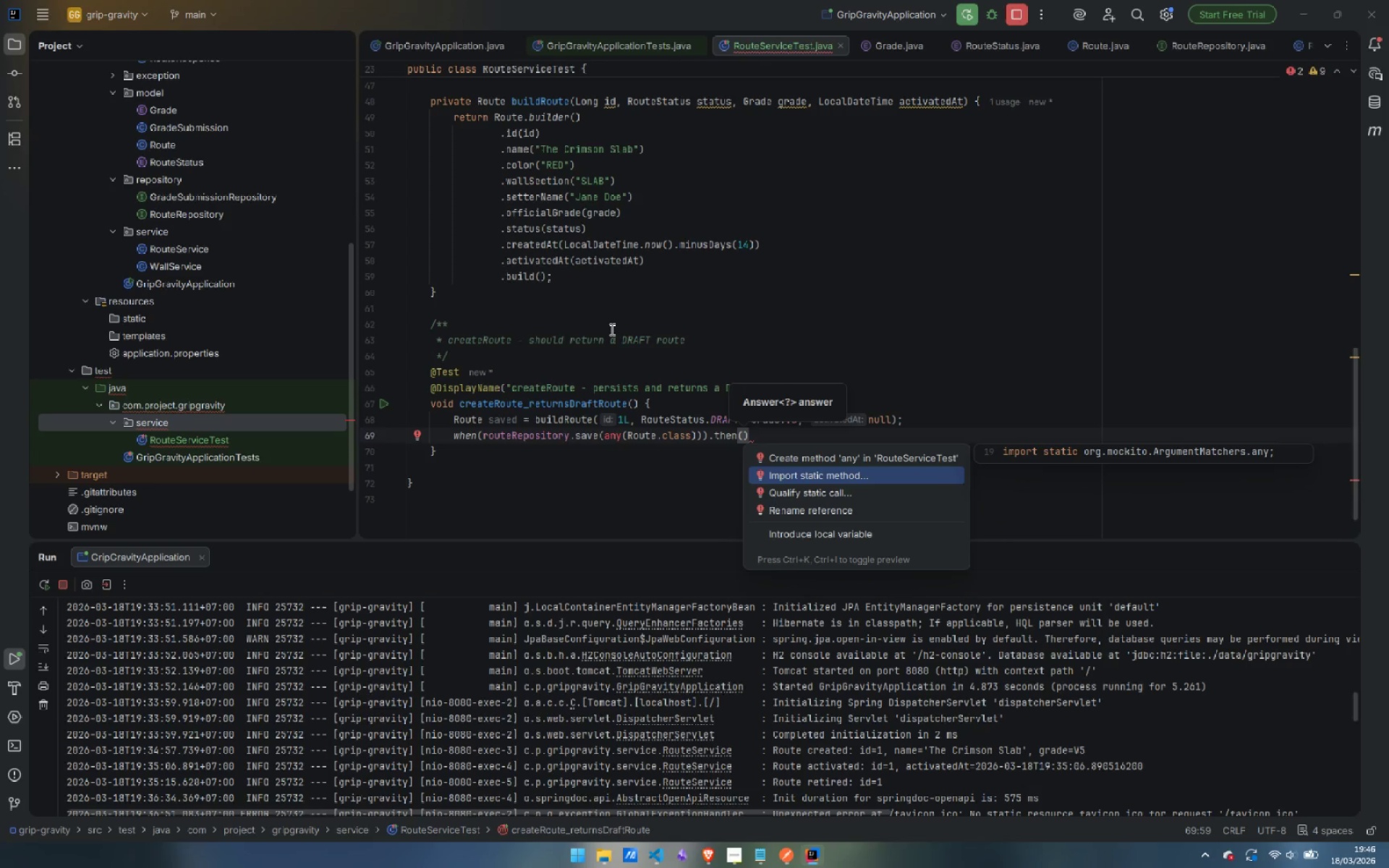 
key(Enter)
 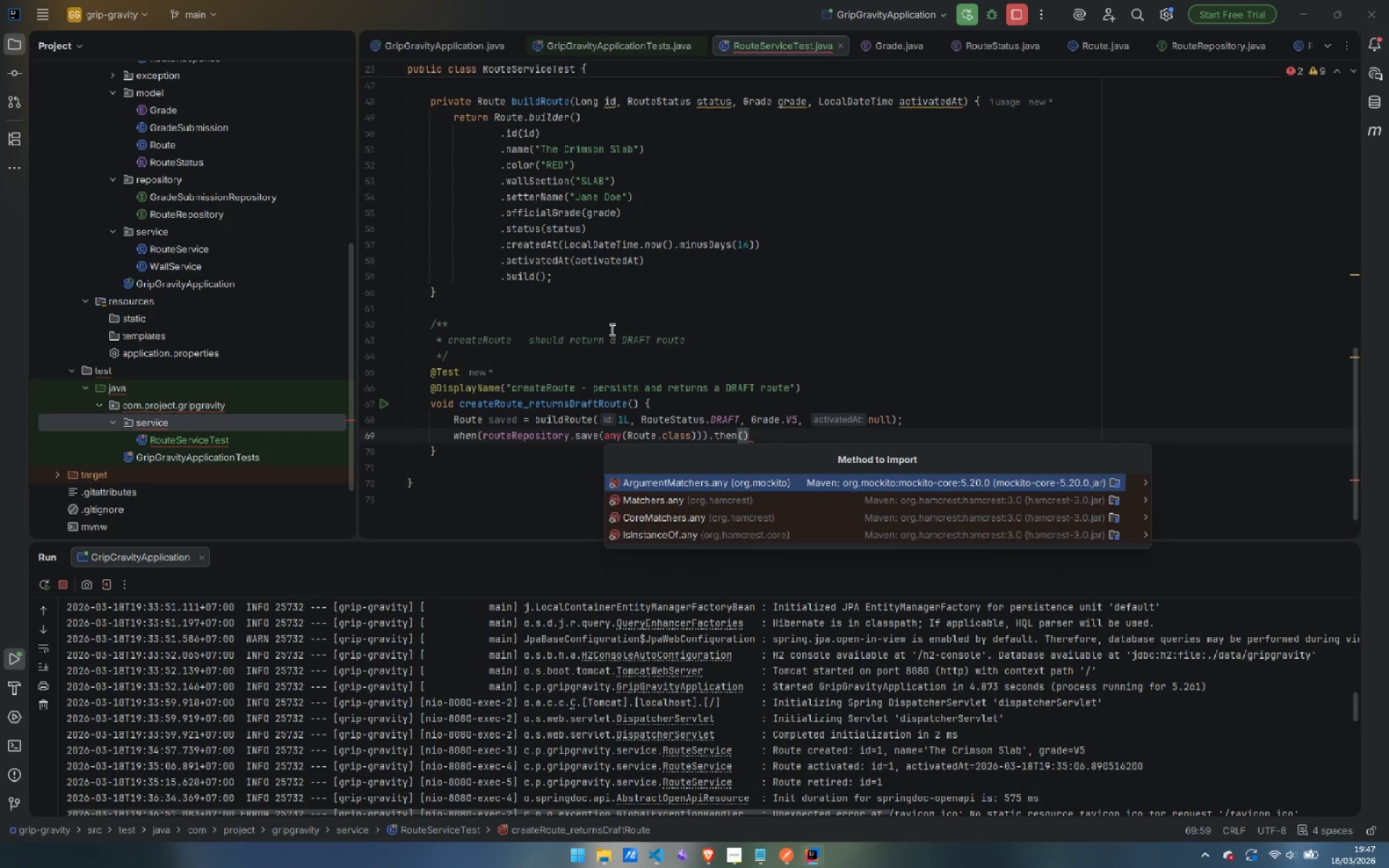 
key(Enter)
 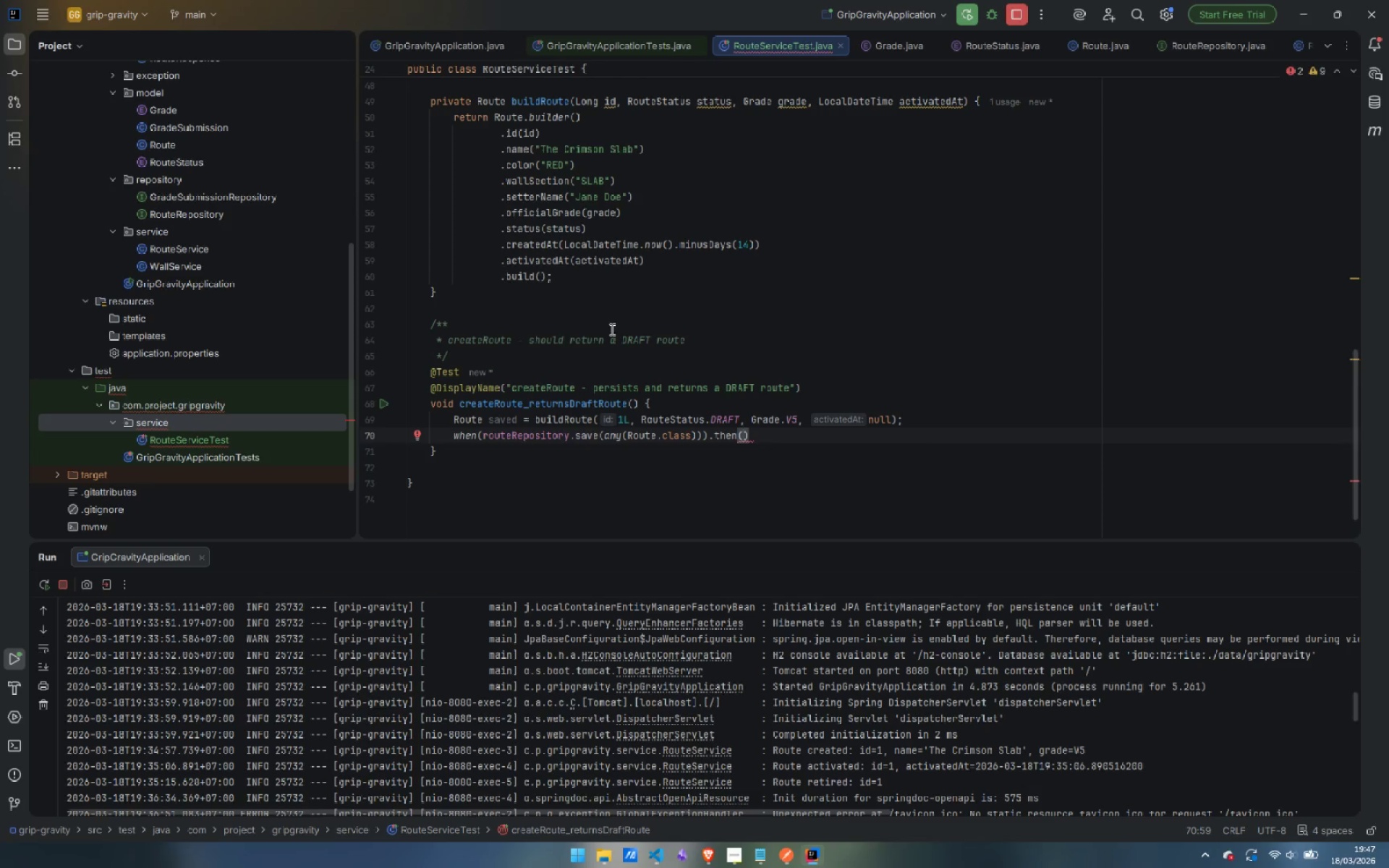 
key(ArrowRight)
 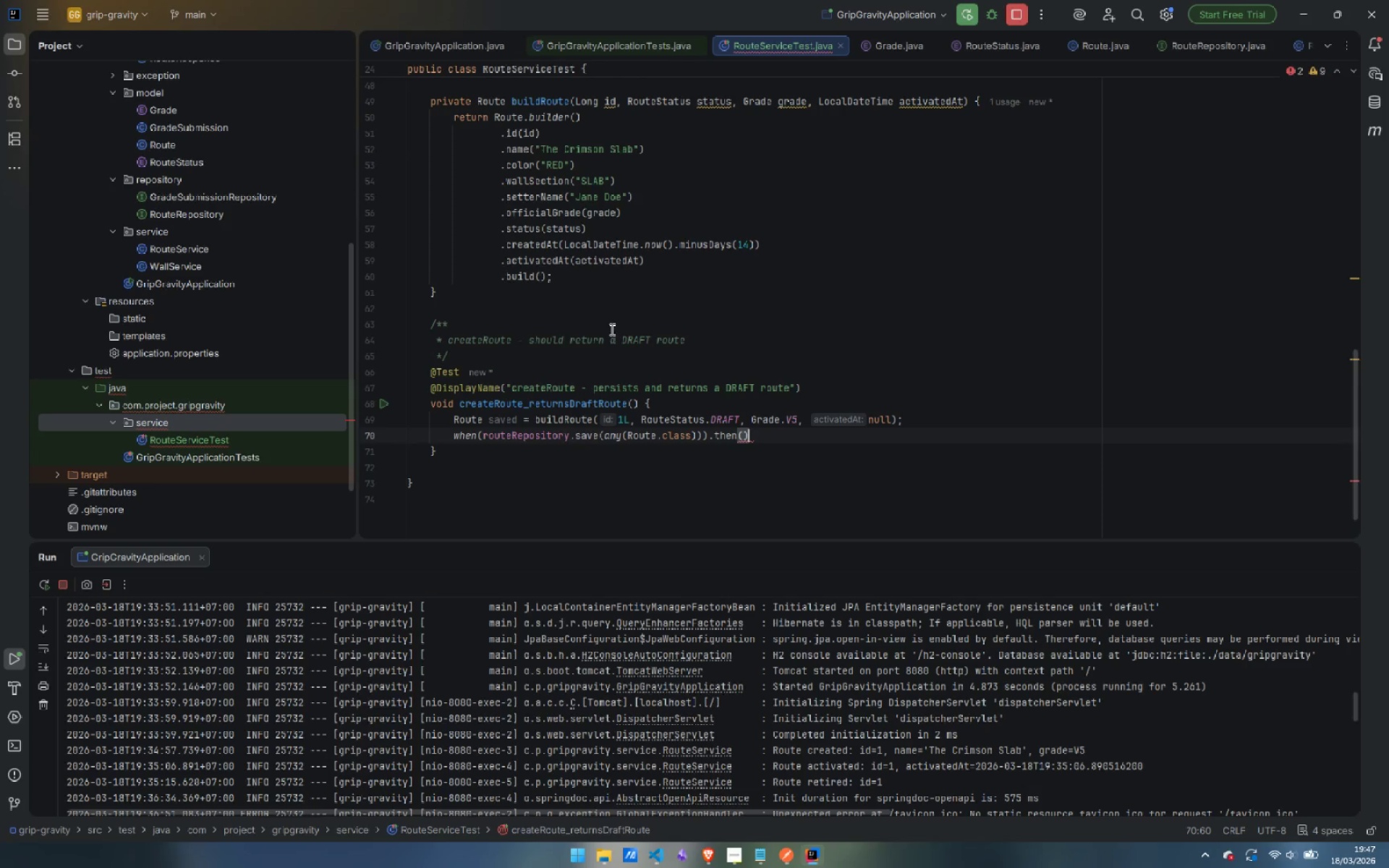 
key(Backspace)
 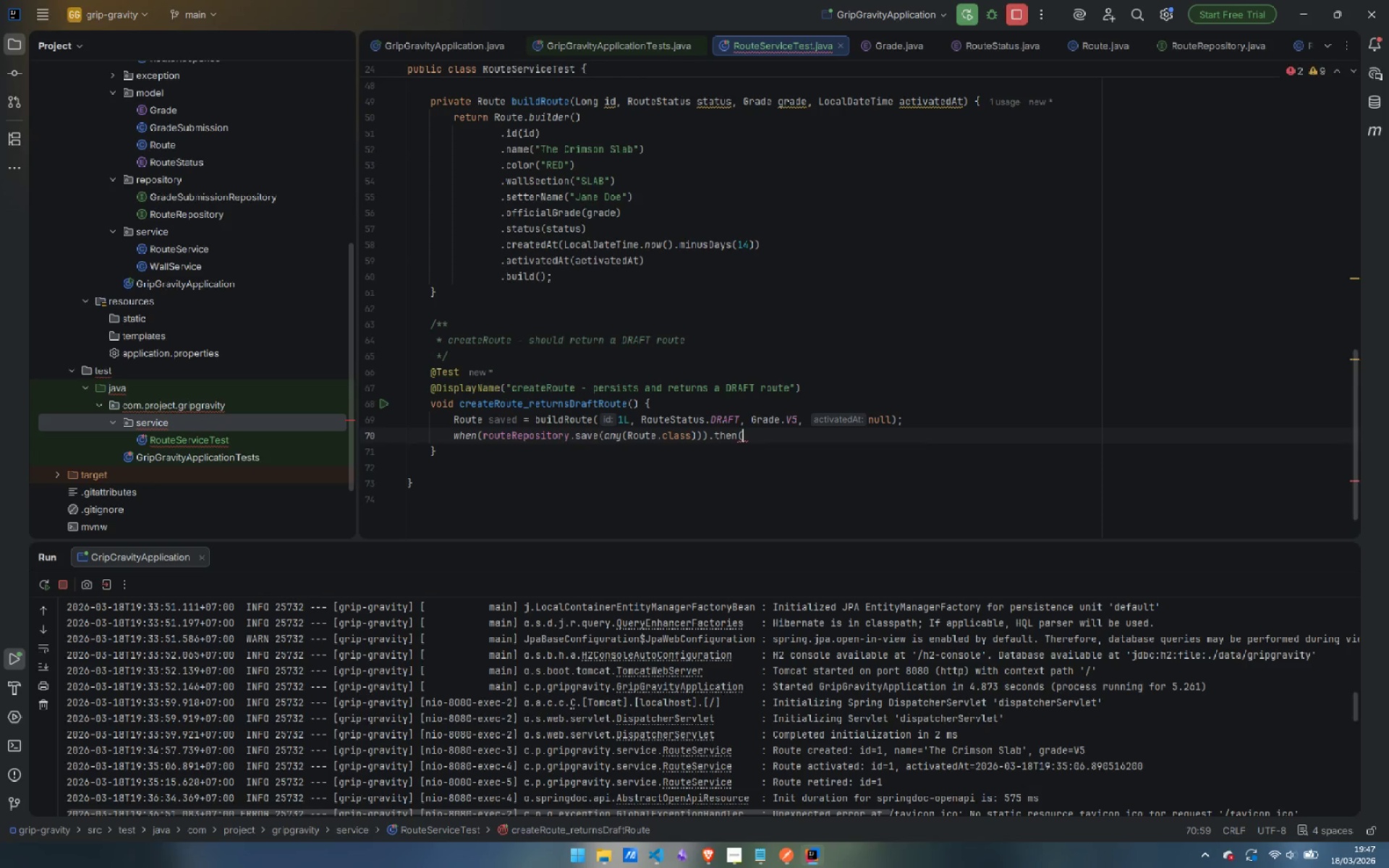 
key(Backspace)
 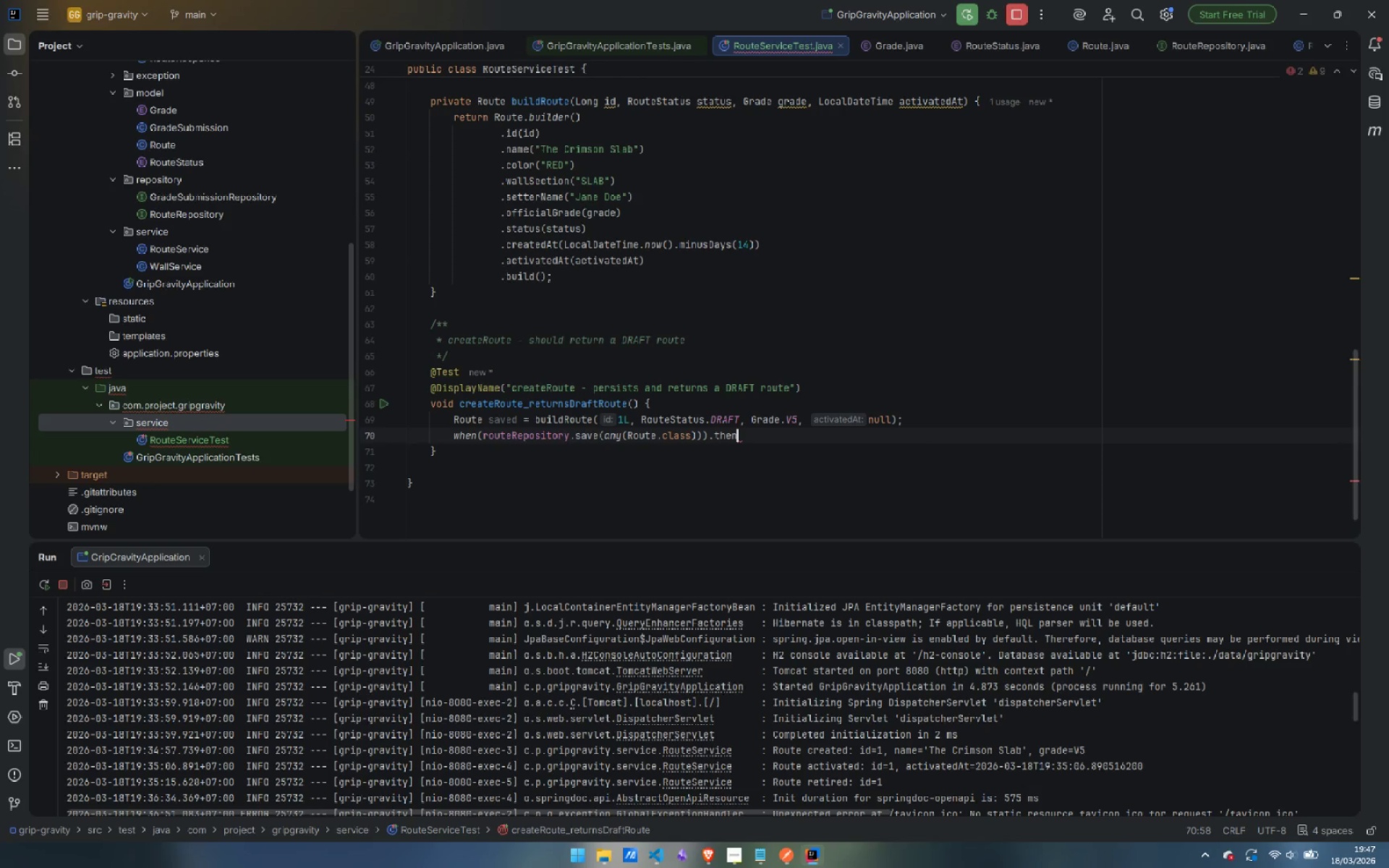 
key(Shift+ShiftLeft)
 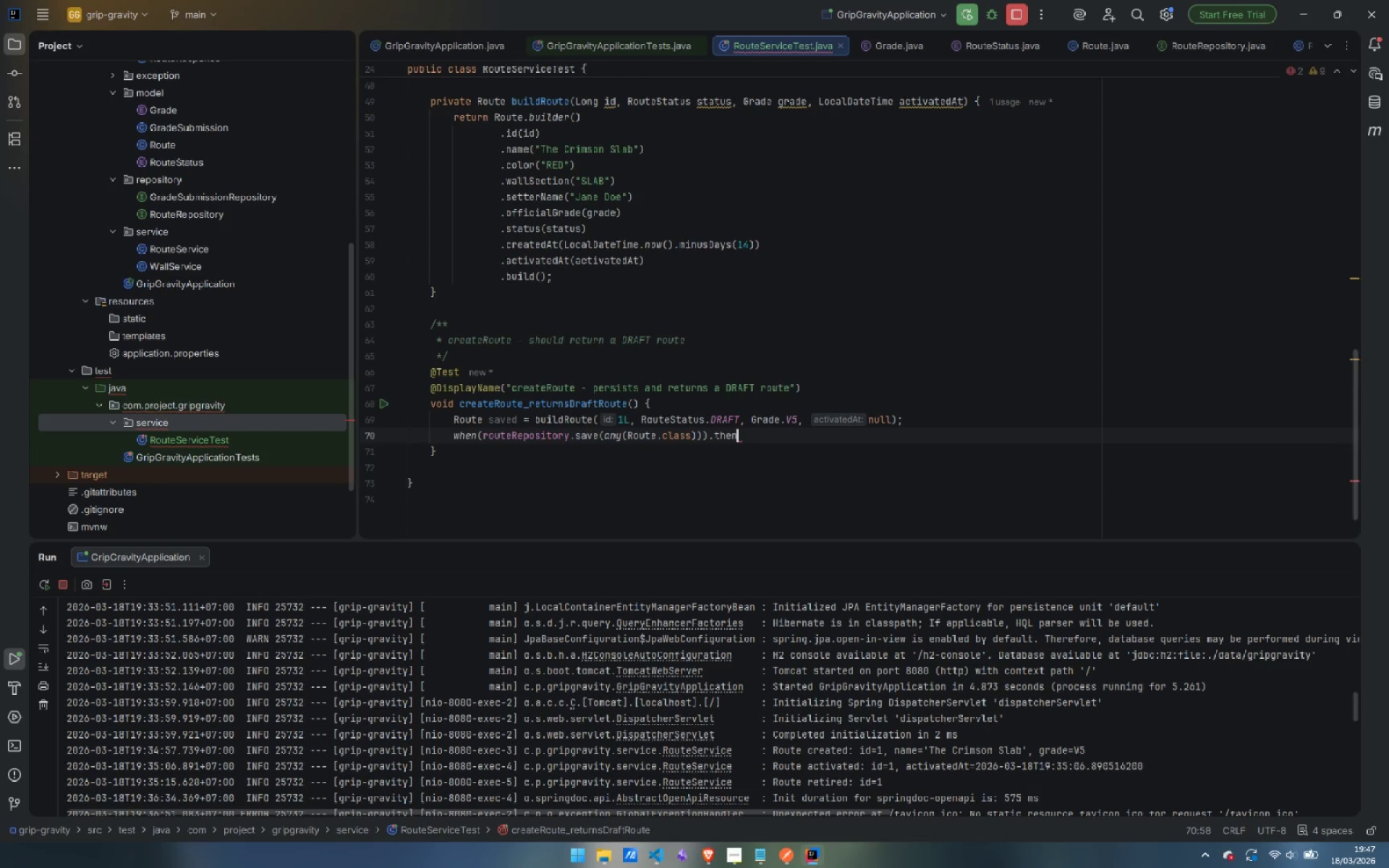 
key(Shift+R)
 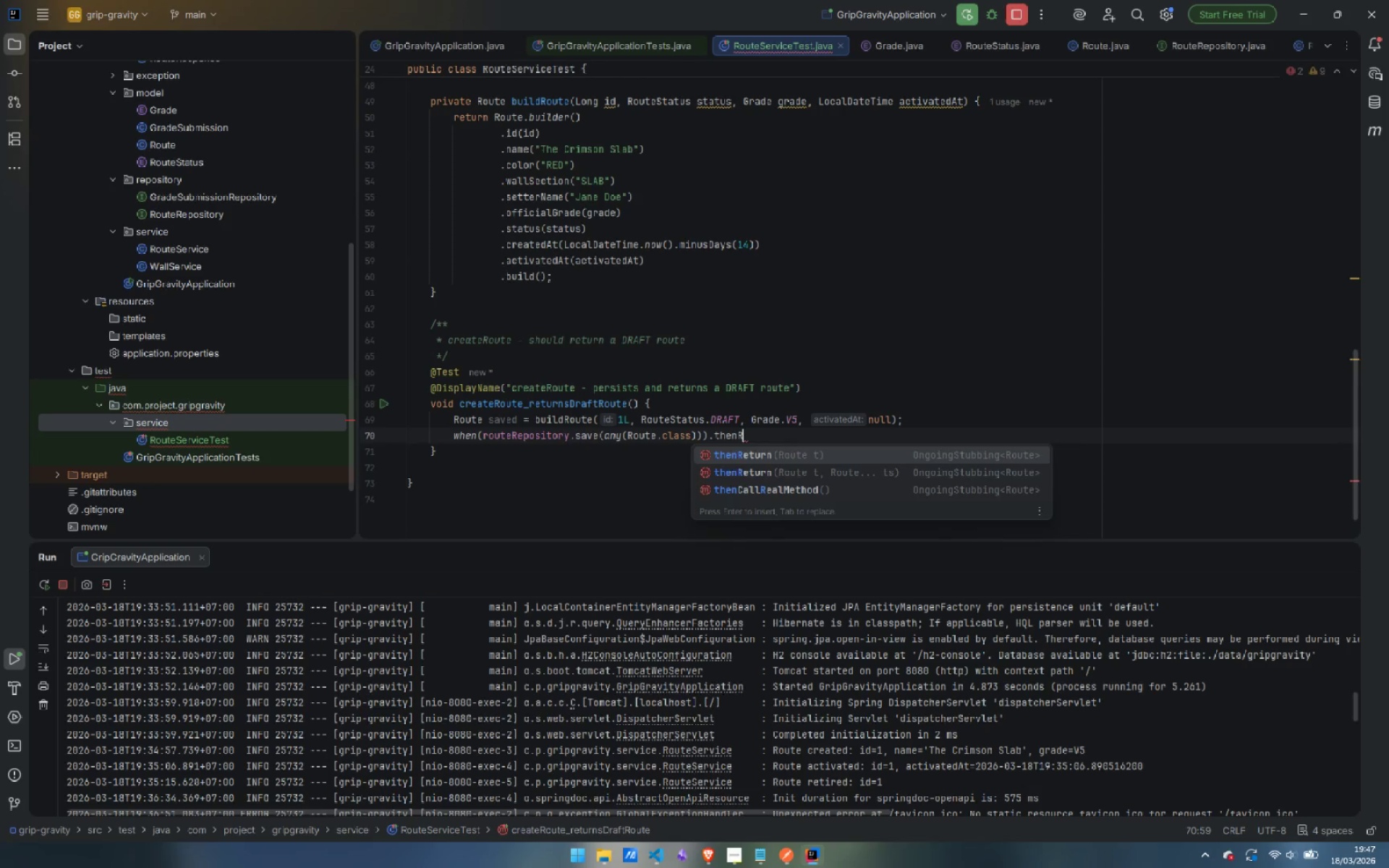 
key(Enter)
 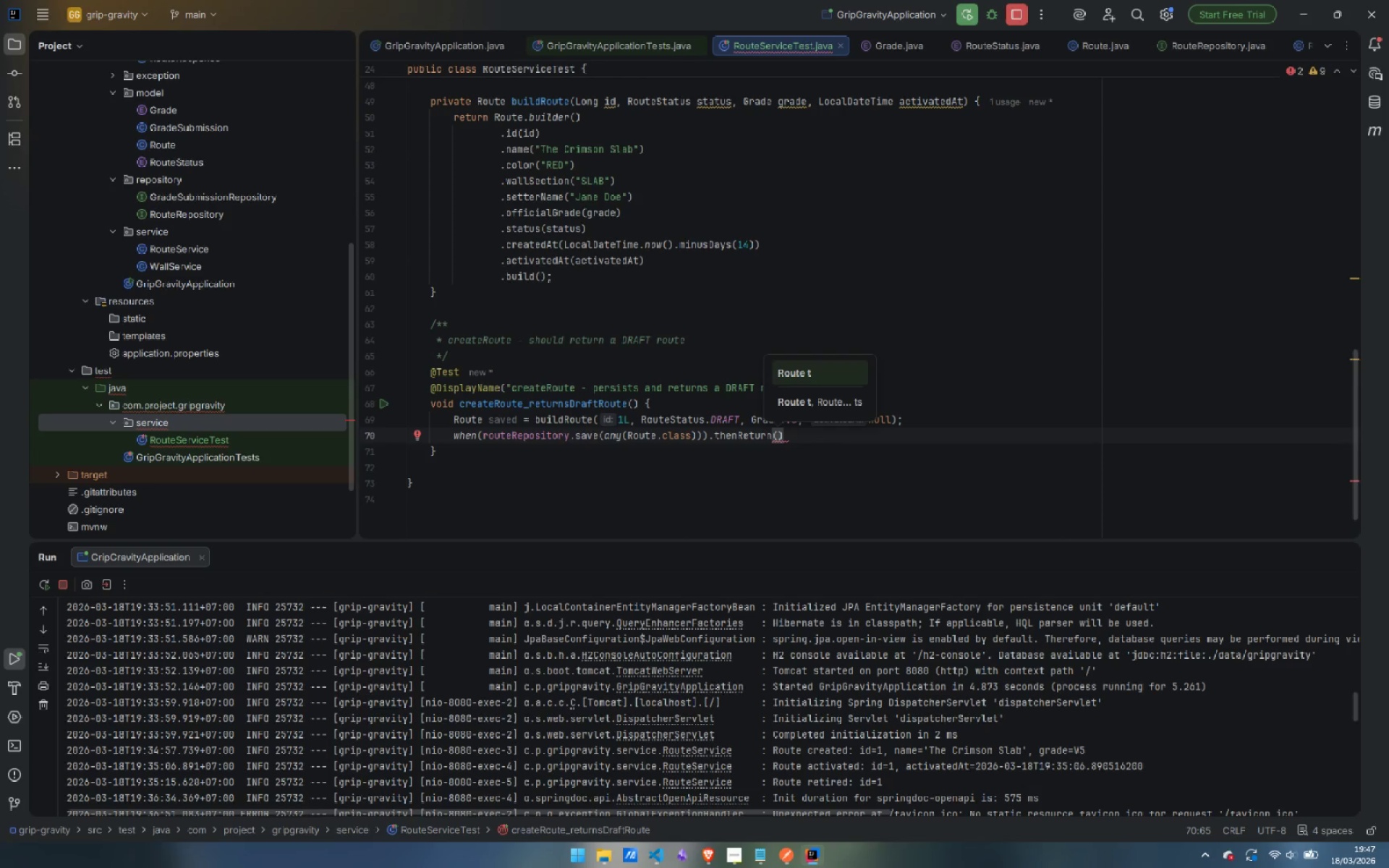 
type(saved)
 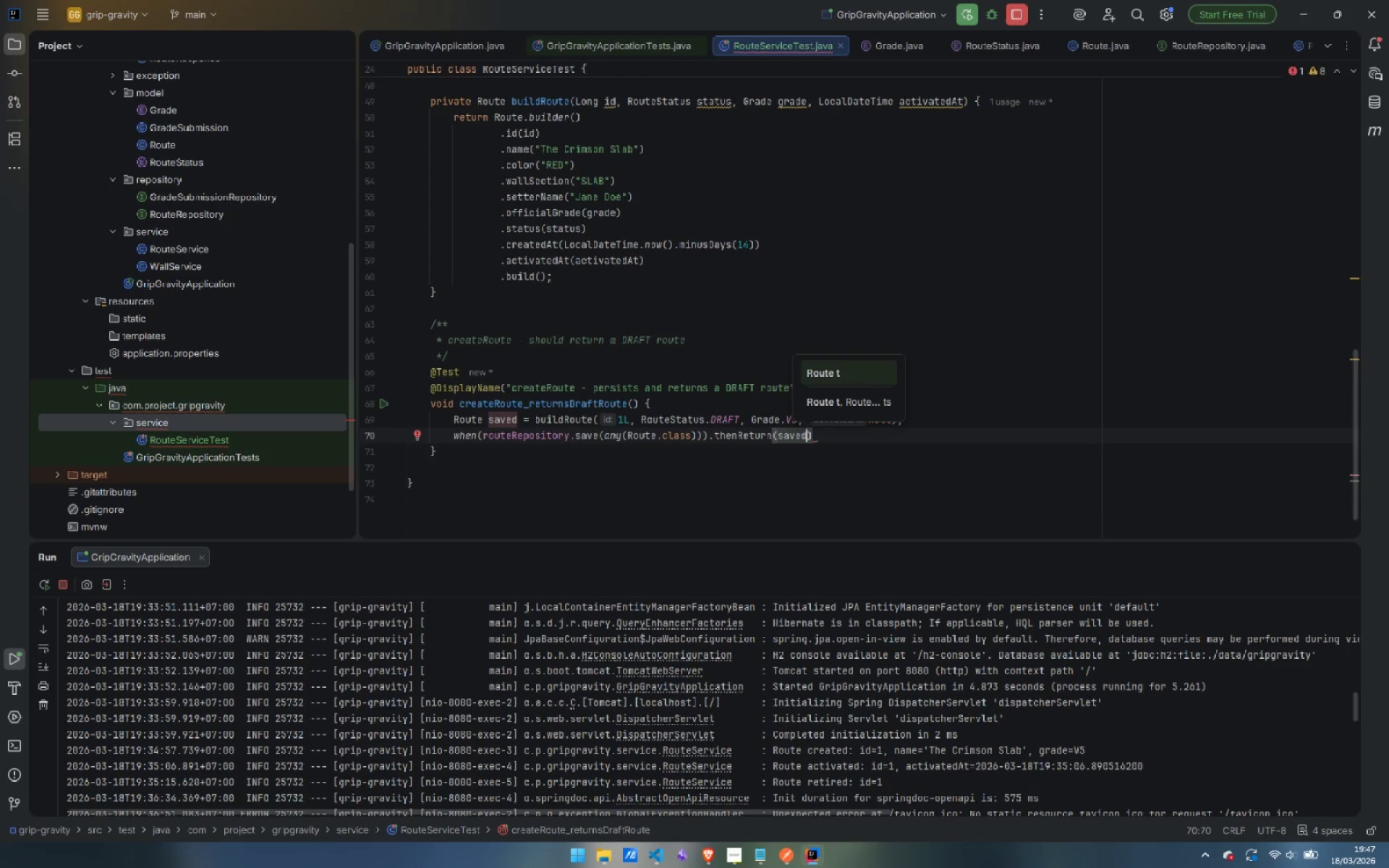 
key(ArrowRight)
 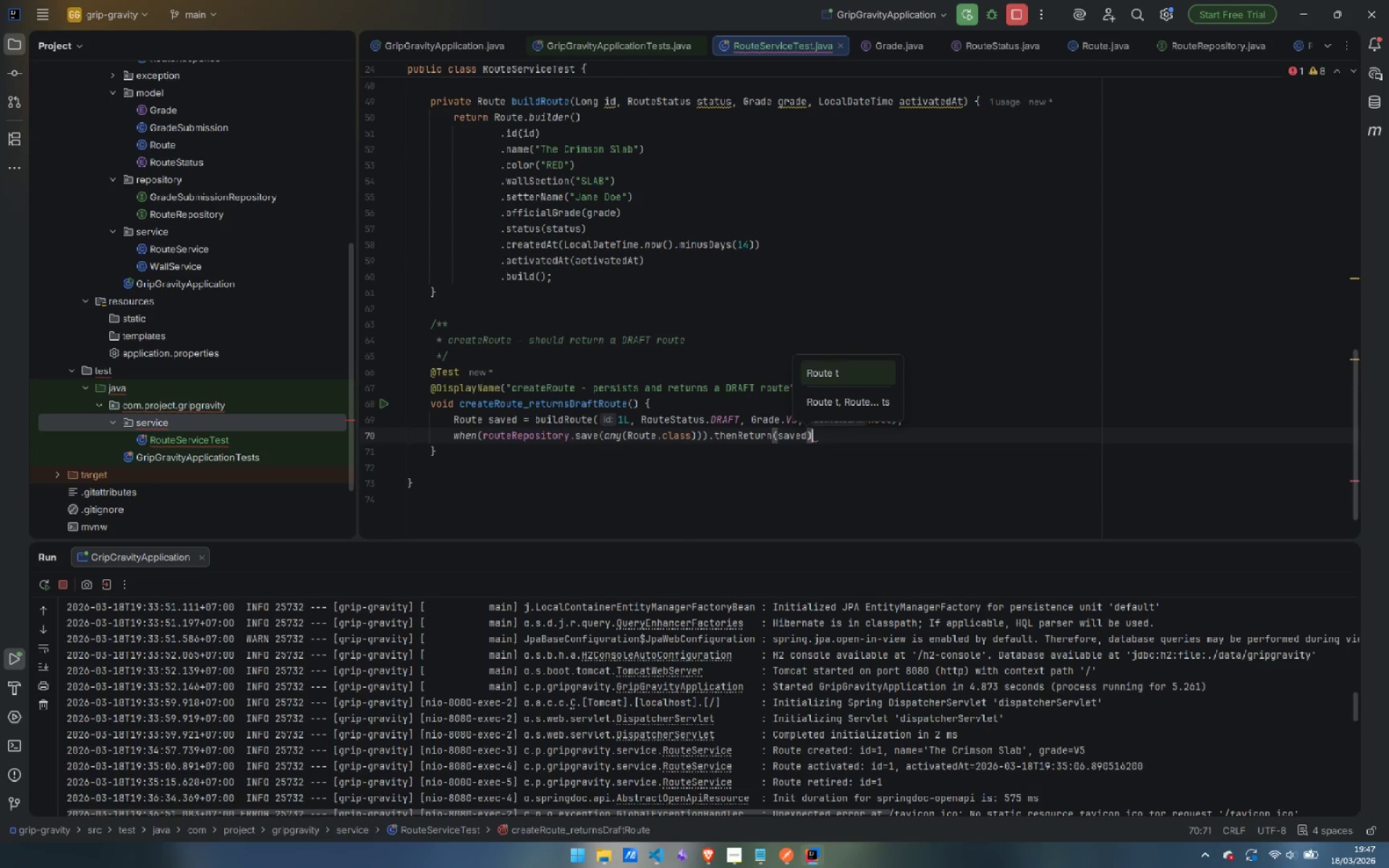 
key(Semicolon)
 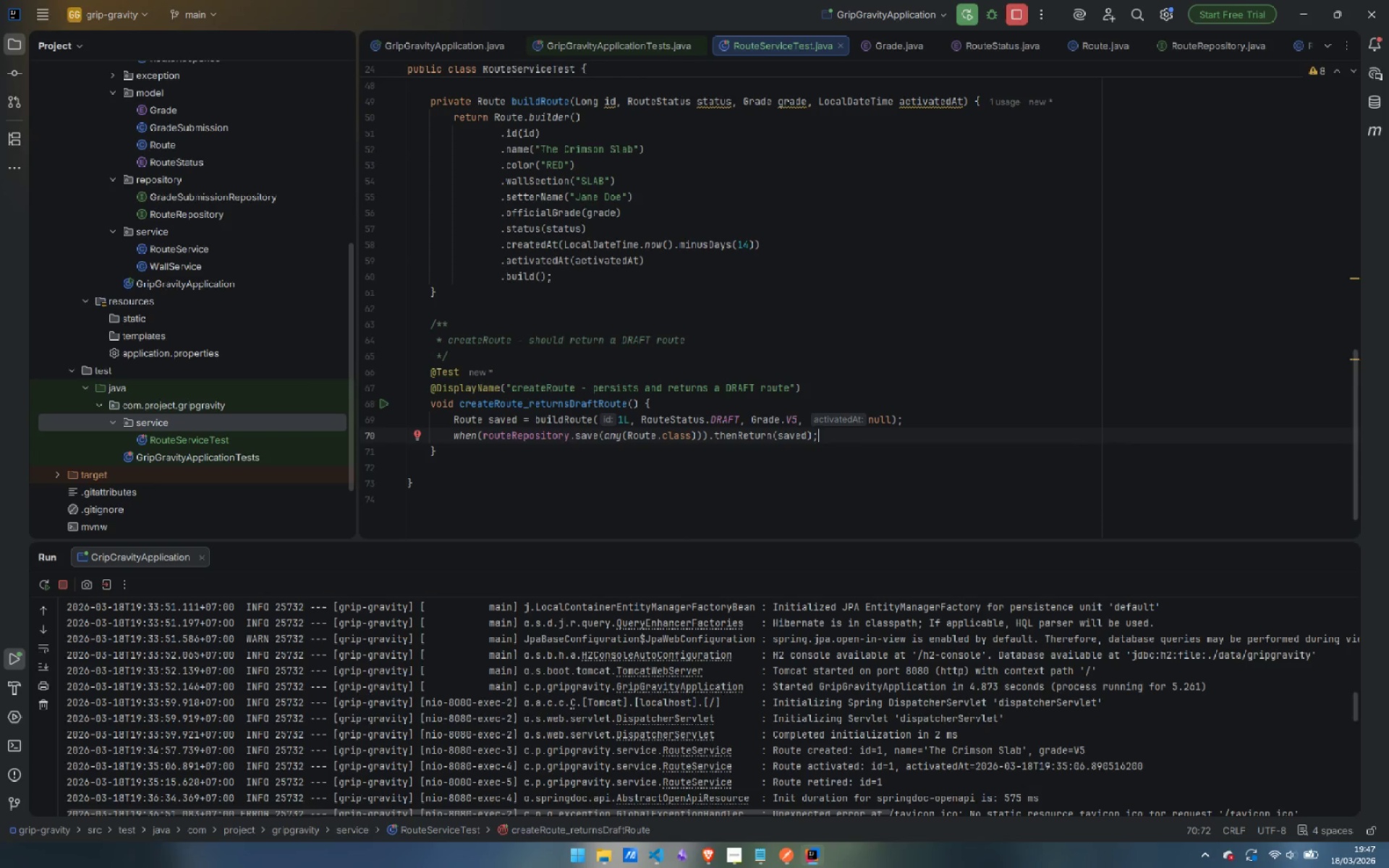 
key(Enter)
 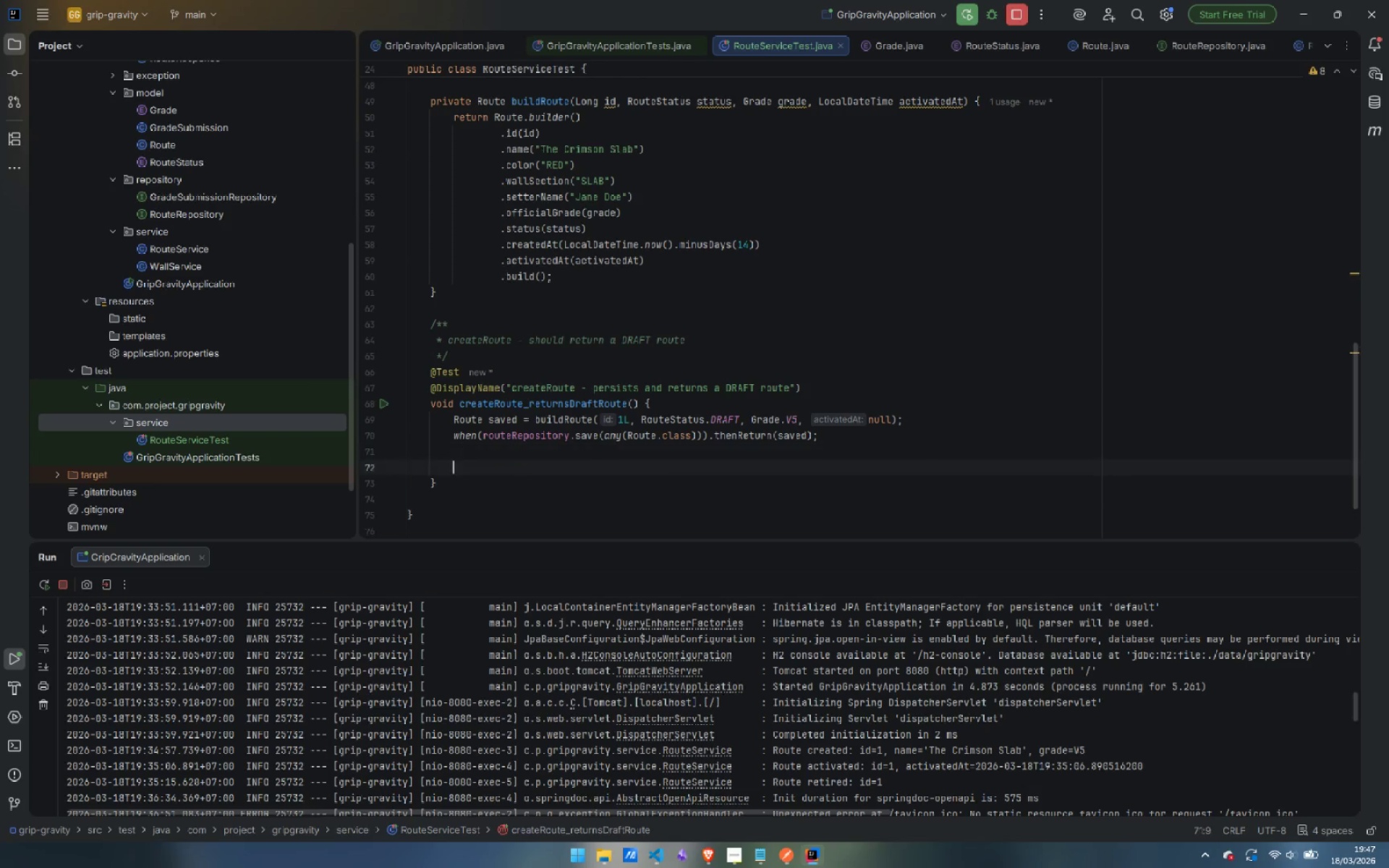 
key(Enter)
 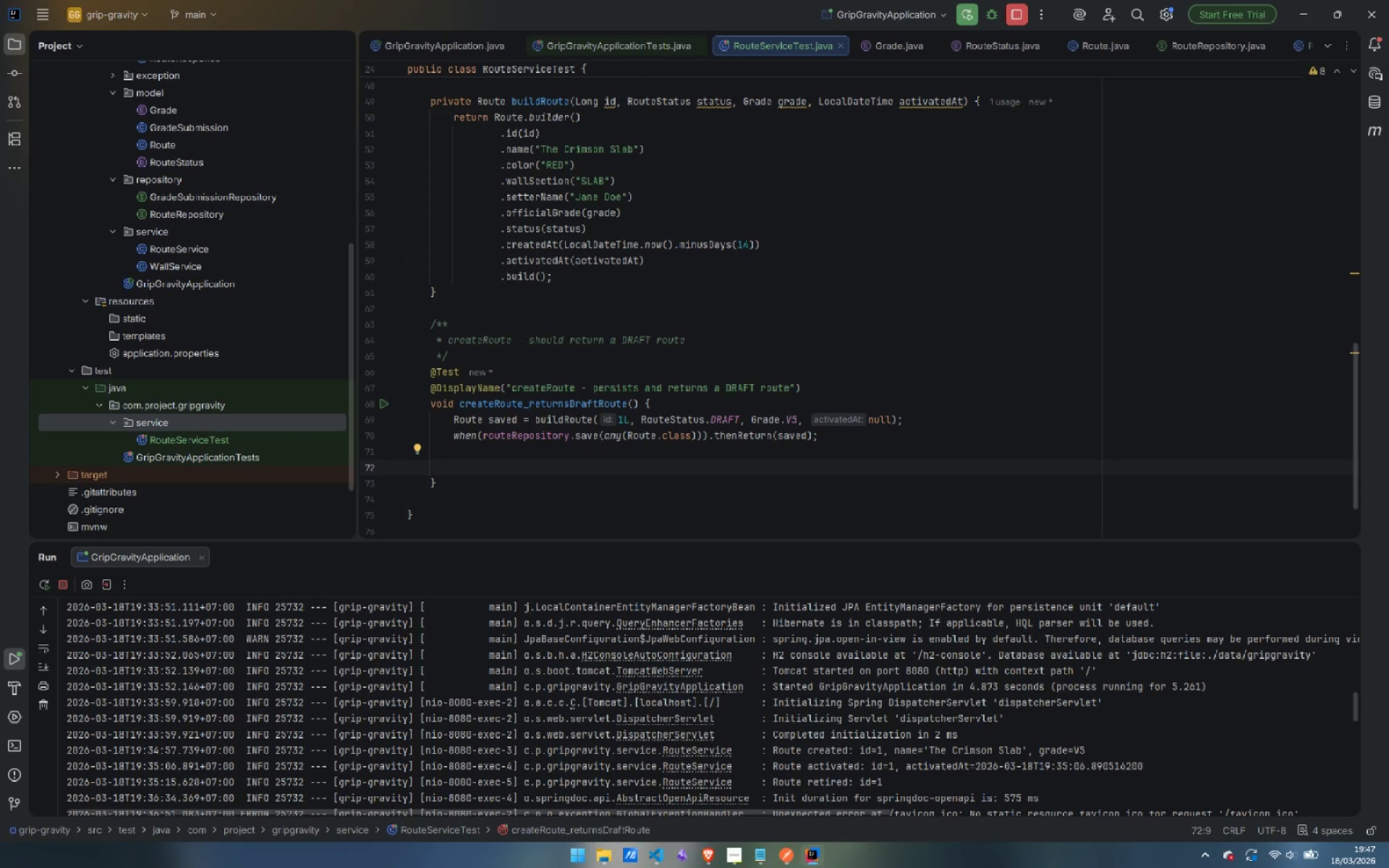 
type(RouteRe)
 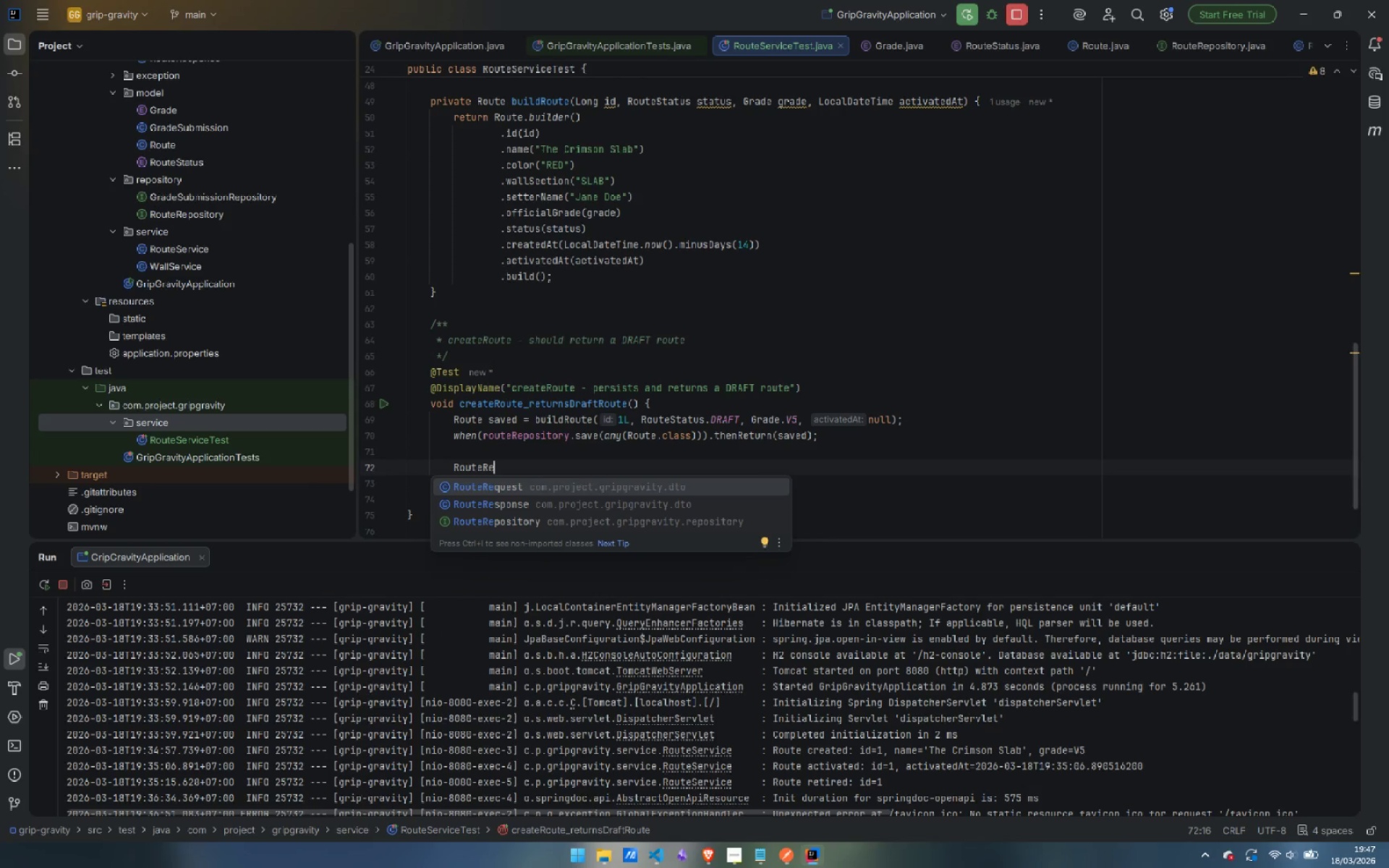 
key(ArrowDown)
 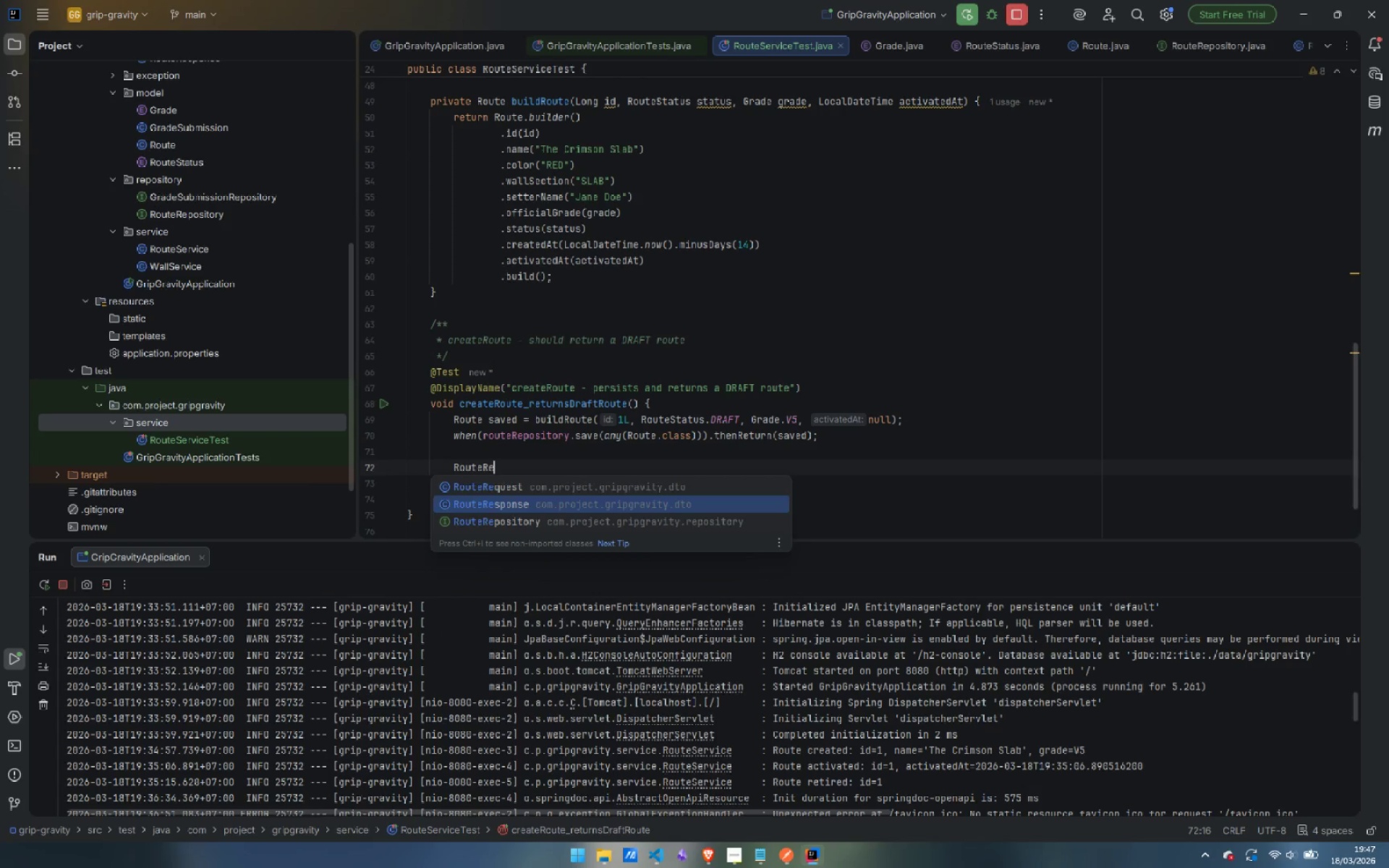 
key(Enter)
 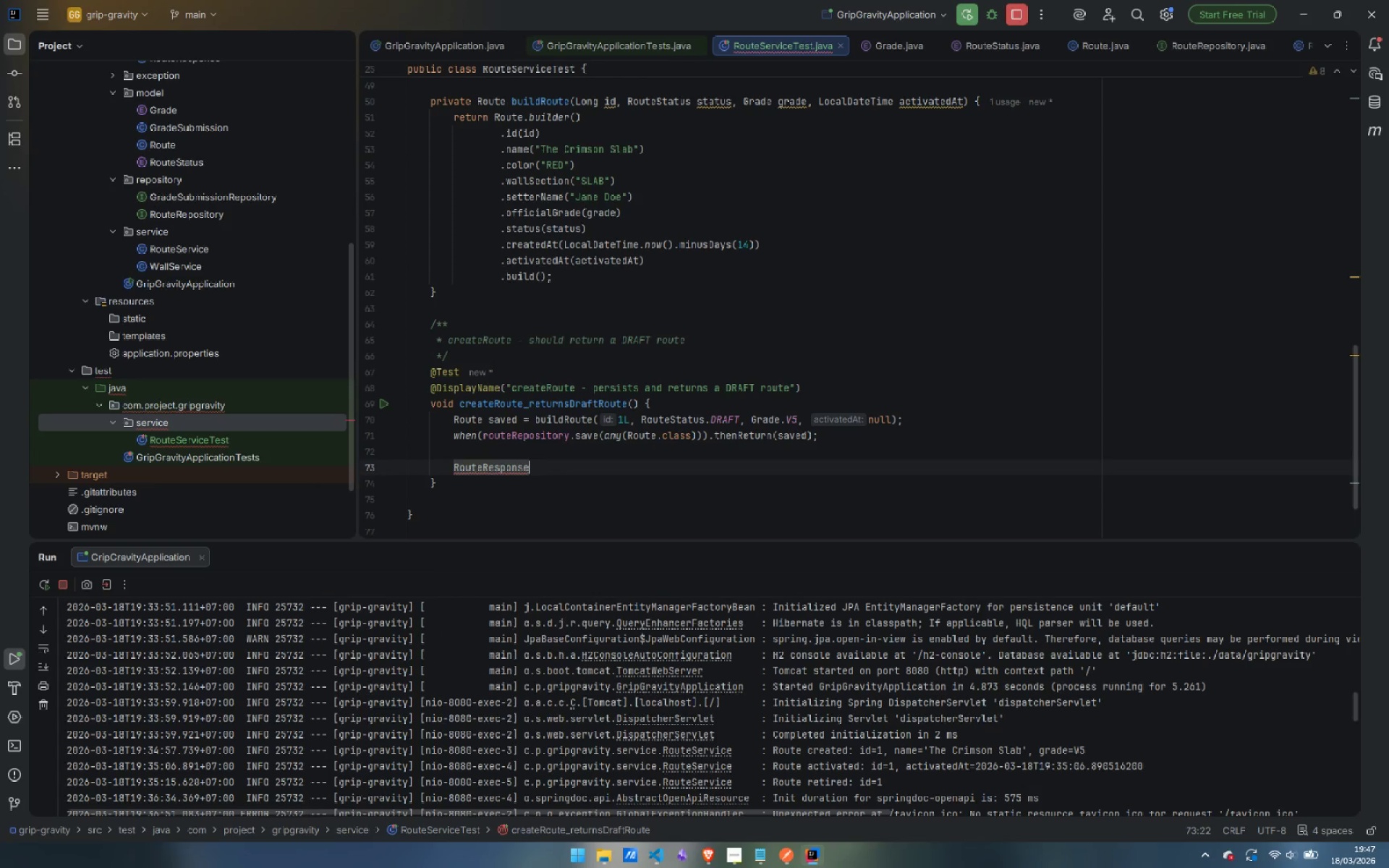 
type( res)
 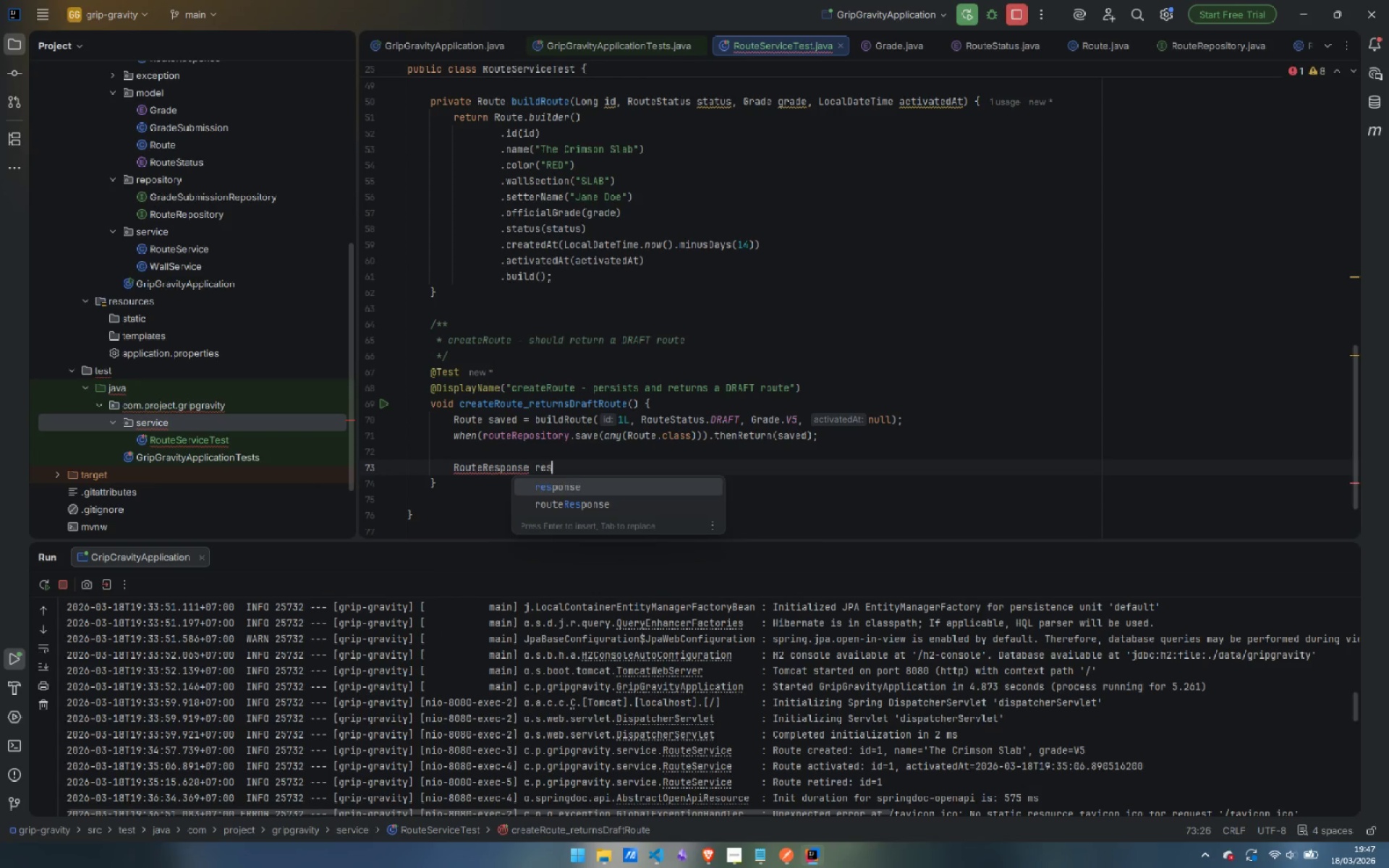 
key(Enter)
 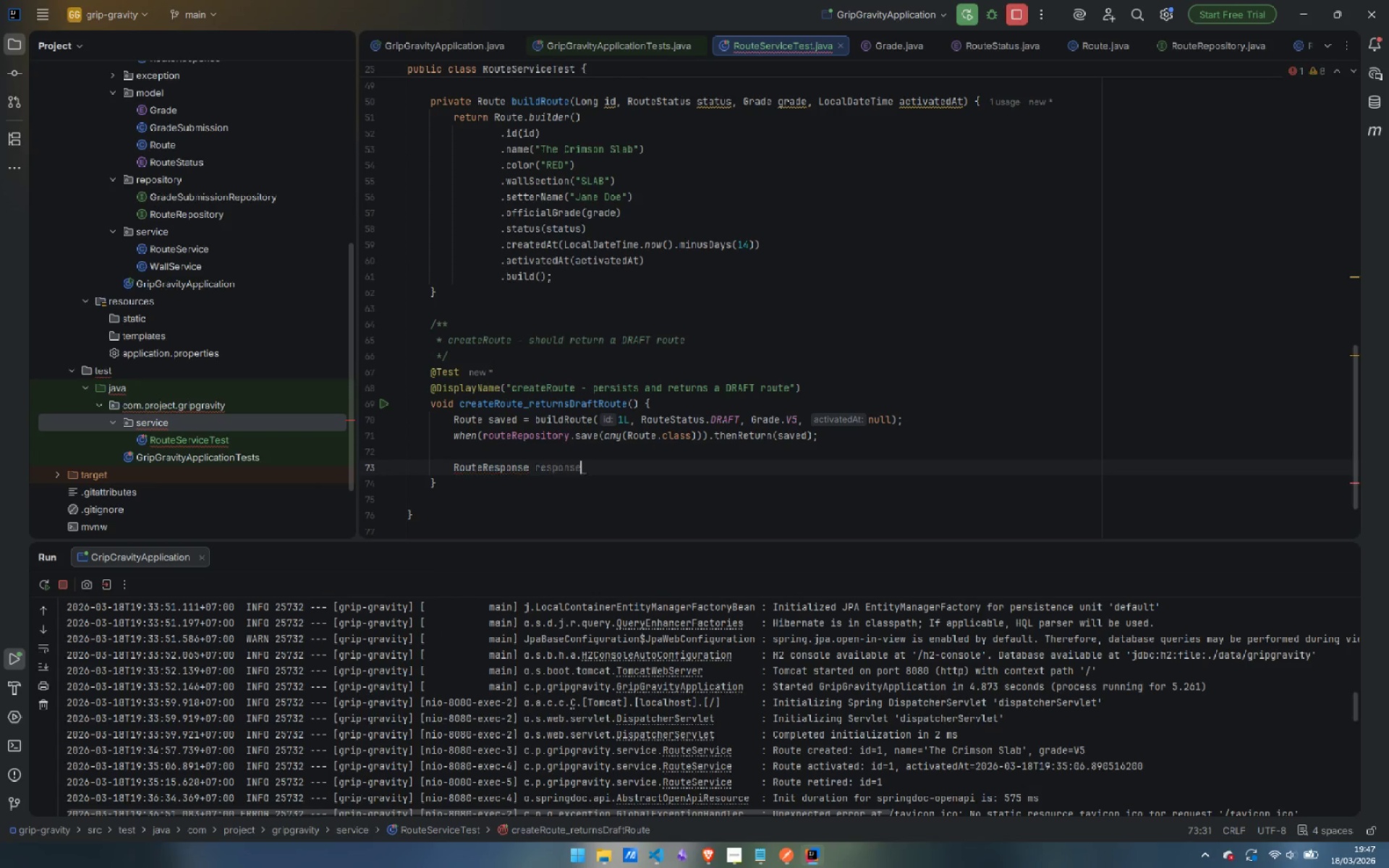 
type( = rou)
 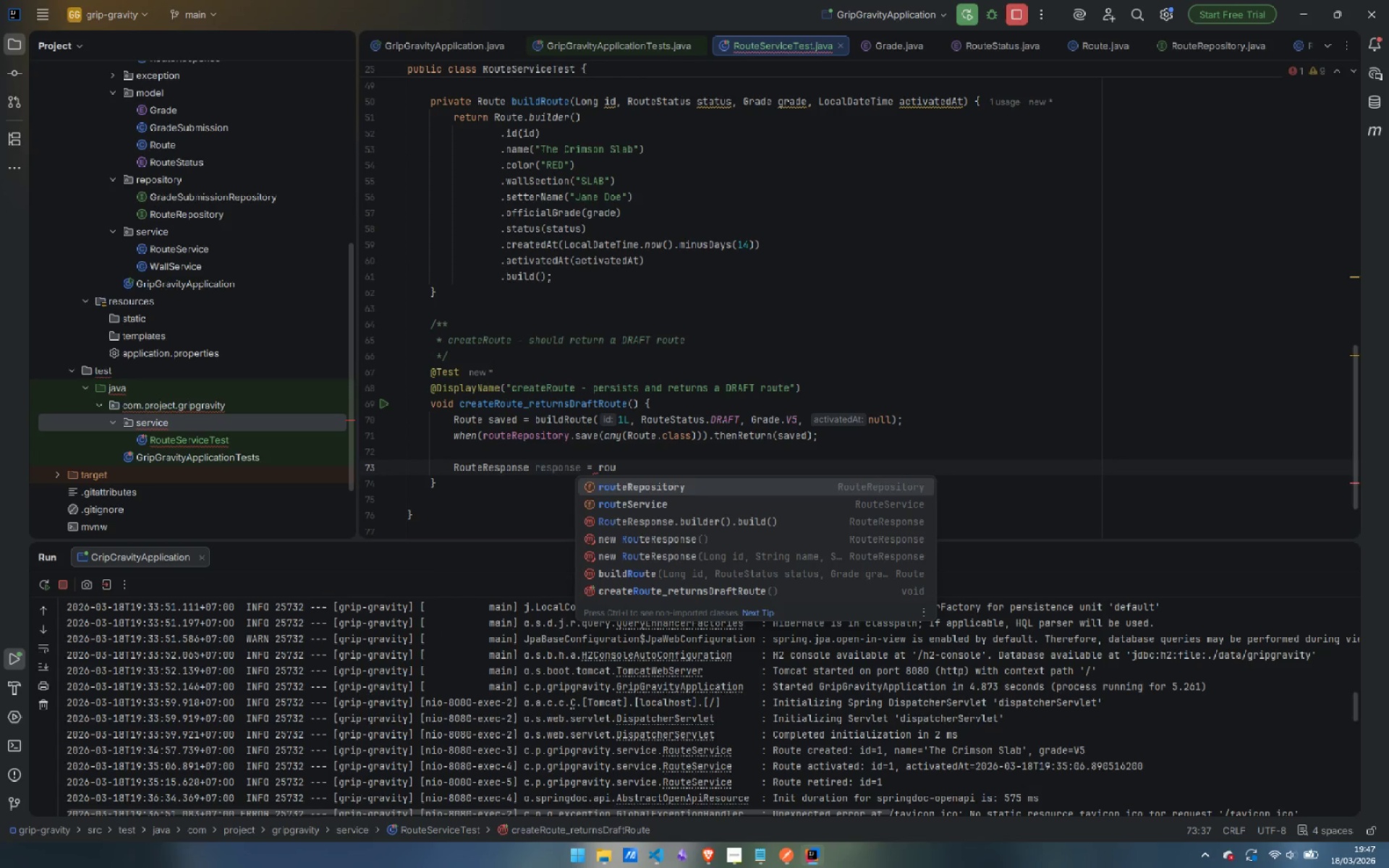 
key(ArrowDown)
 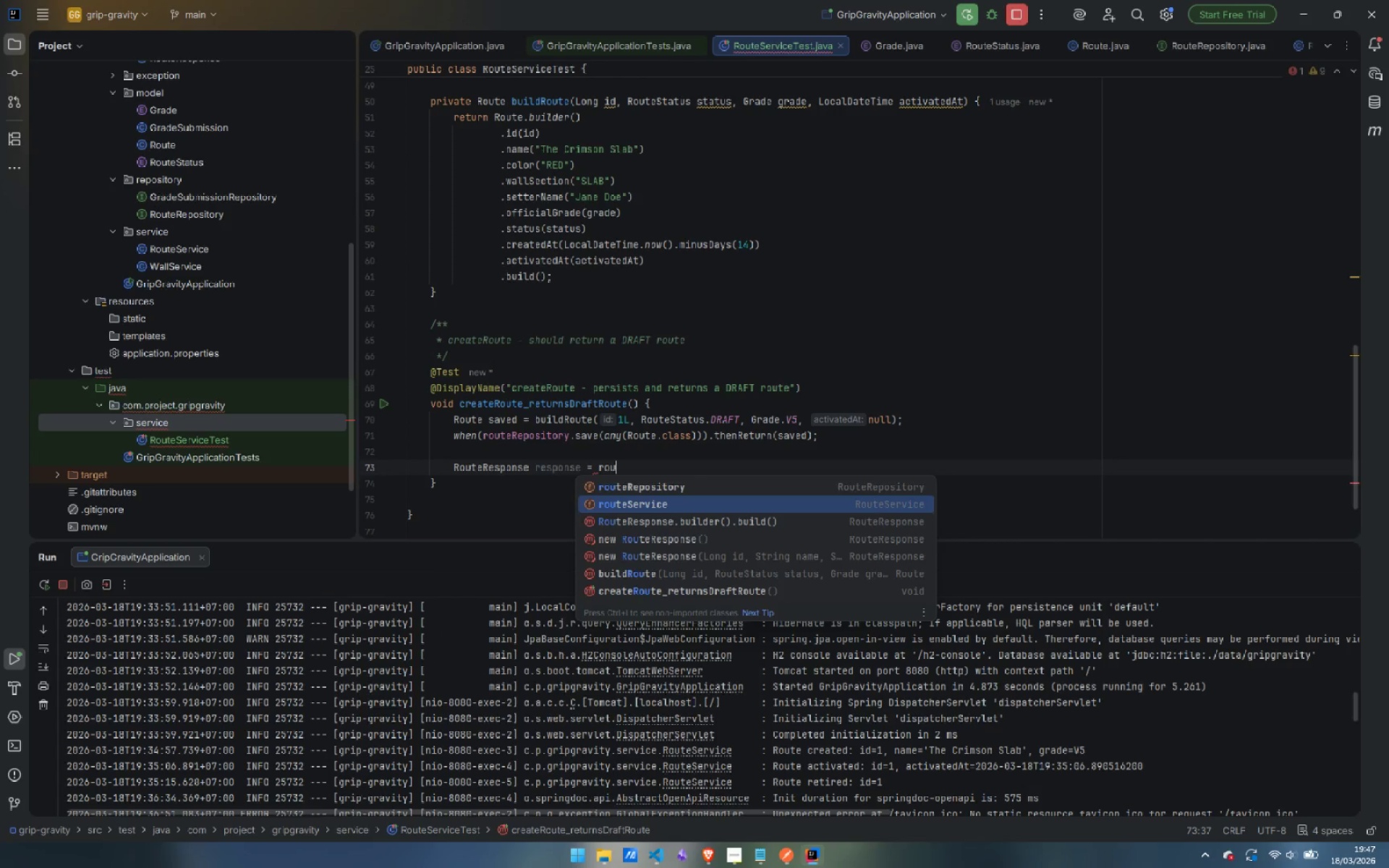 
key(Enter)
 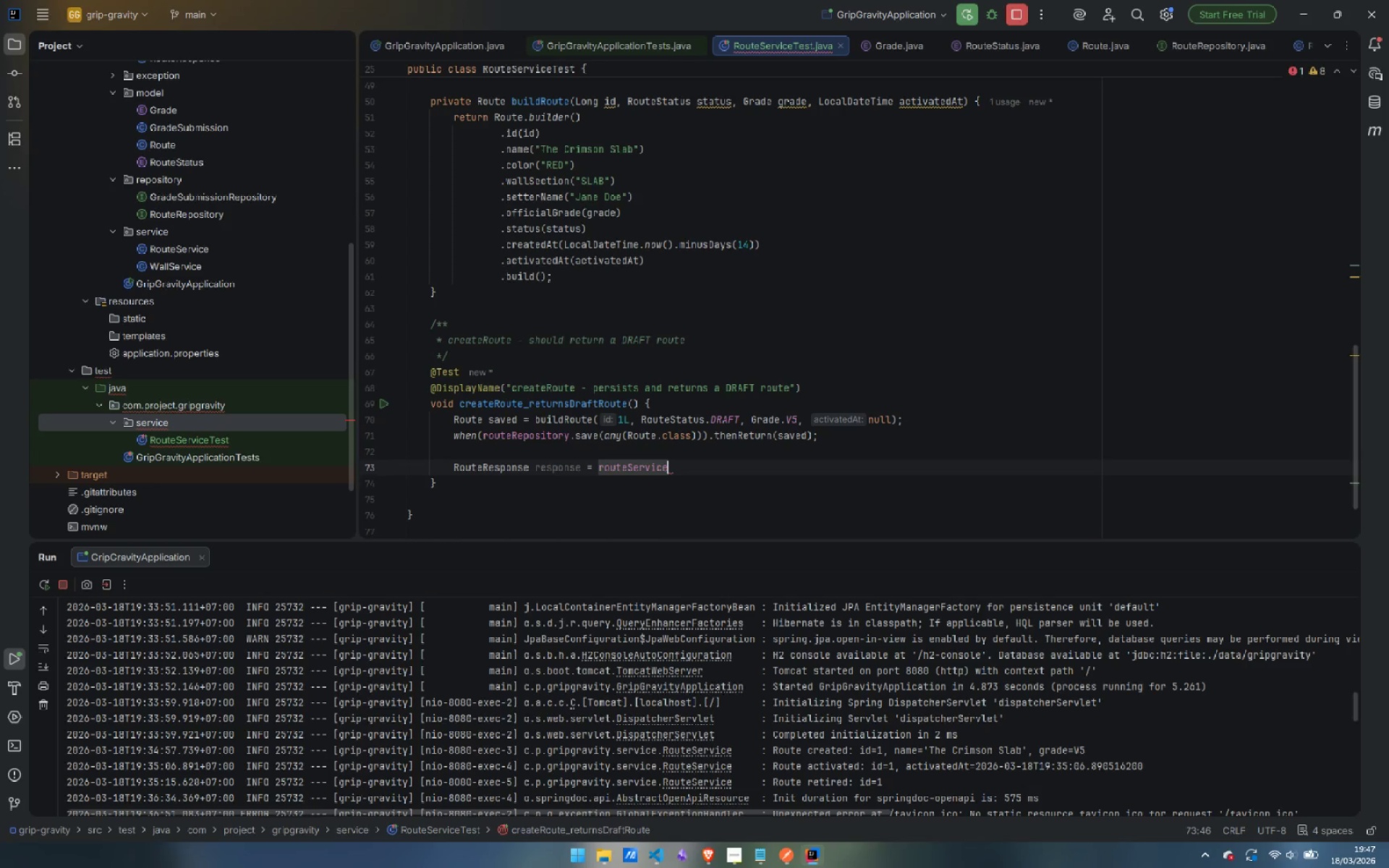 
type(,)
key(Backspace)
type(.cre)
 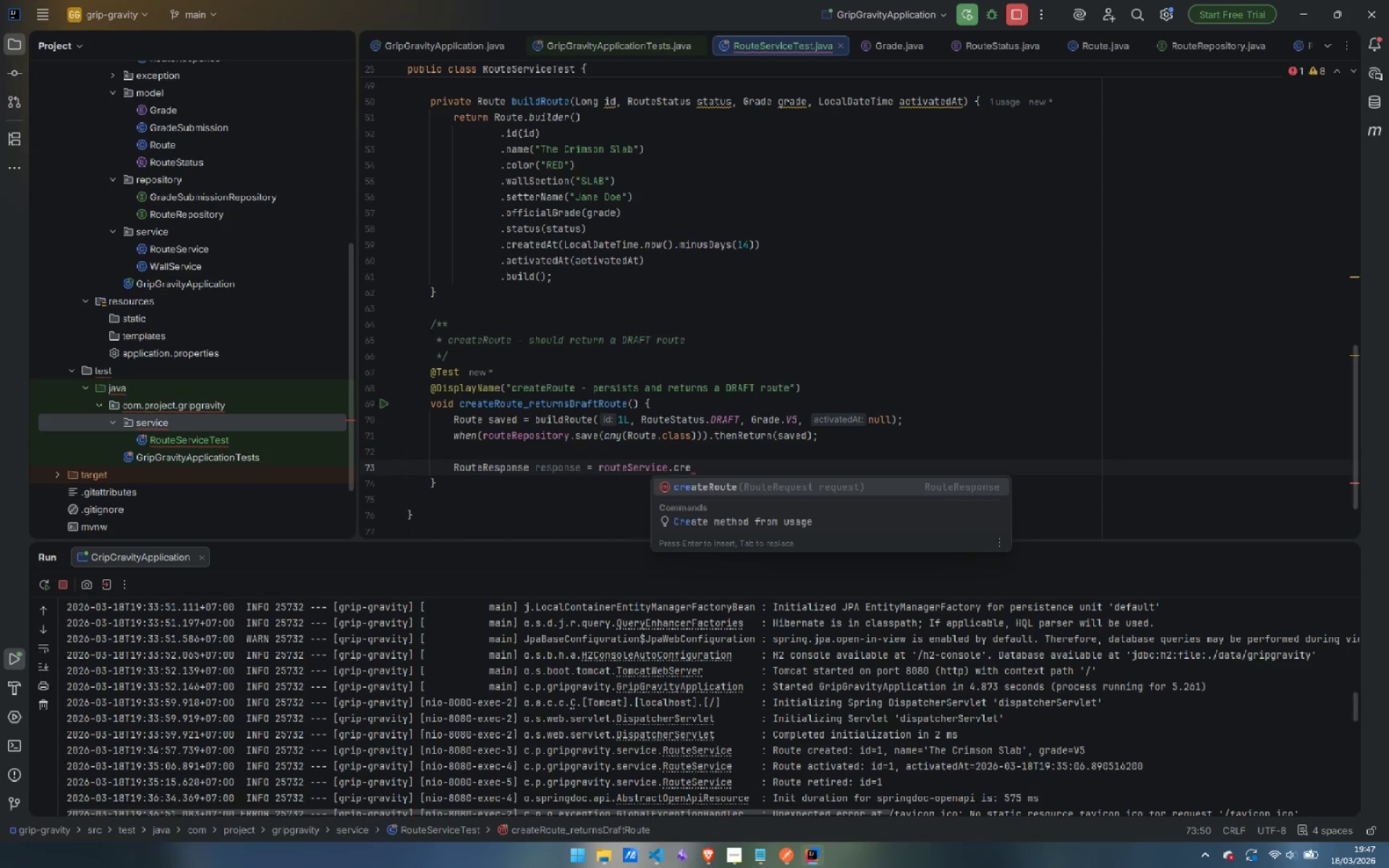 
key(Enter)
 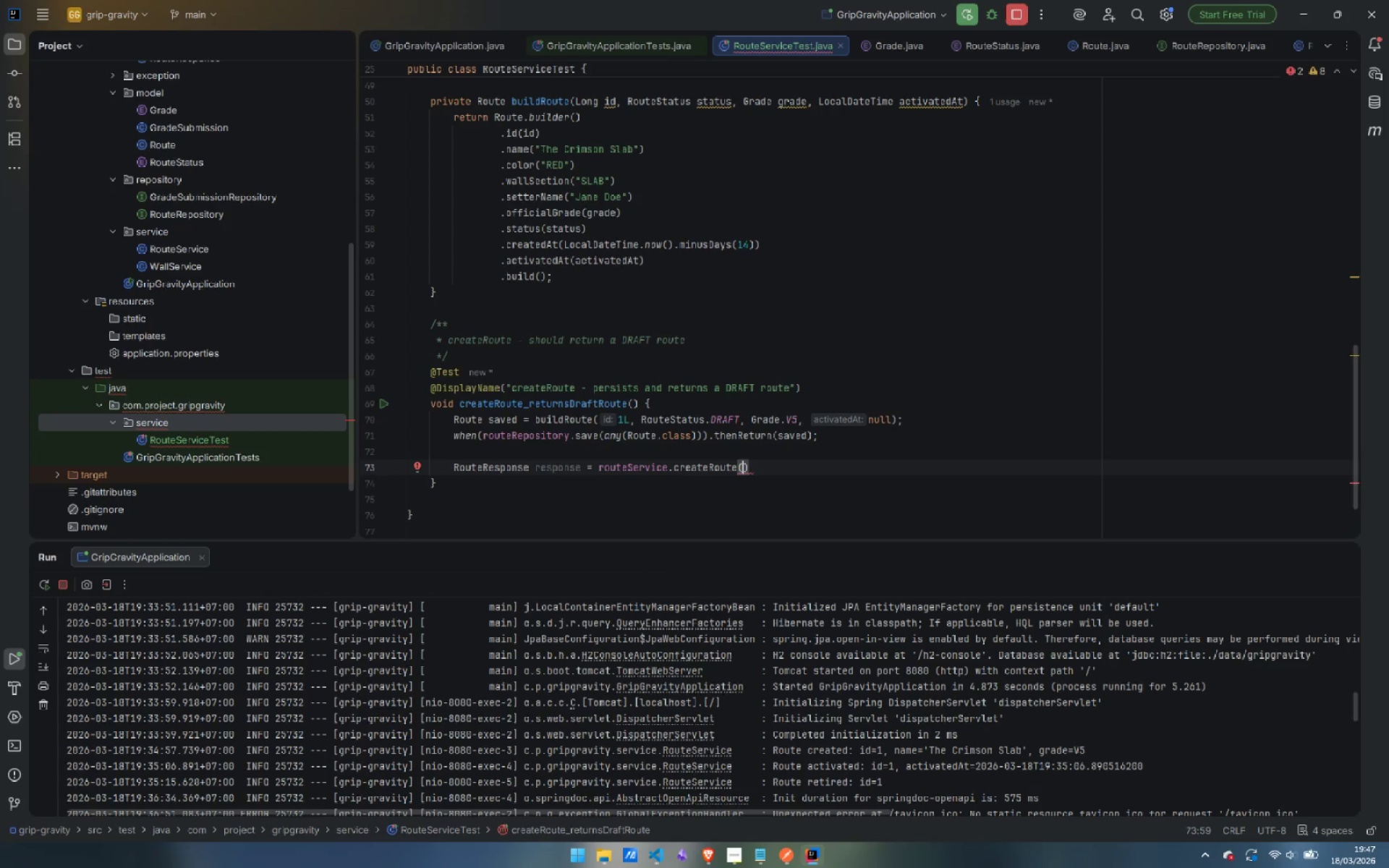 
type(va)
 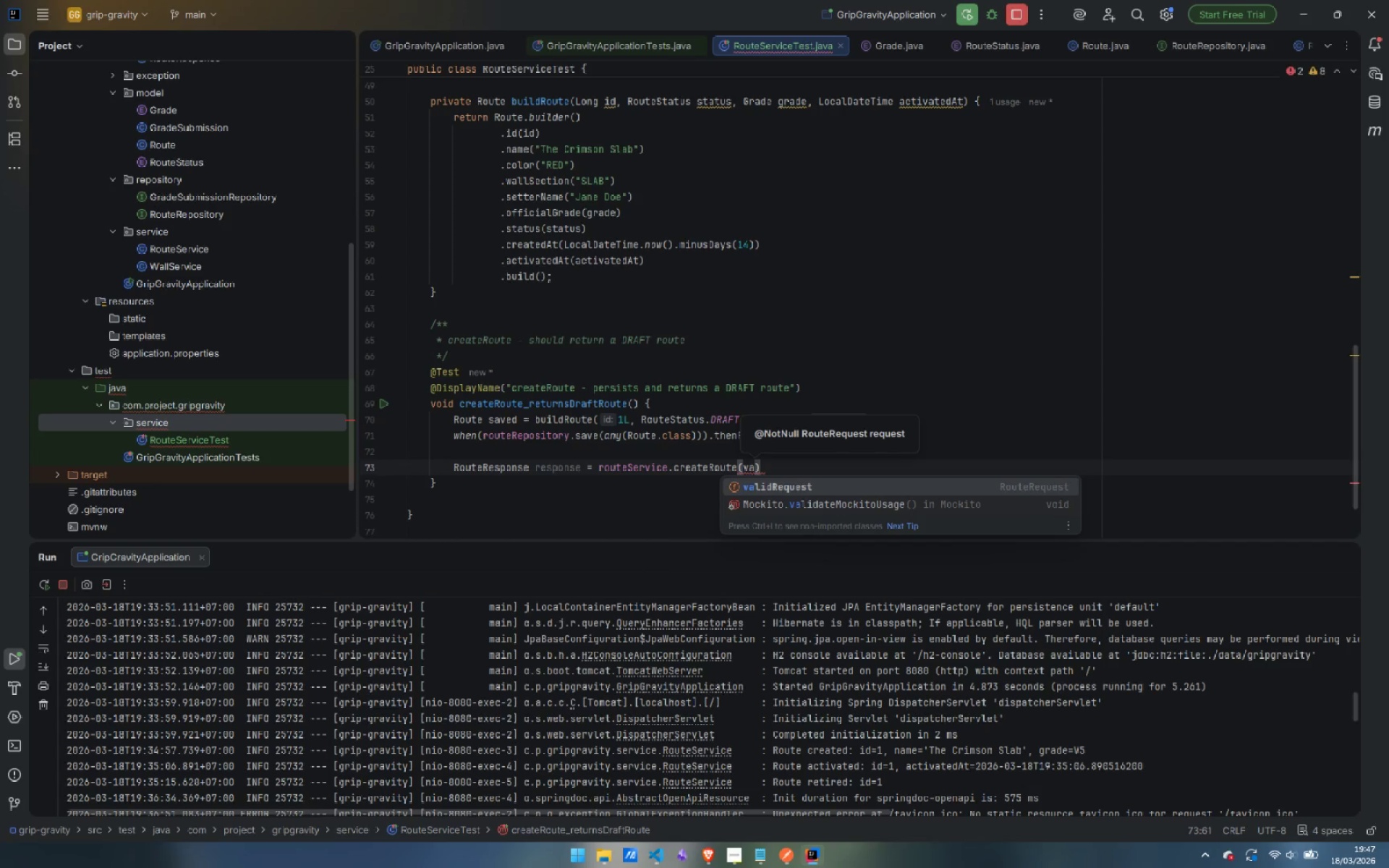 
key(Enter)
 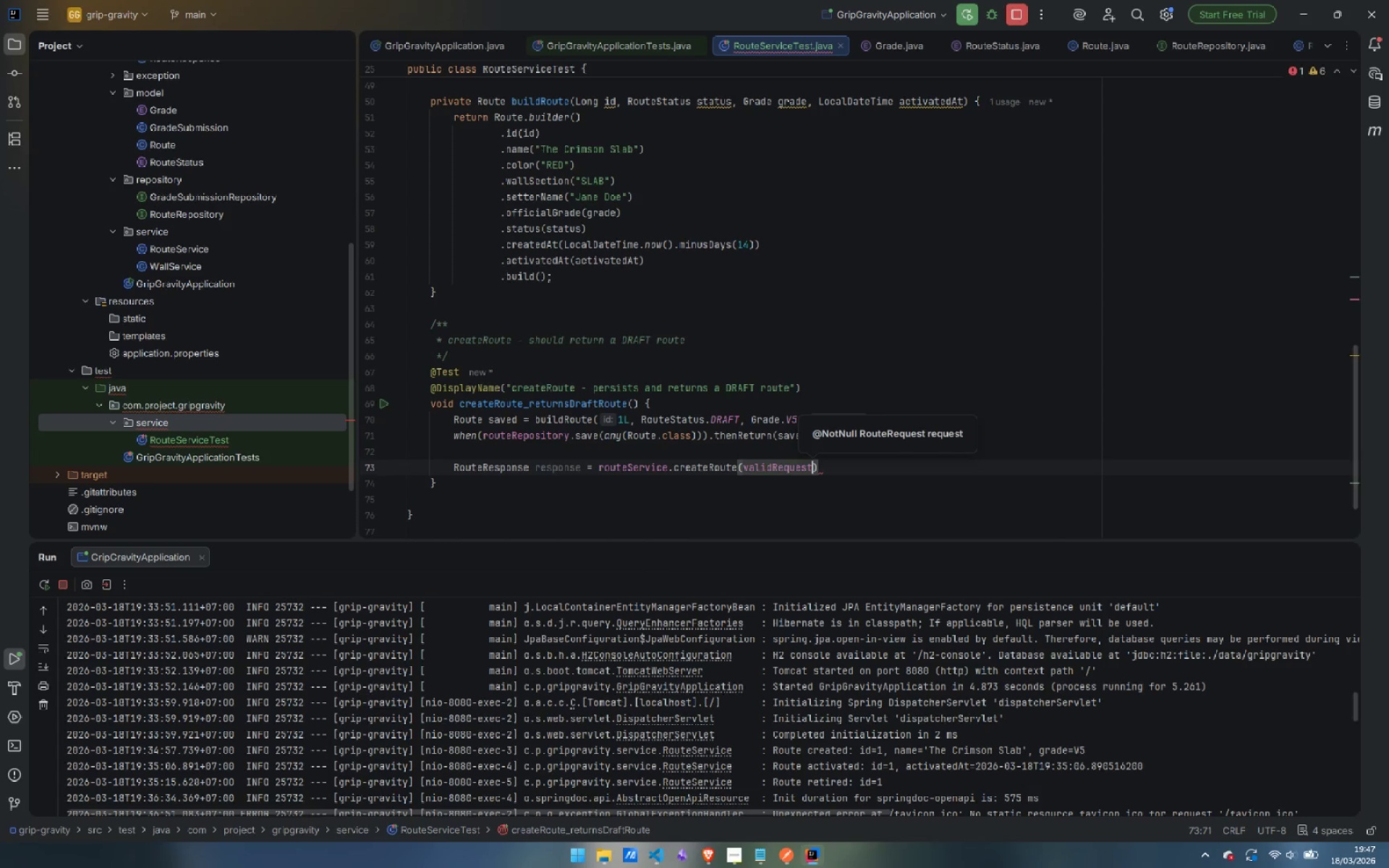 
key(ArrowRight)
 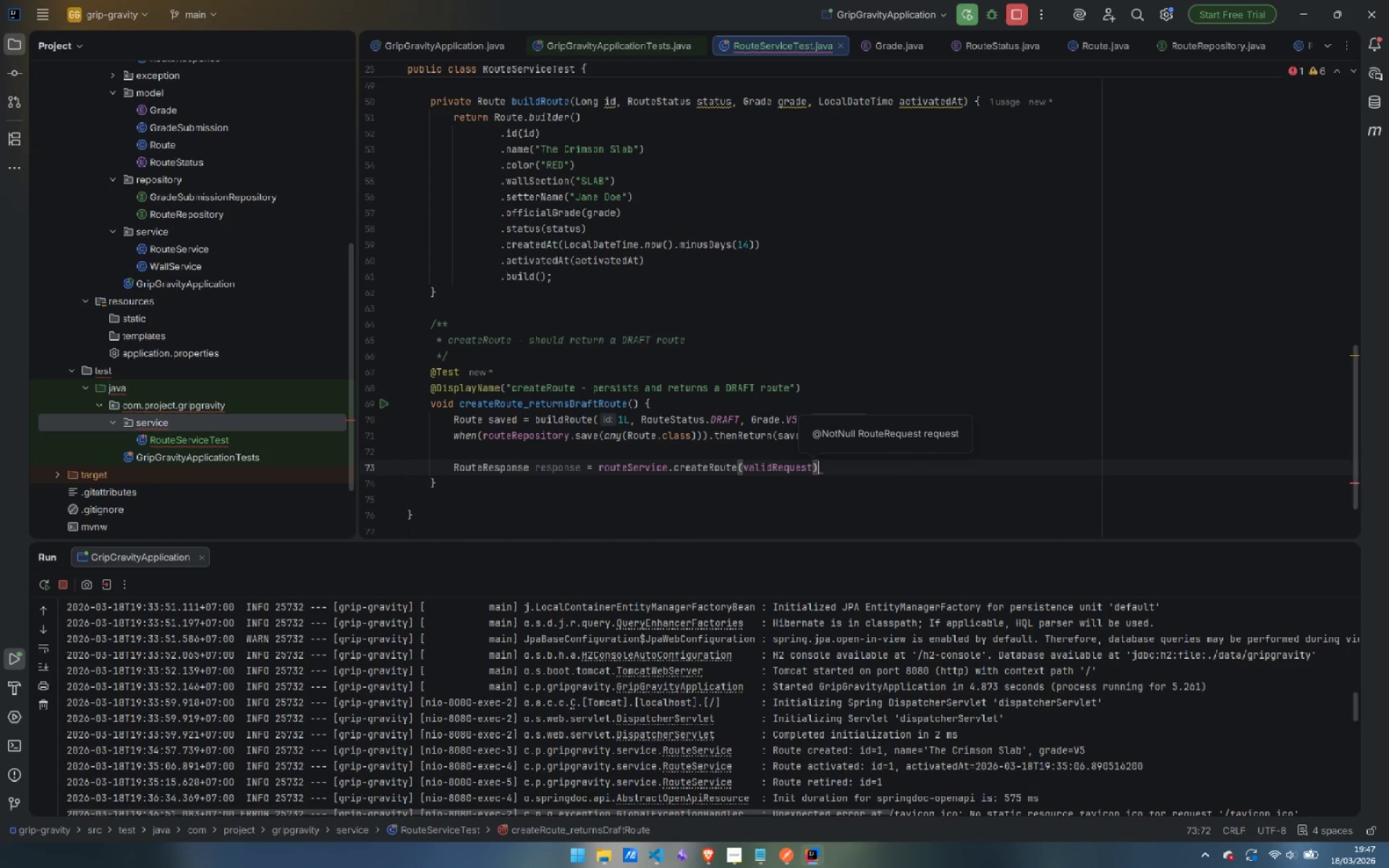 
key(Semicolon)
 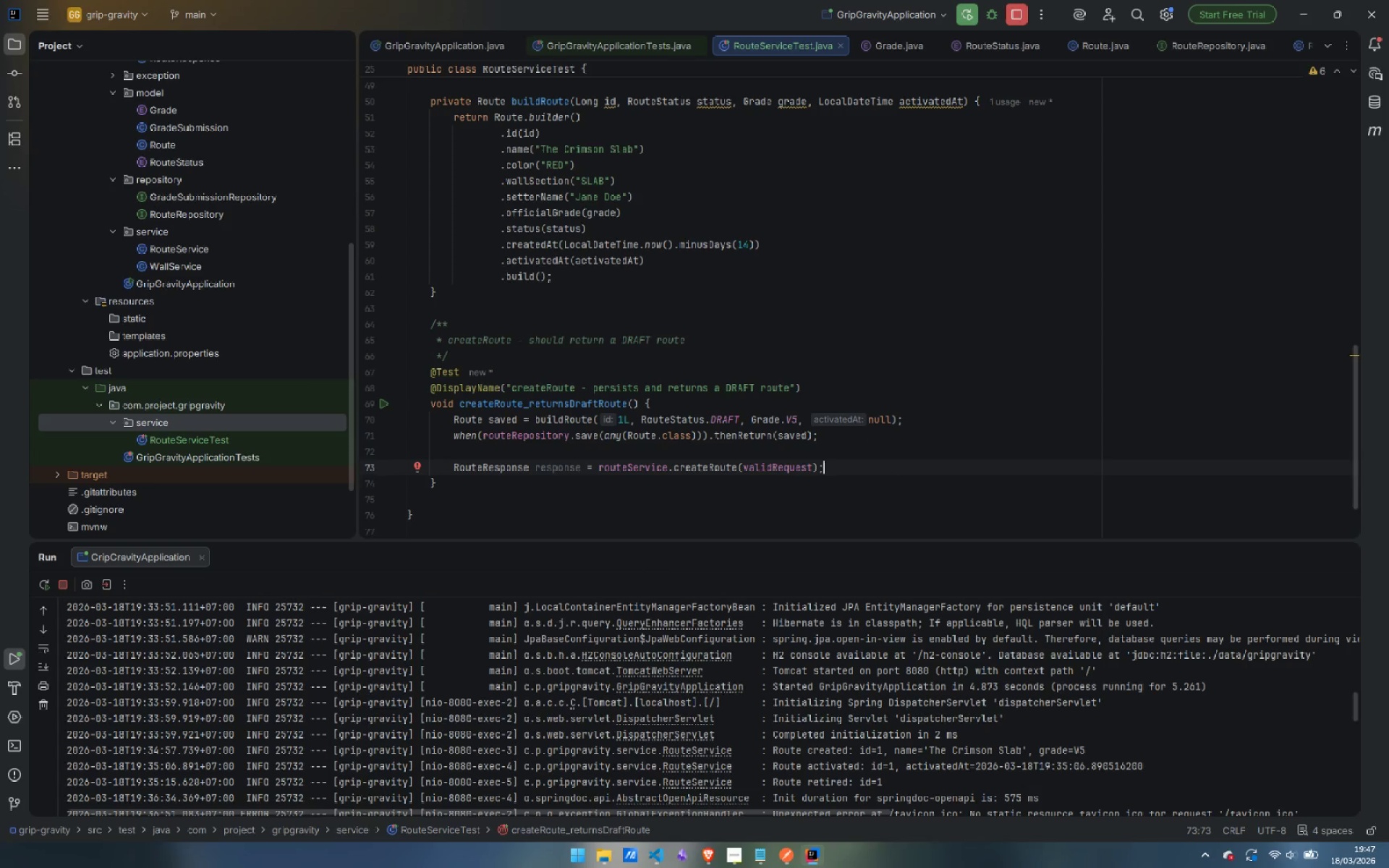 
key(Enter)
 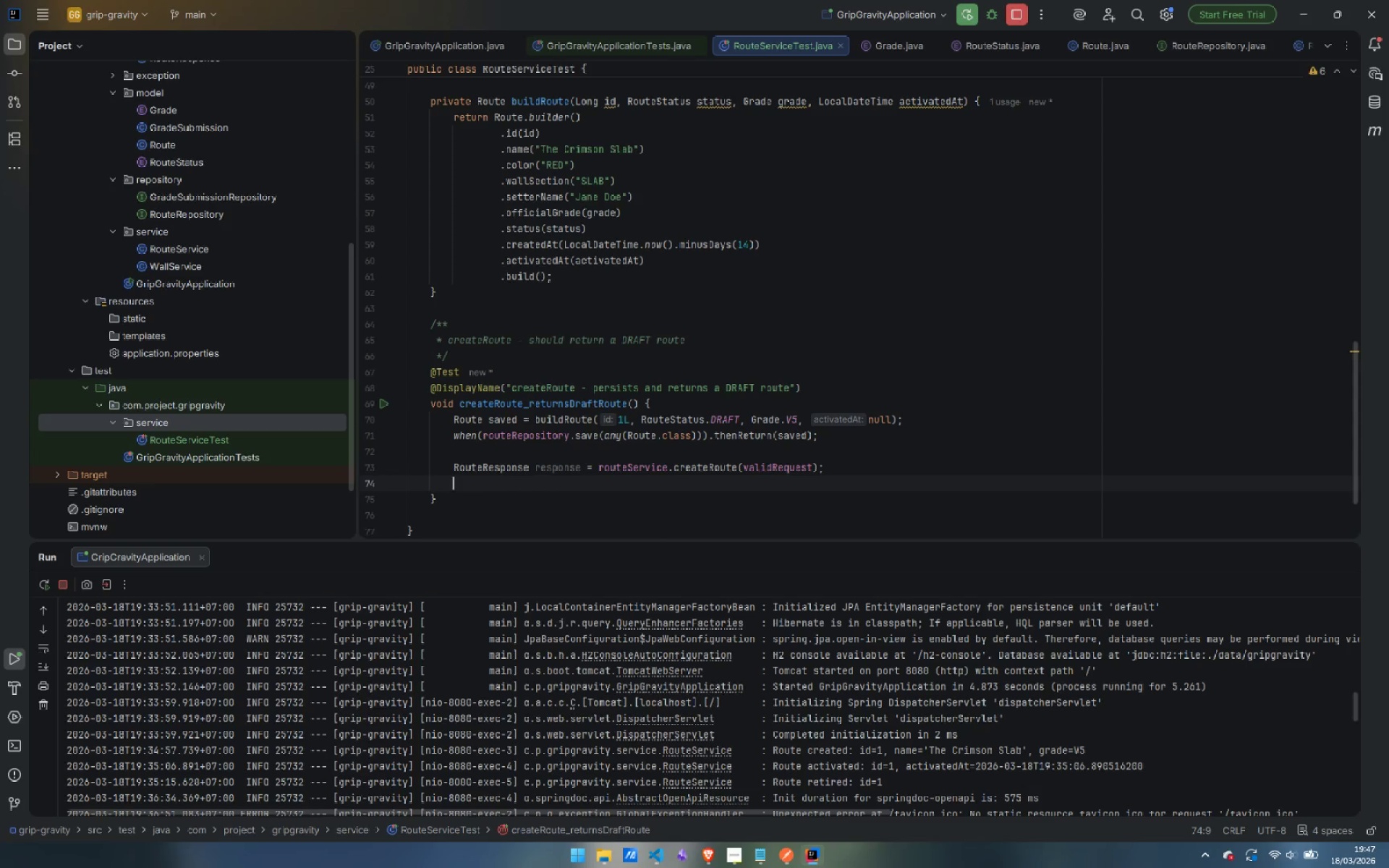 
key(Enter)
 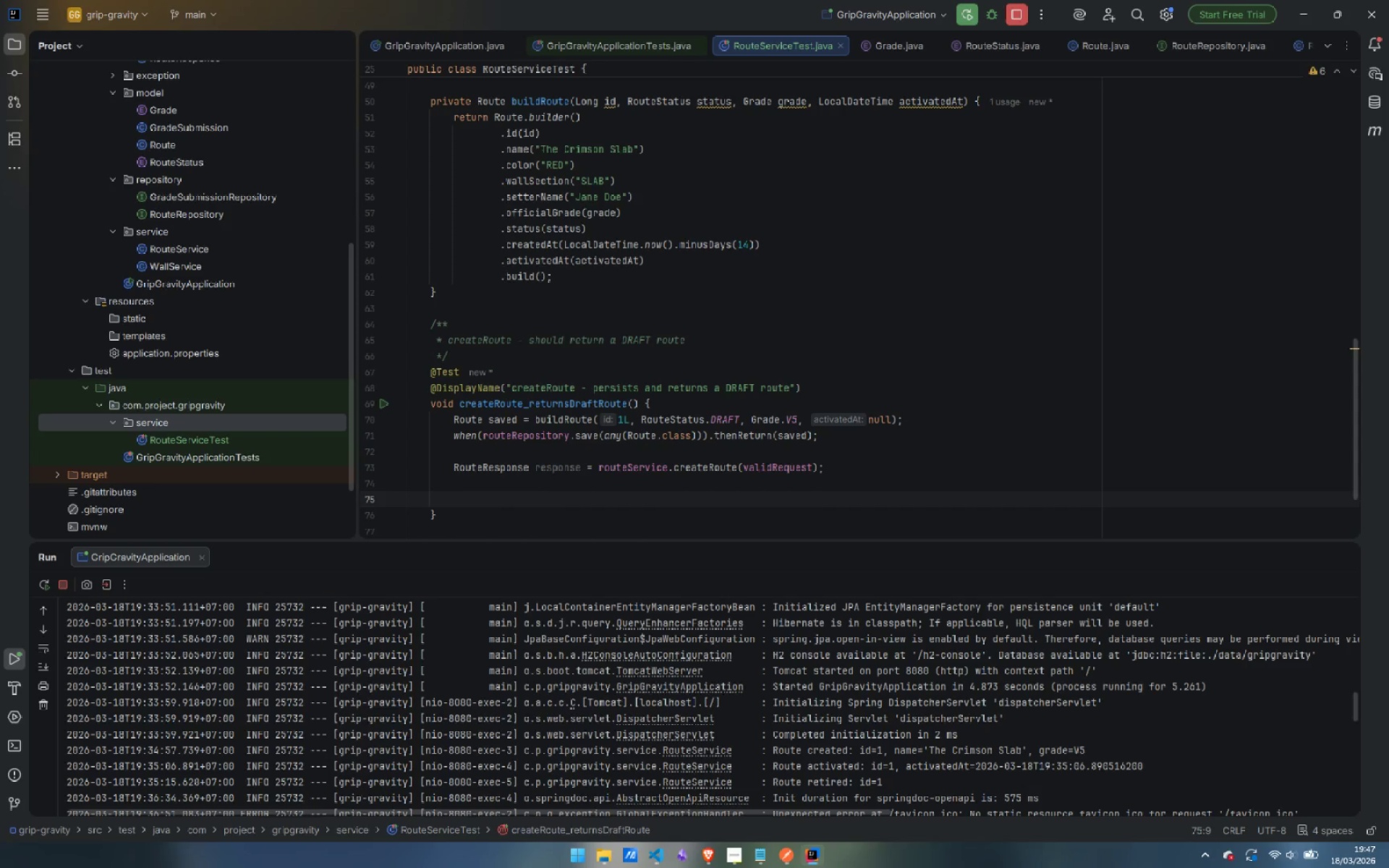 
type(assertThat)
 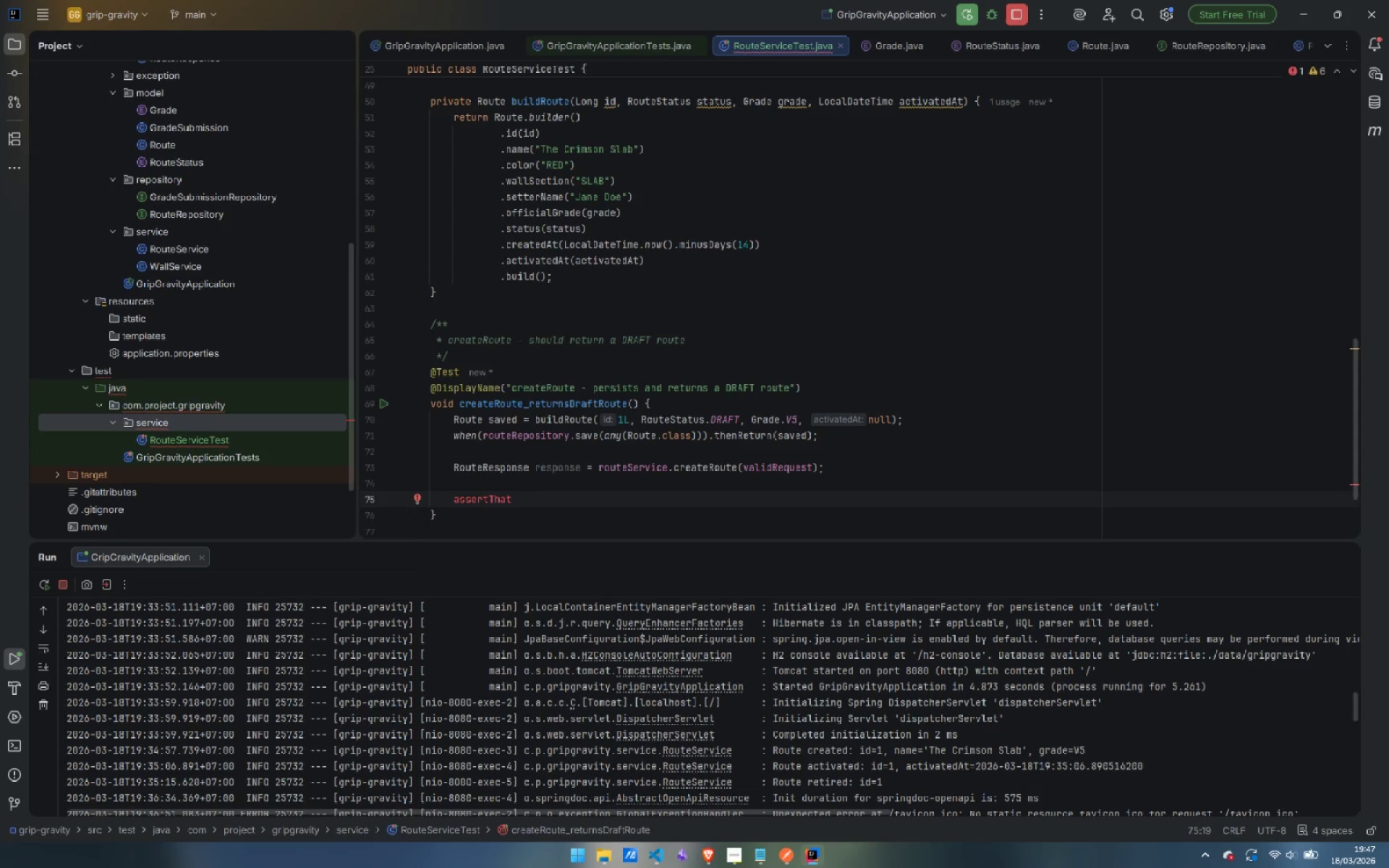 
wait(8.45)
 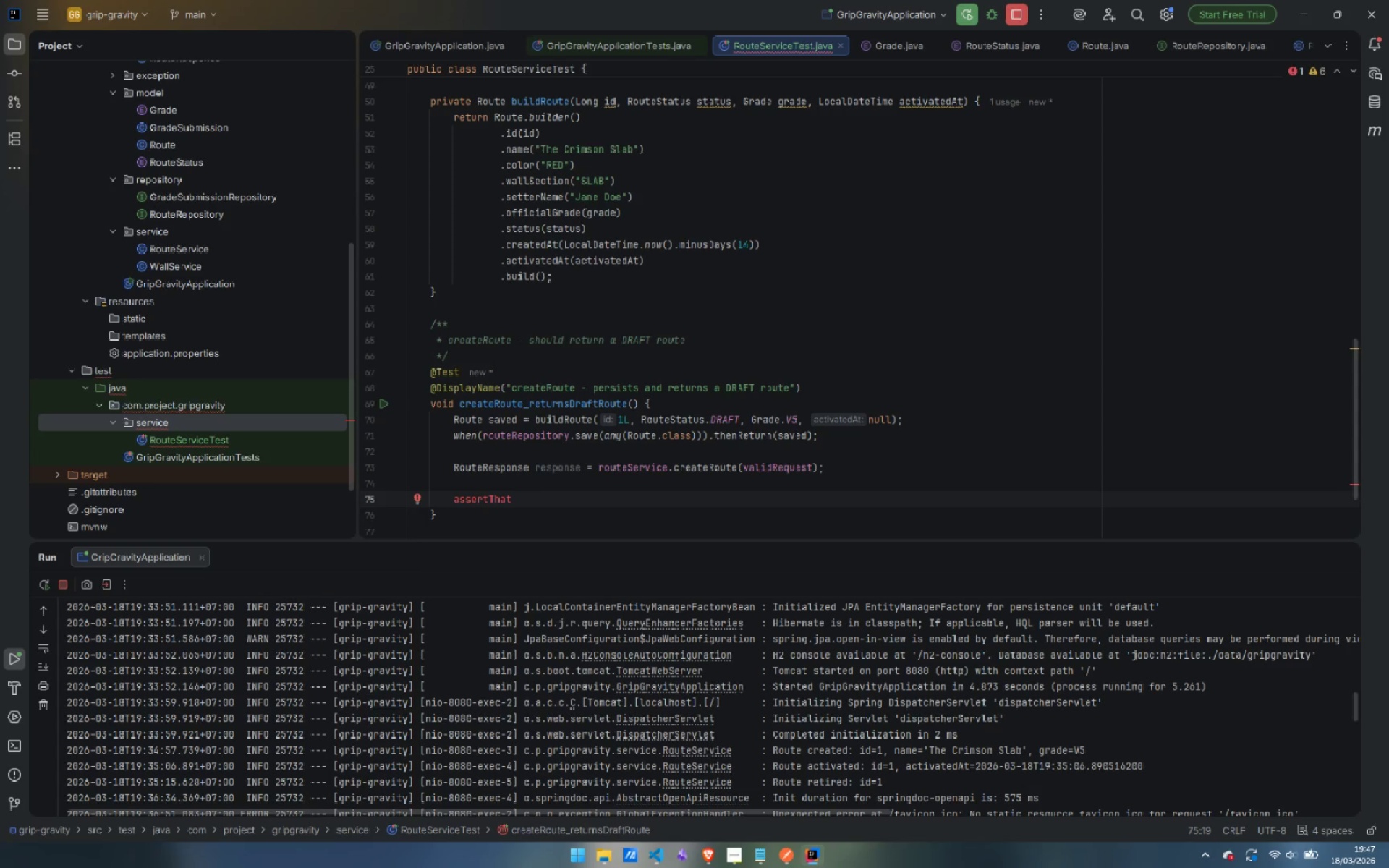 
scroll: coordinate [798, 532], scroll_direction: up, amount: 23.0
 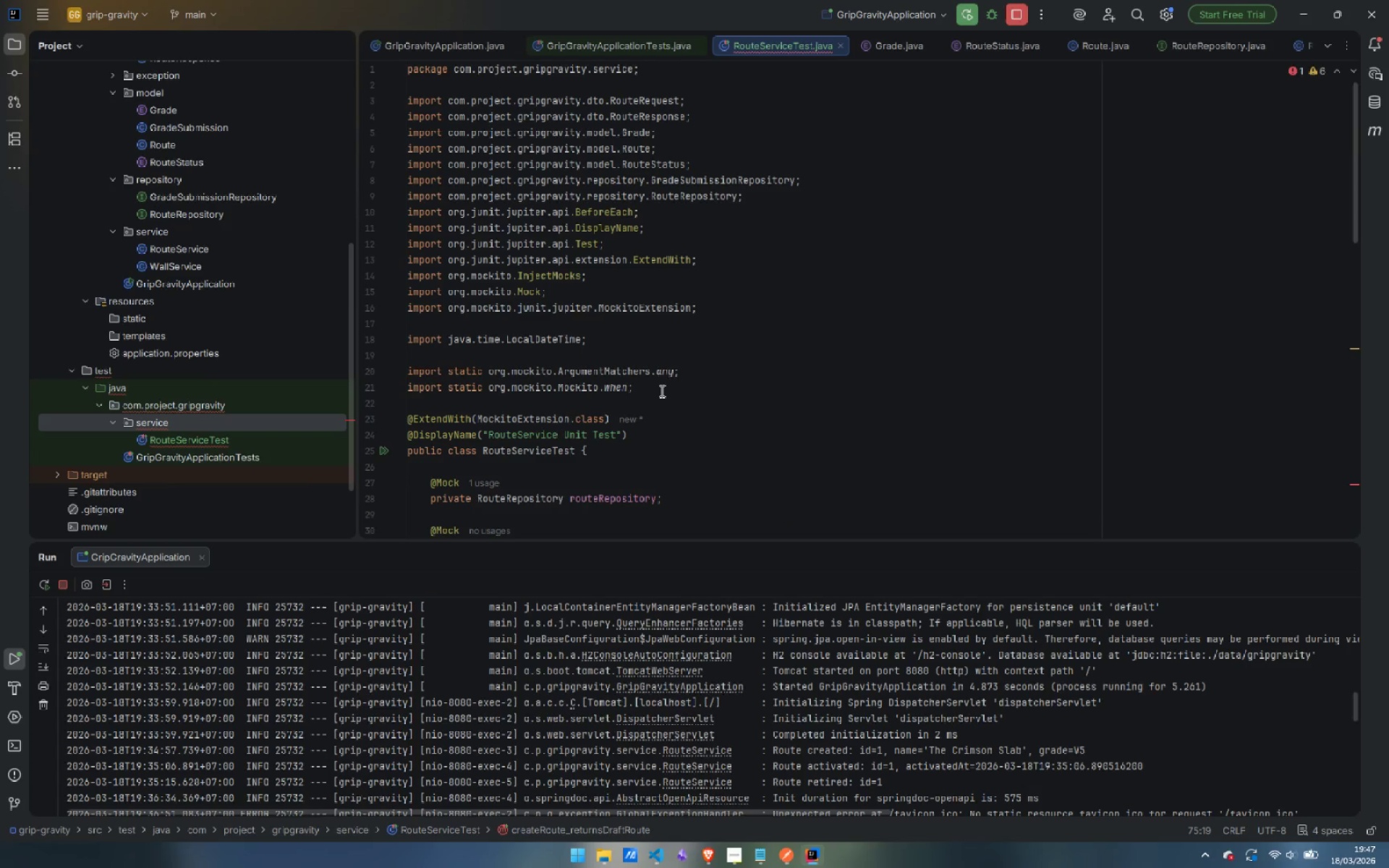 
left_click([700, 386])
 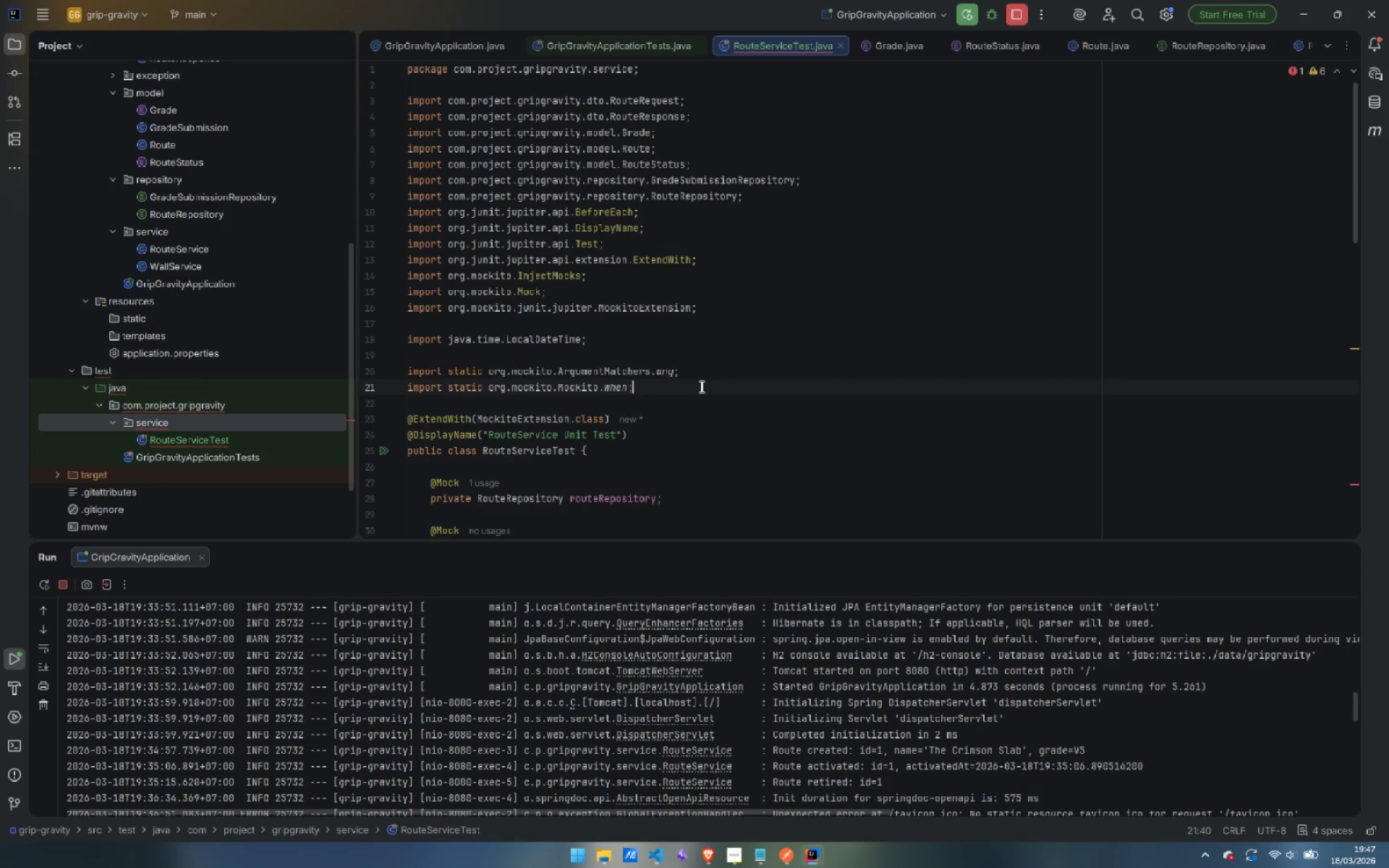 
key(Enter)
 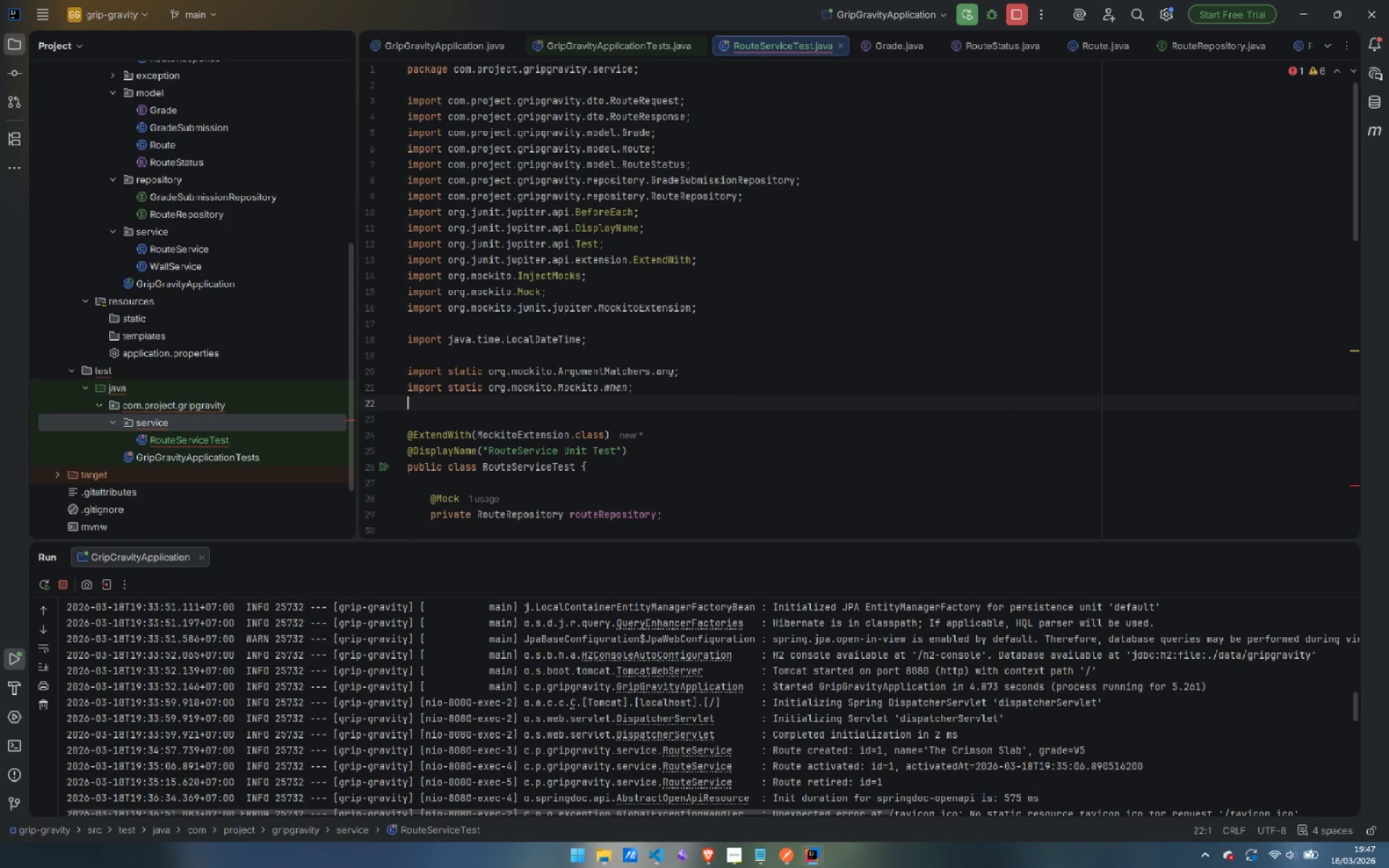 
type(import static org.as)
 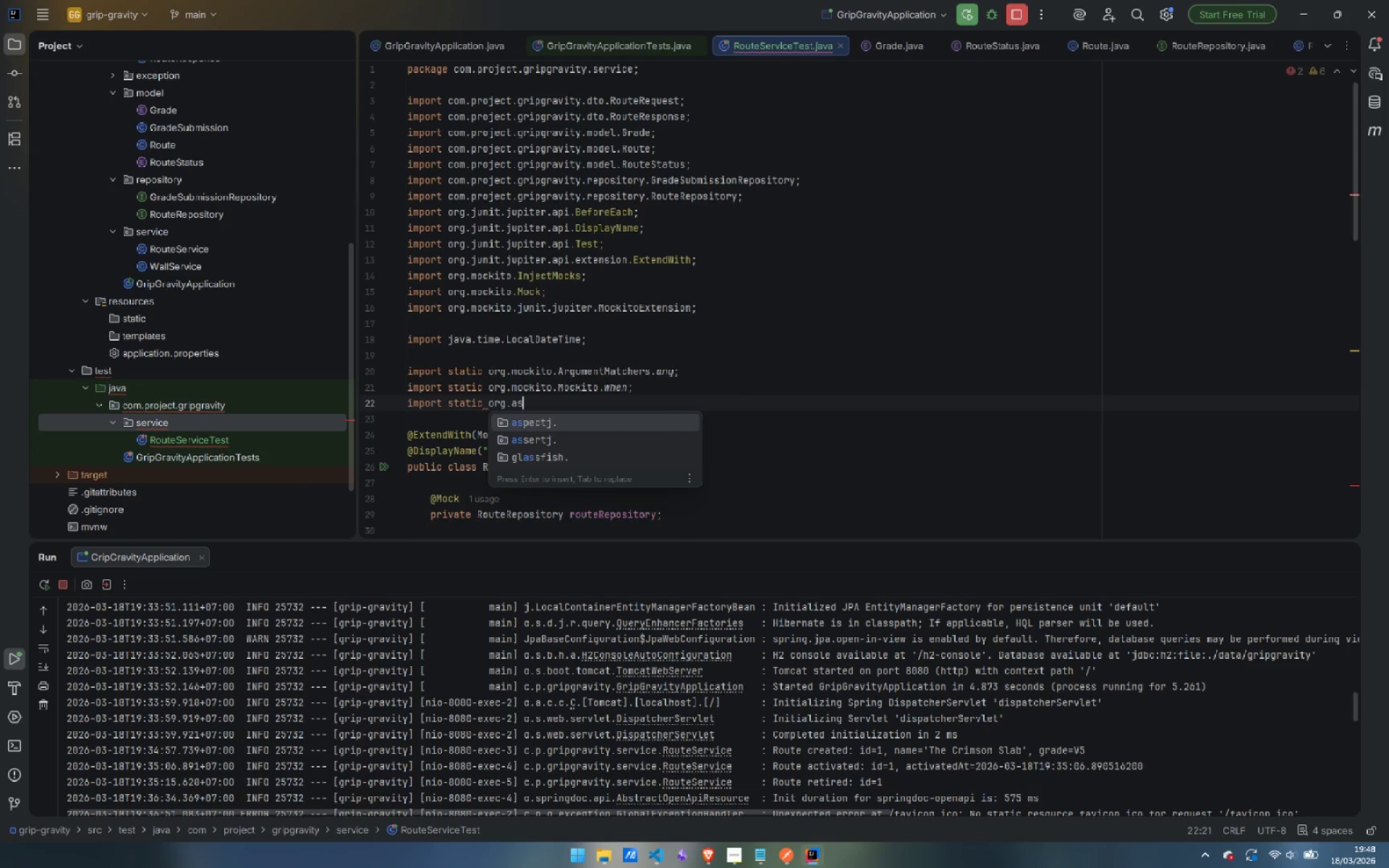 
key(ArrowDown)
 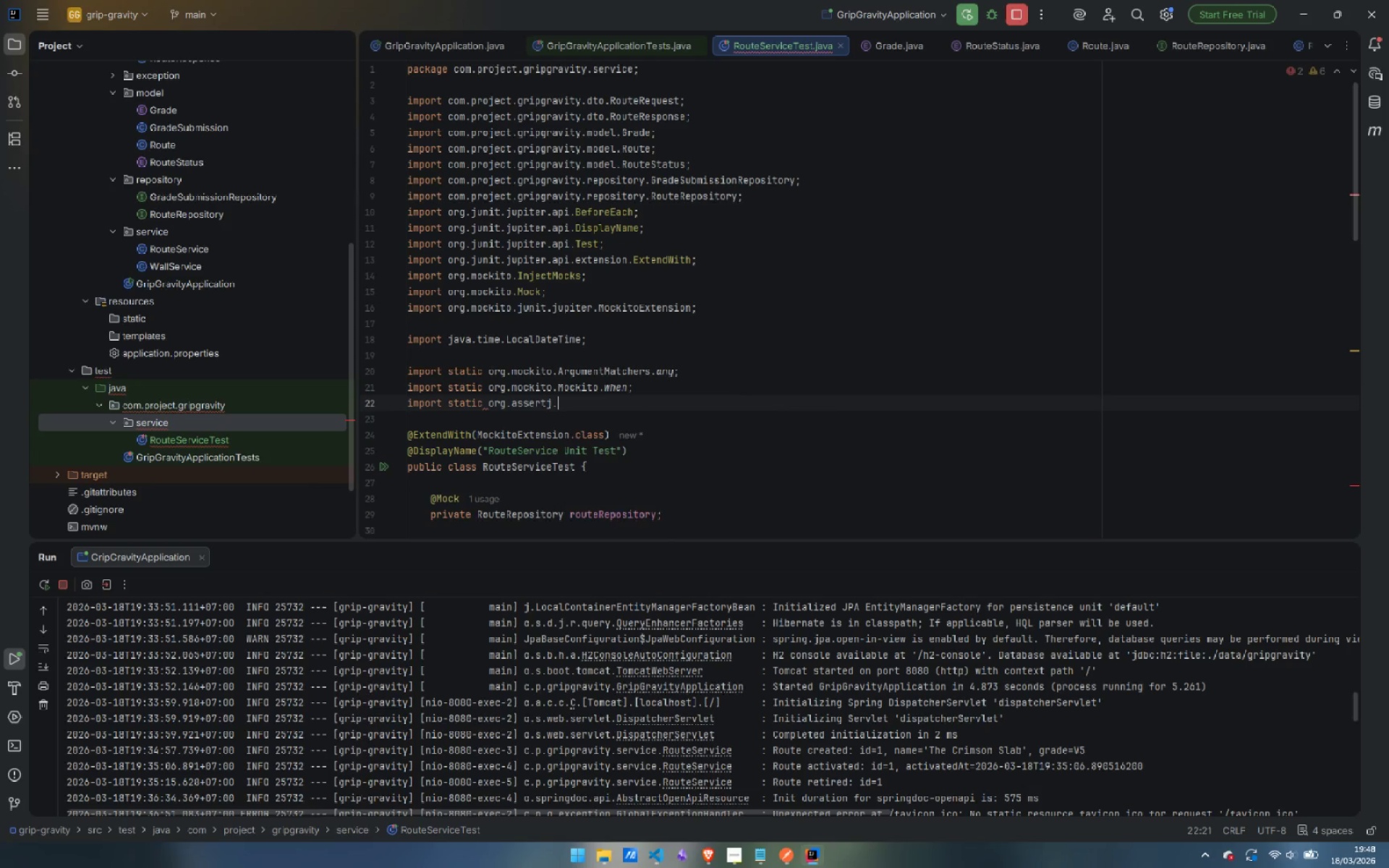 
key(Enter)
 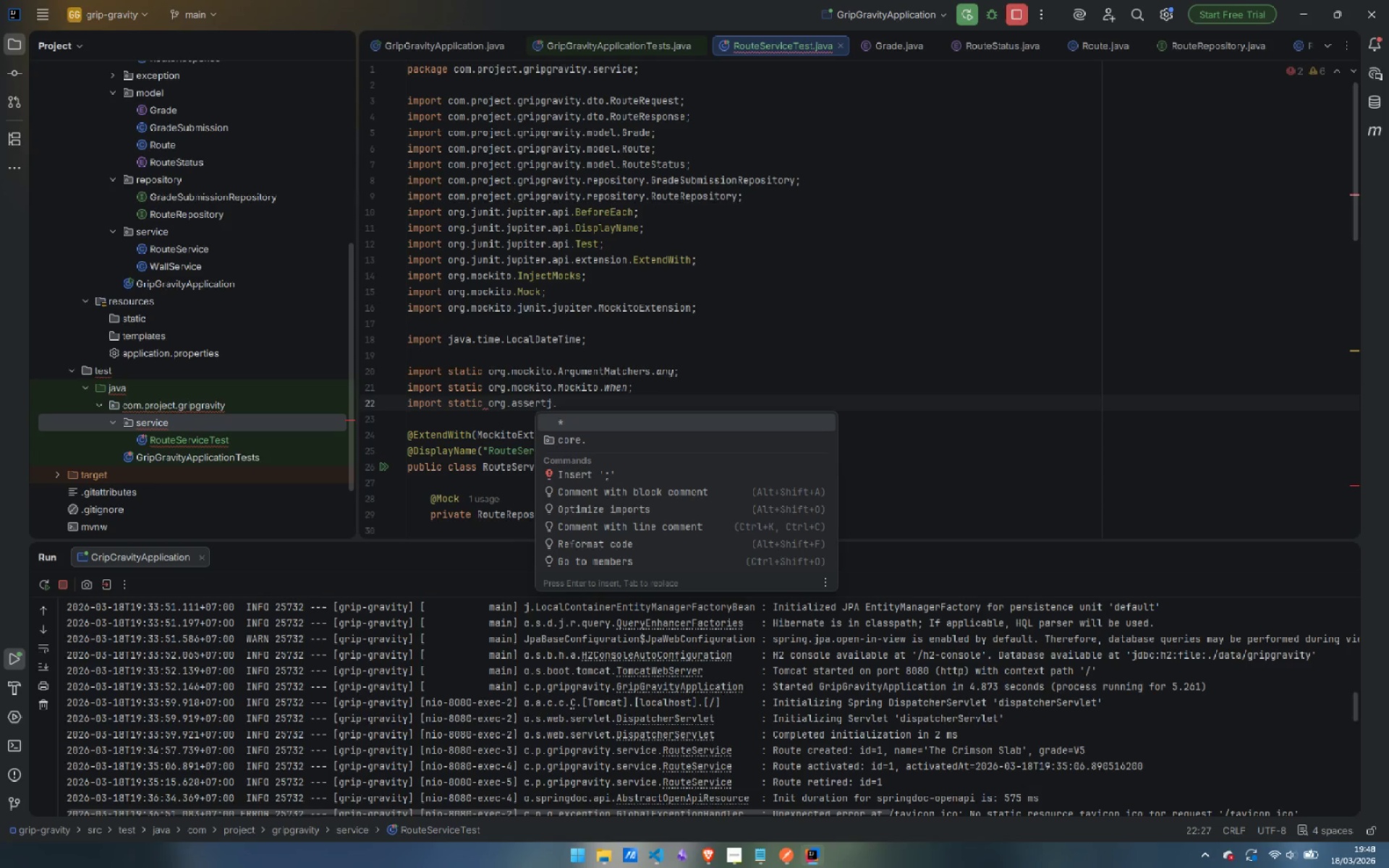 
key(C)
 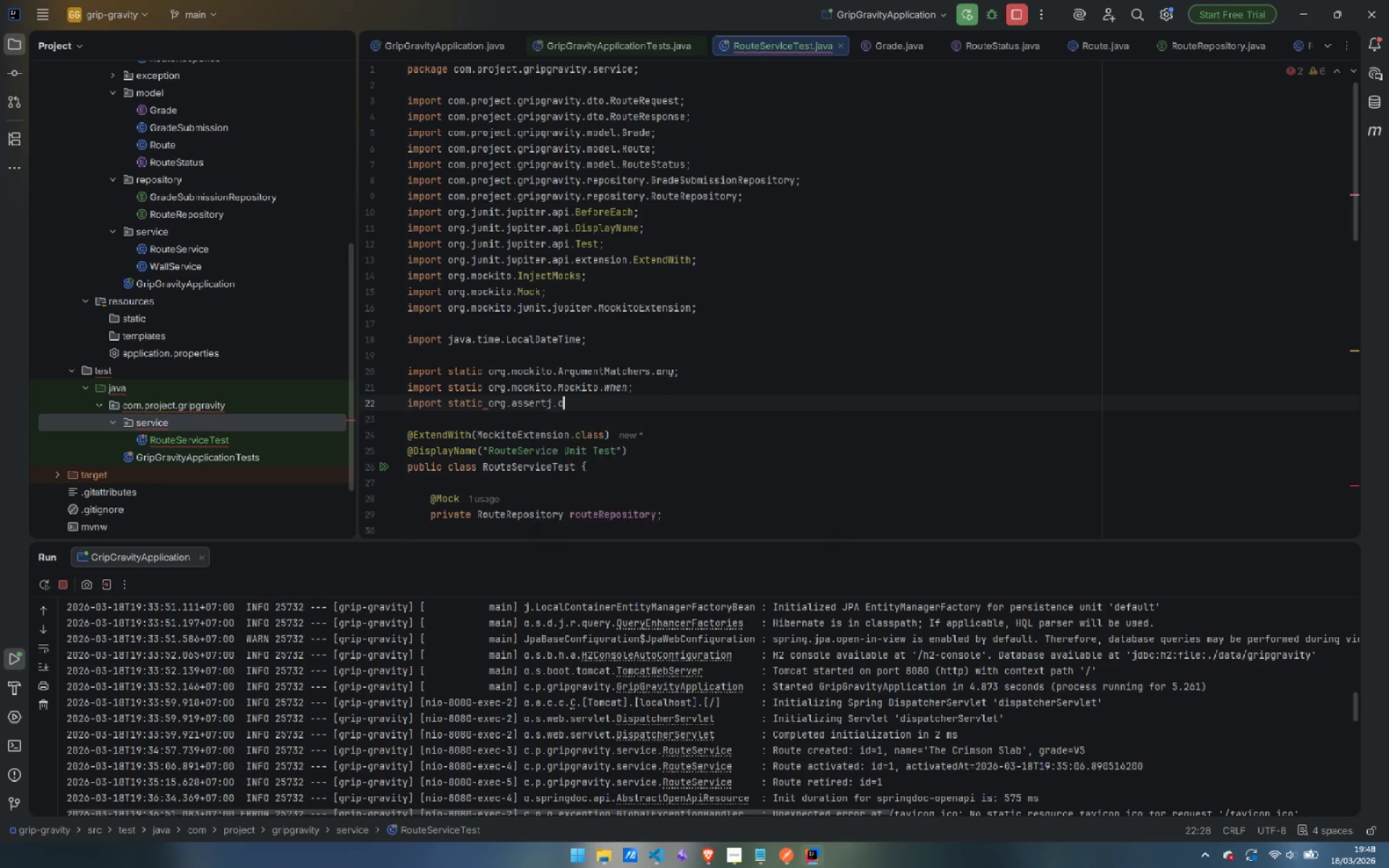 
key(Enter)
 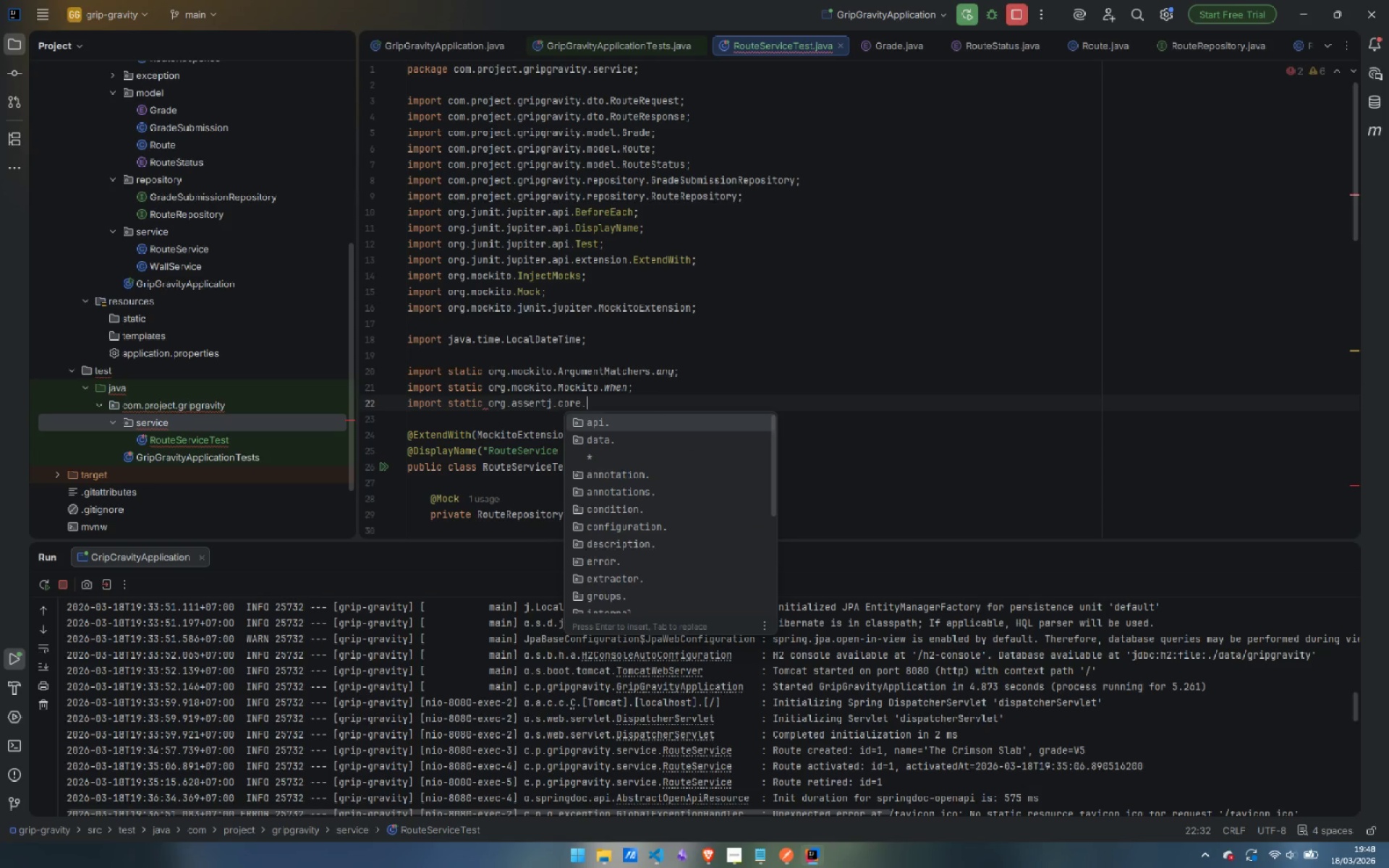 
key(Enter)
 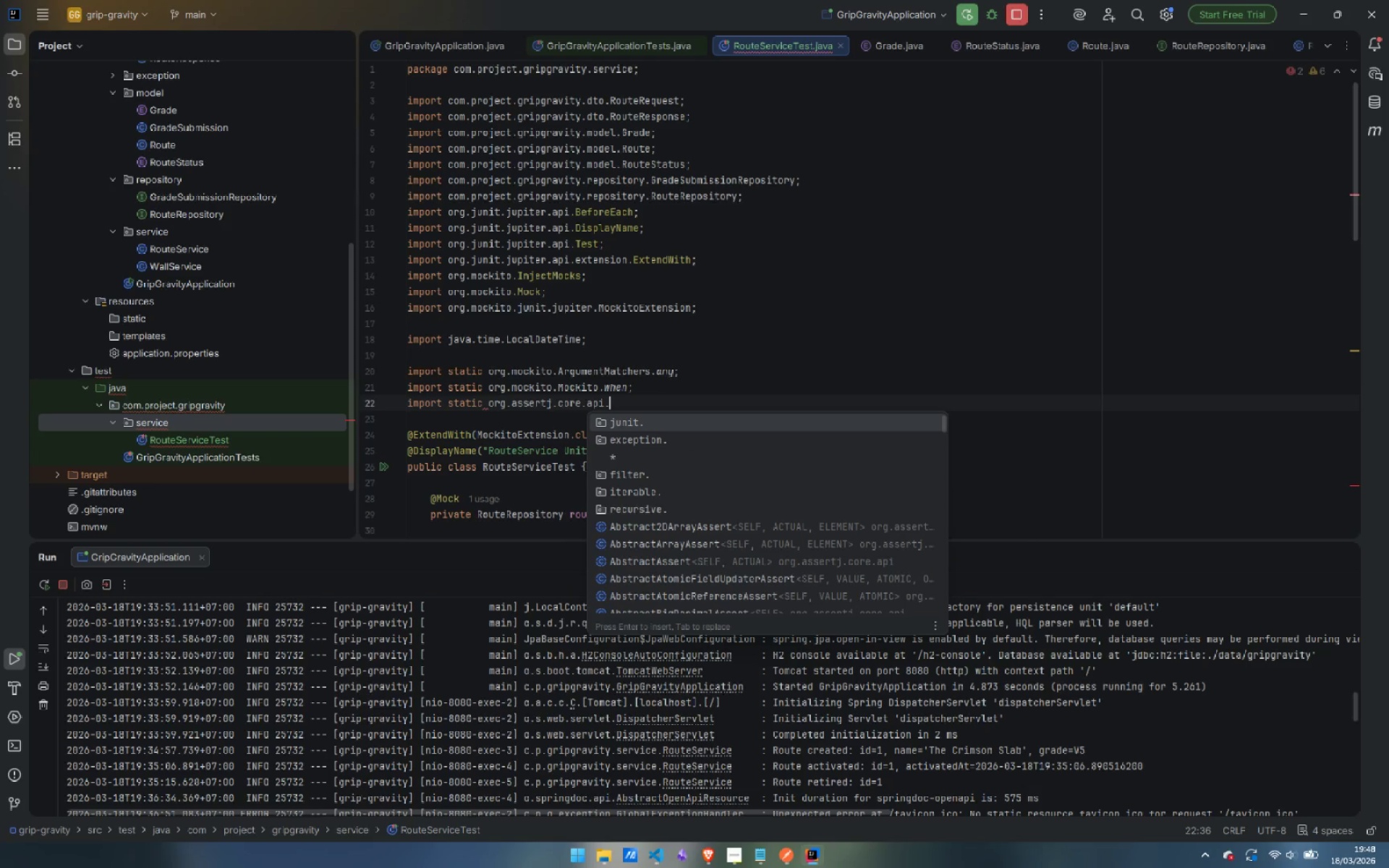 
type(Ass)
 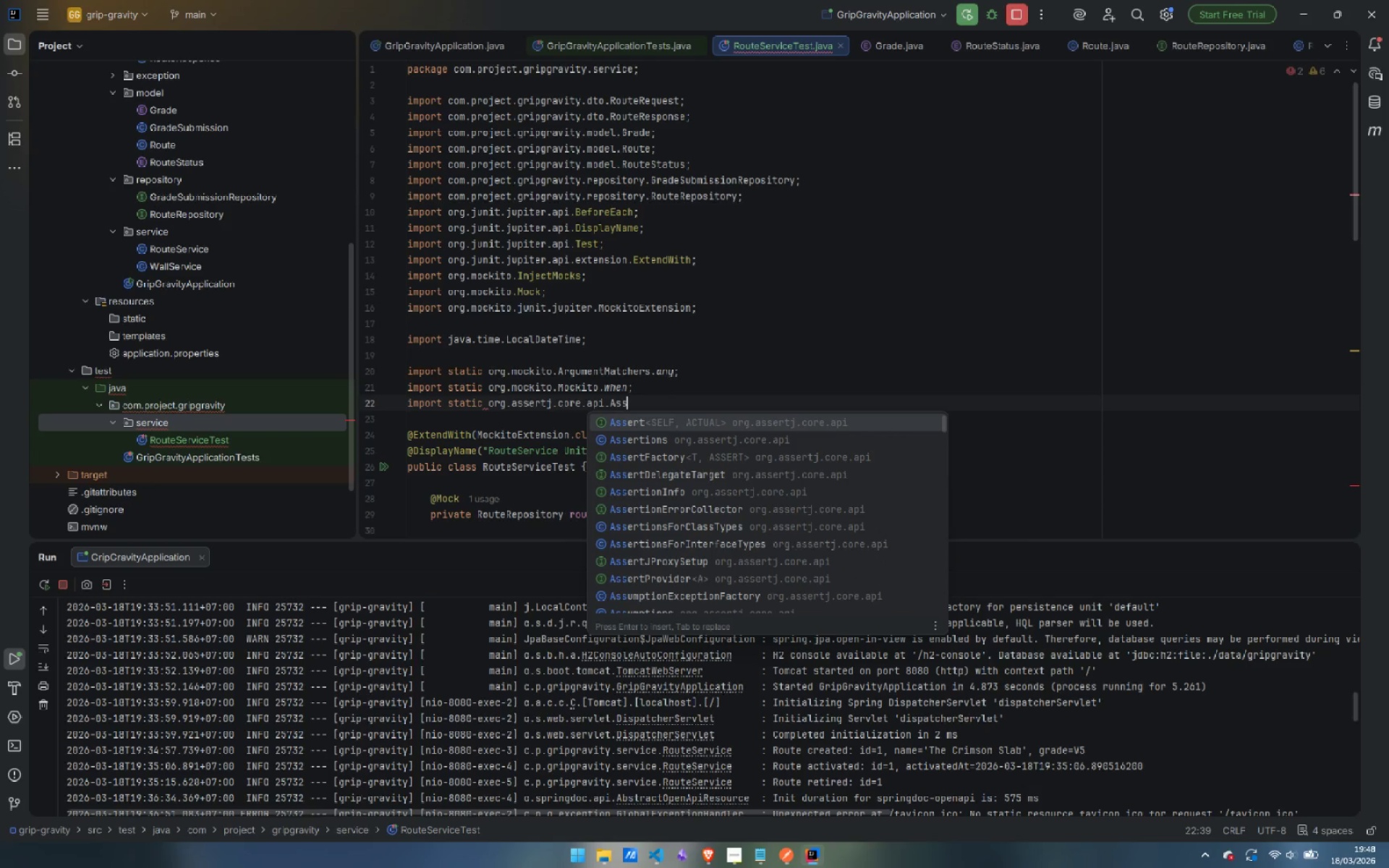 
key(ArrowDown)
 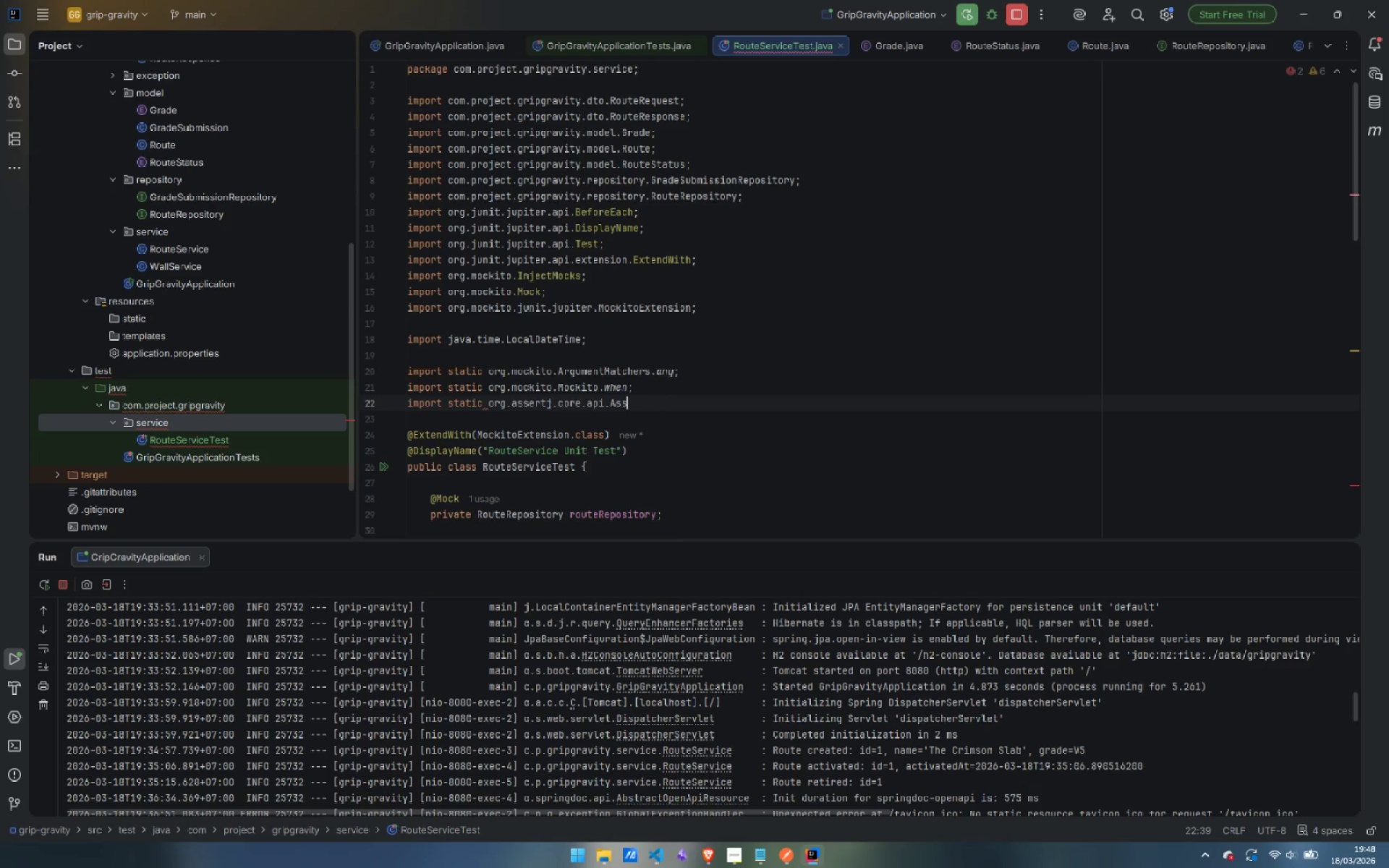 
key(Enter)
 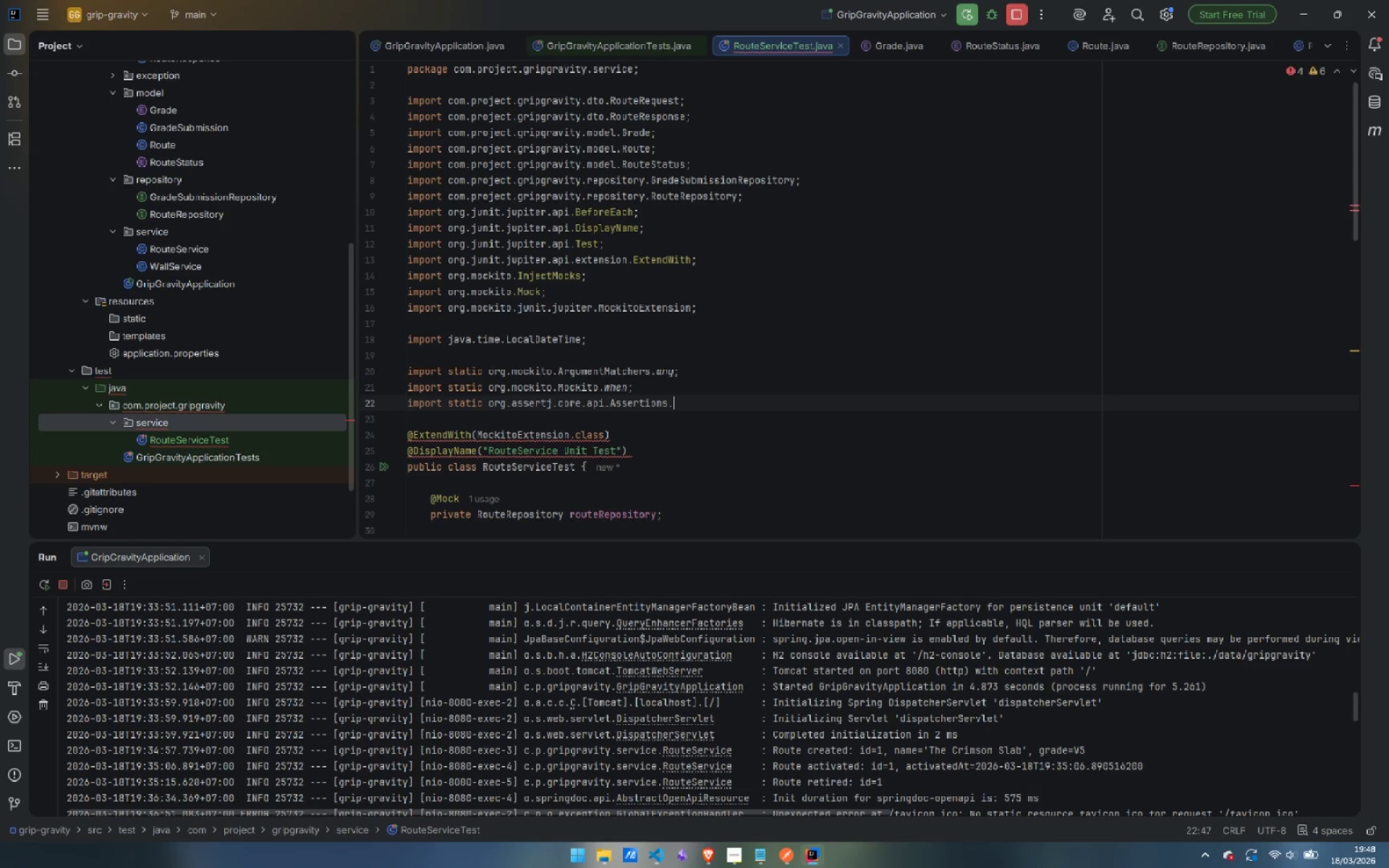 
key(Shift+8)
 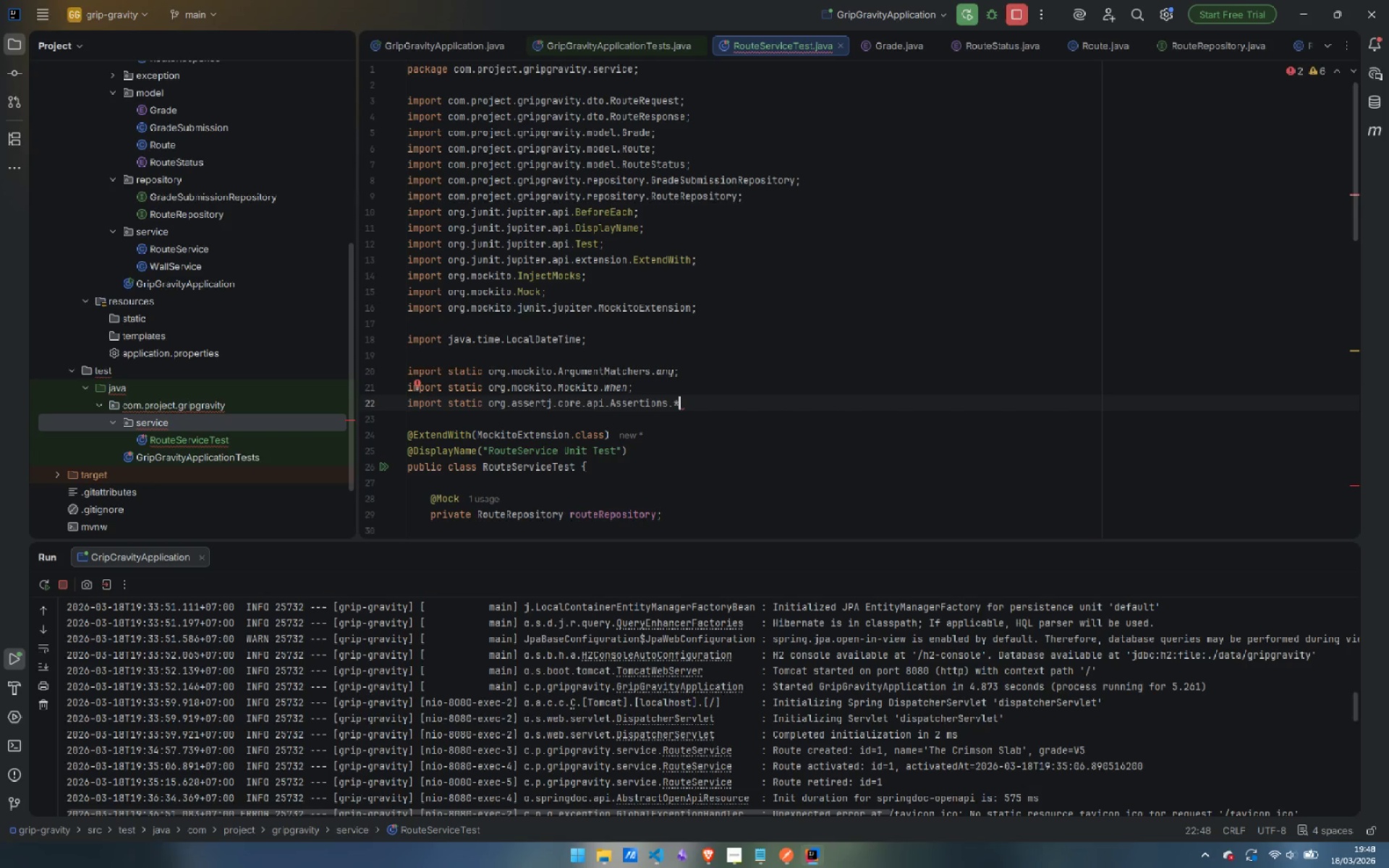 
key(Semicolon)
 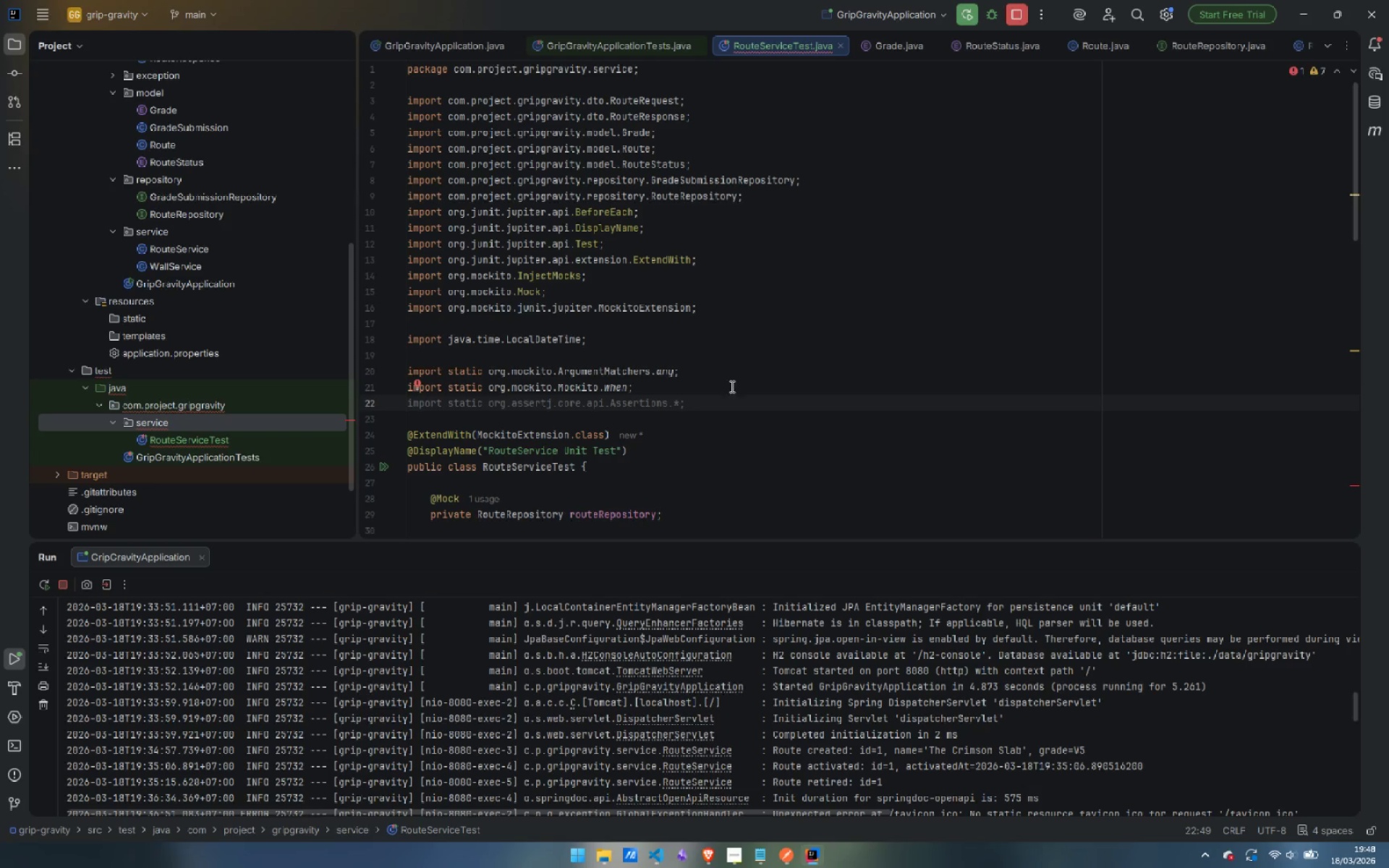 
scroll: coordinate [865, 404], scroll_direction: down, amount: 18.0
 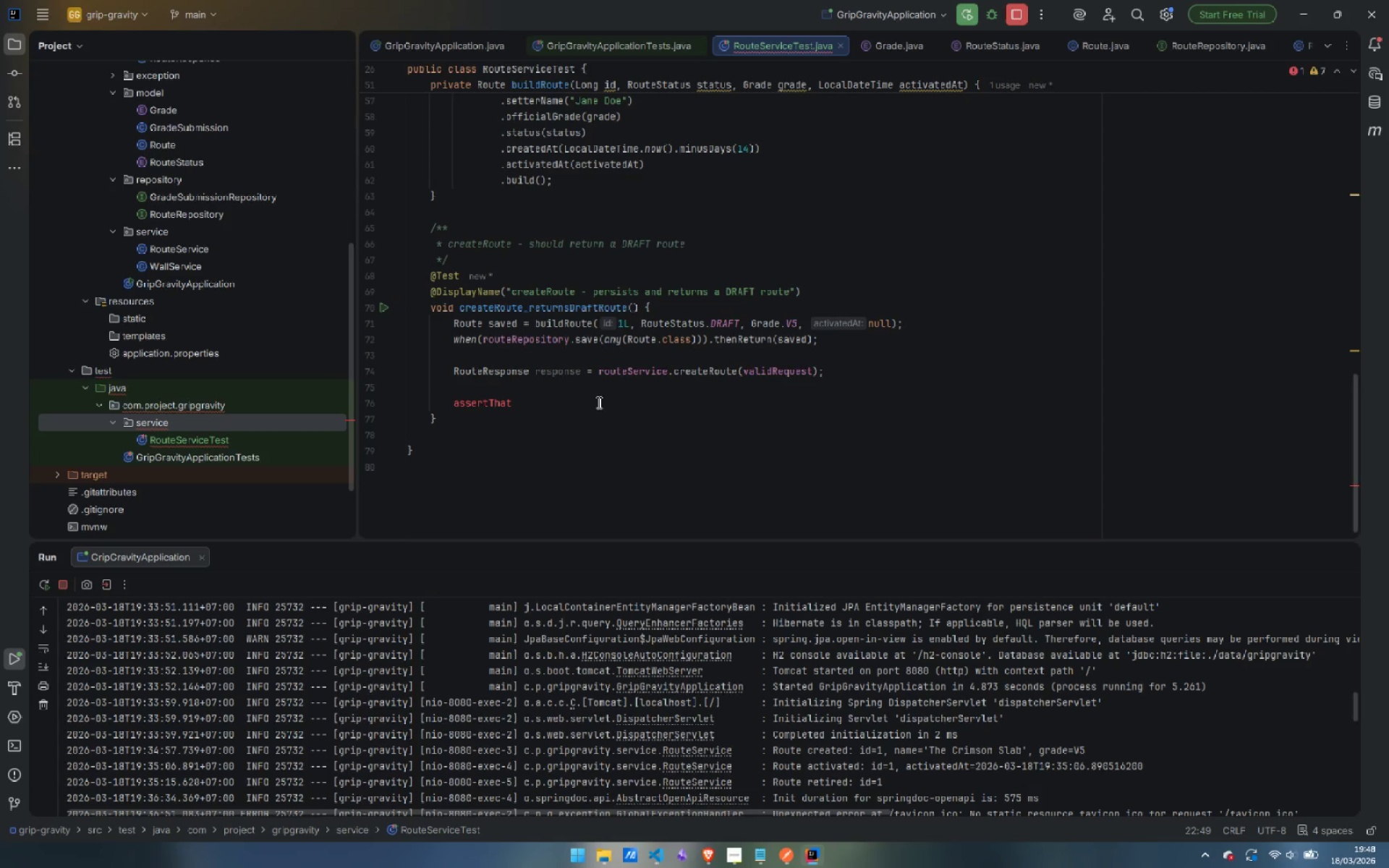 
left_click([540, 399])
 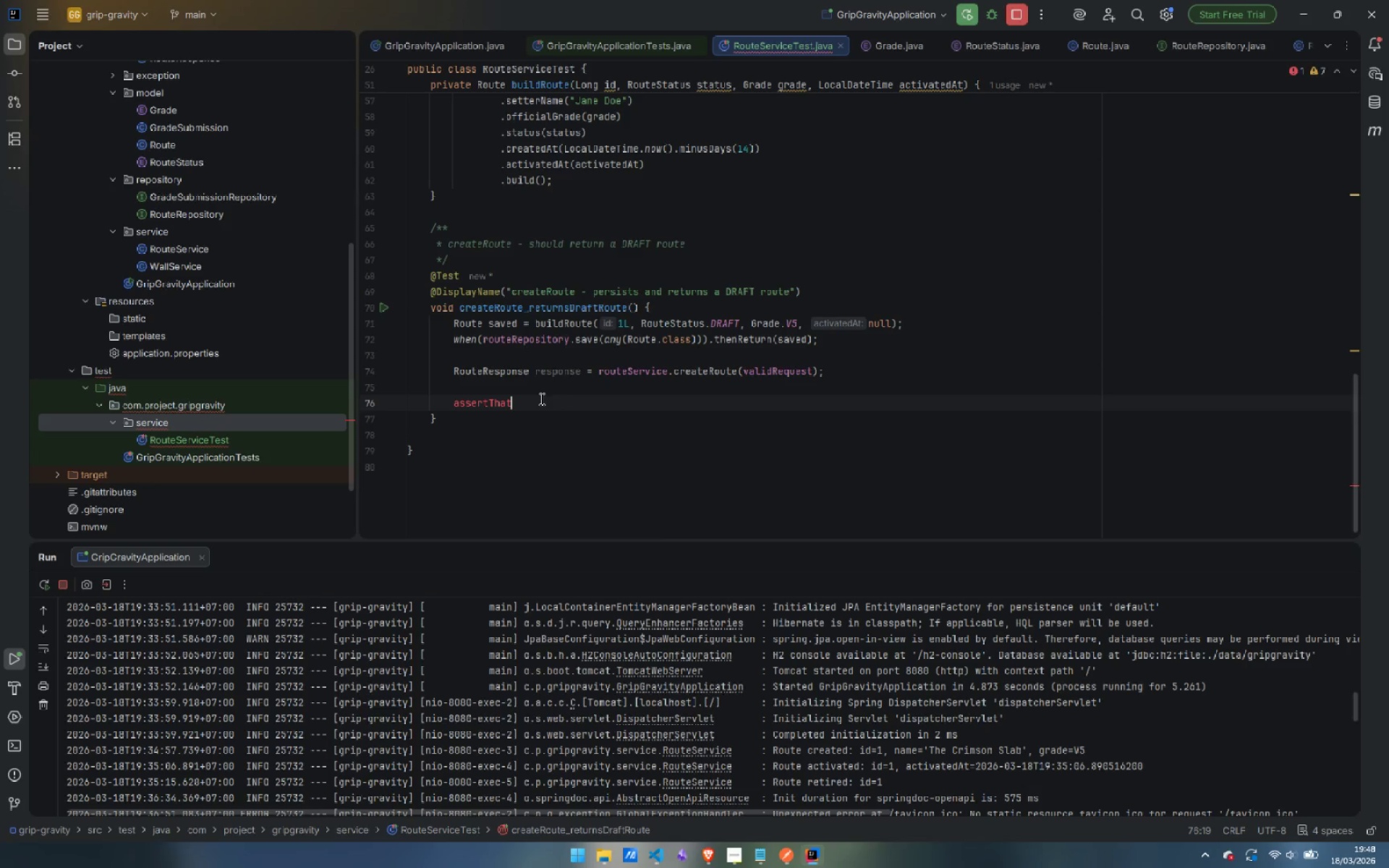 
wait(12.31)
 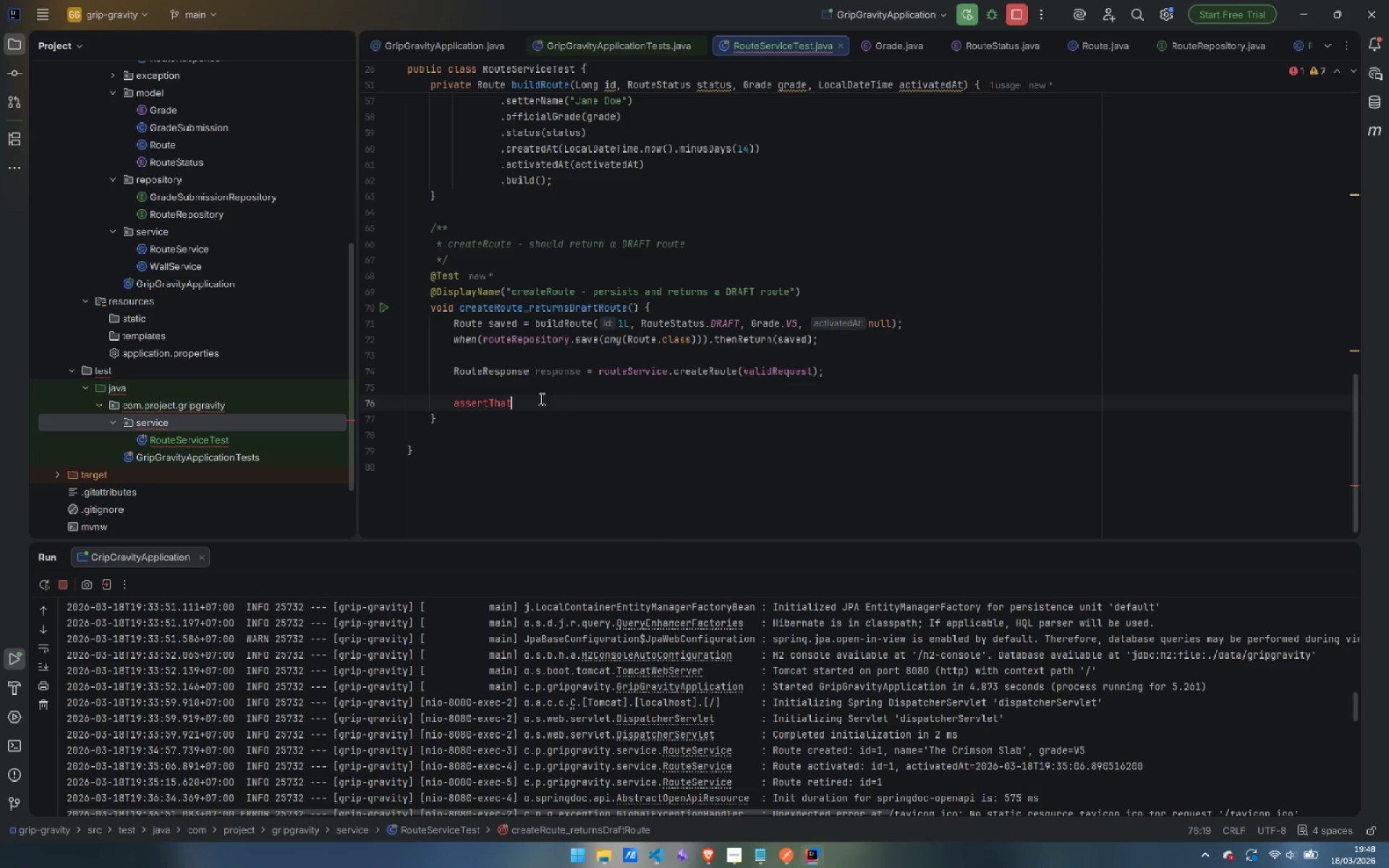 
key(Shift+9)
 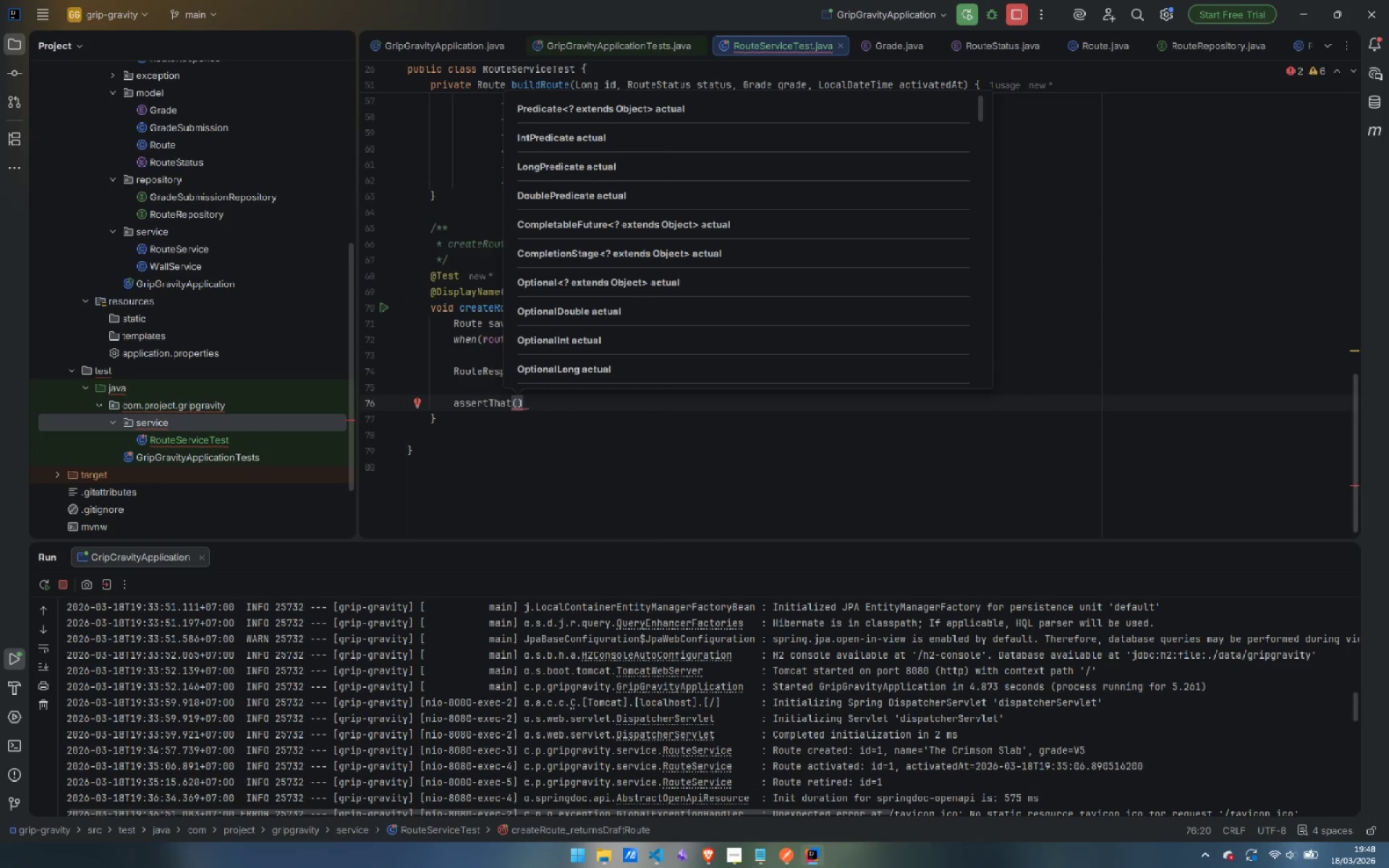 
type(res)
 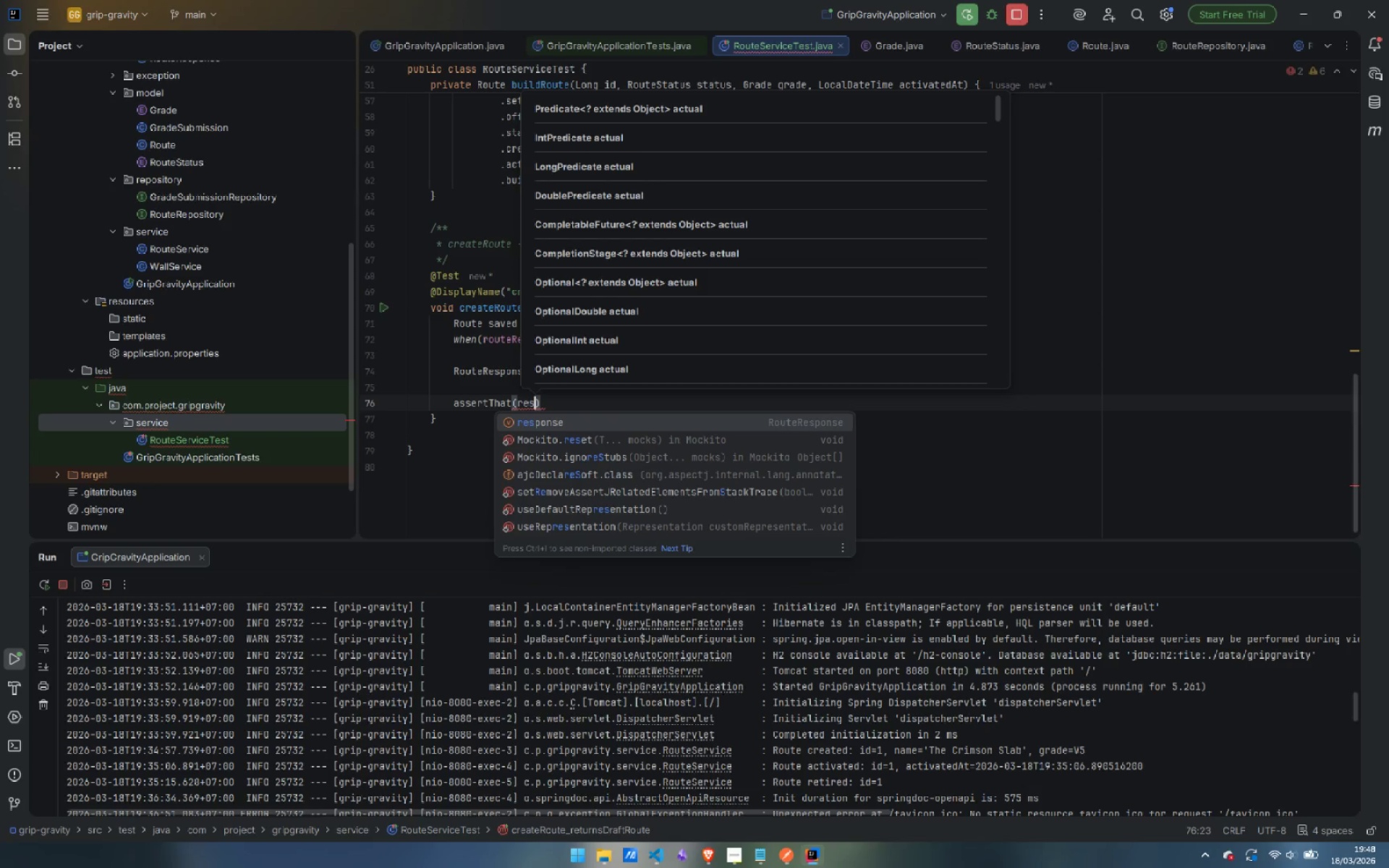 
key(Enter)
 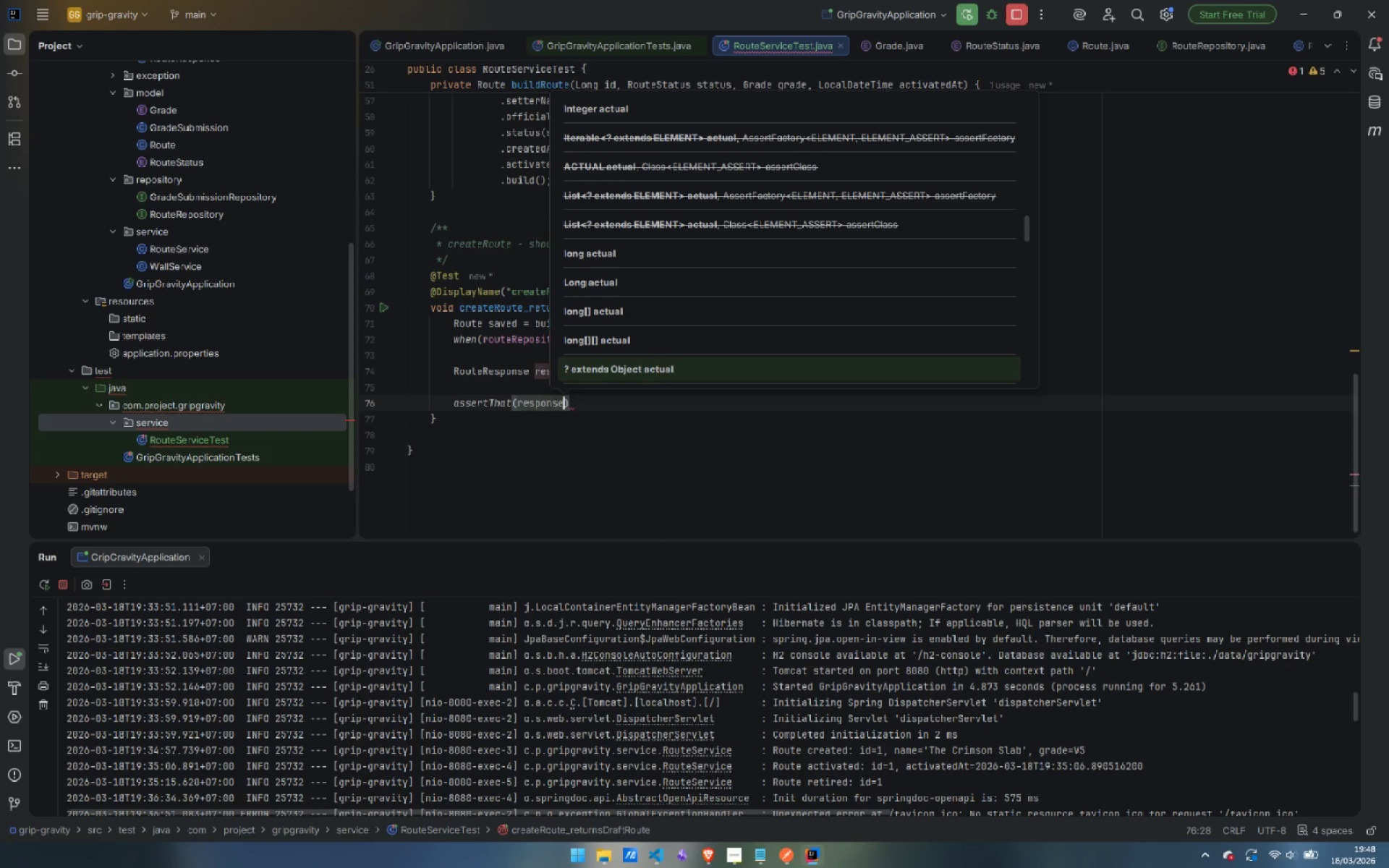 
type(.getS)
 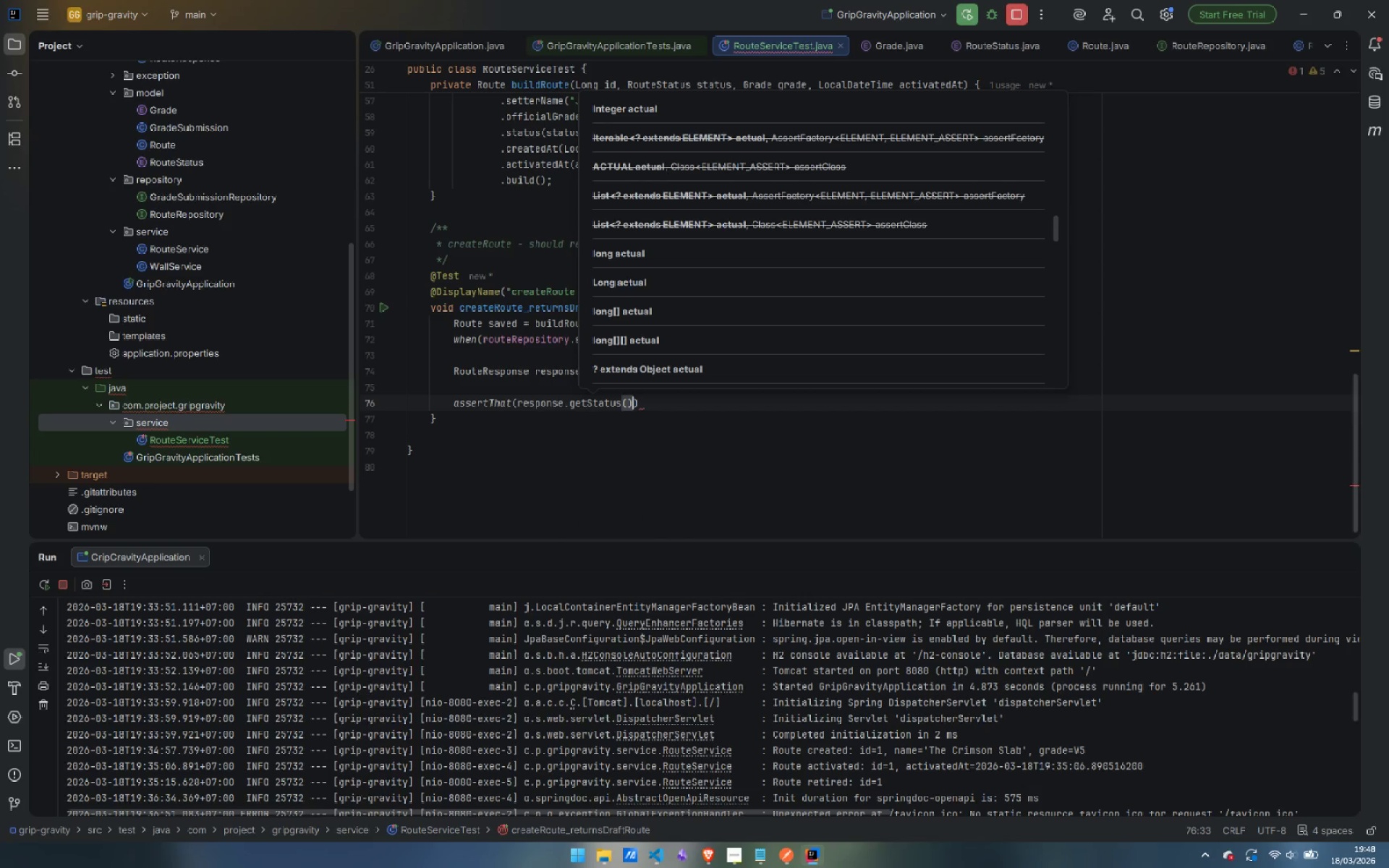 
 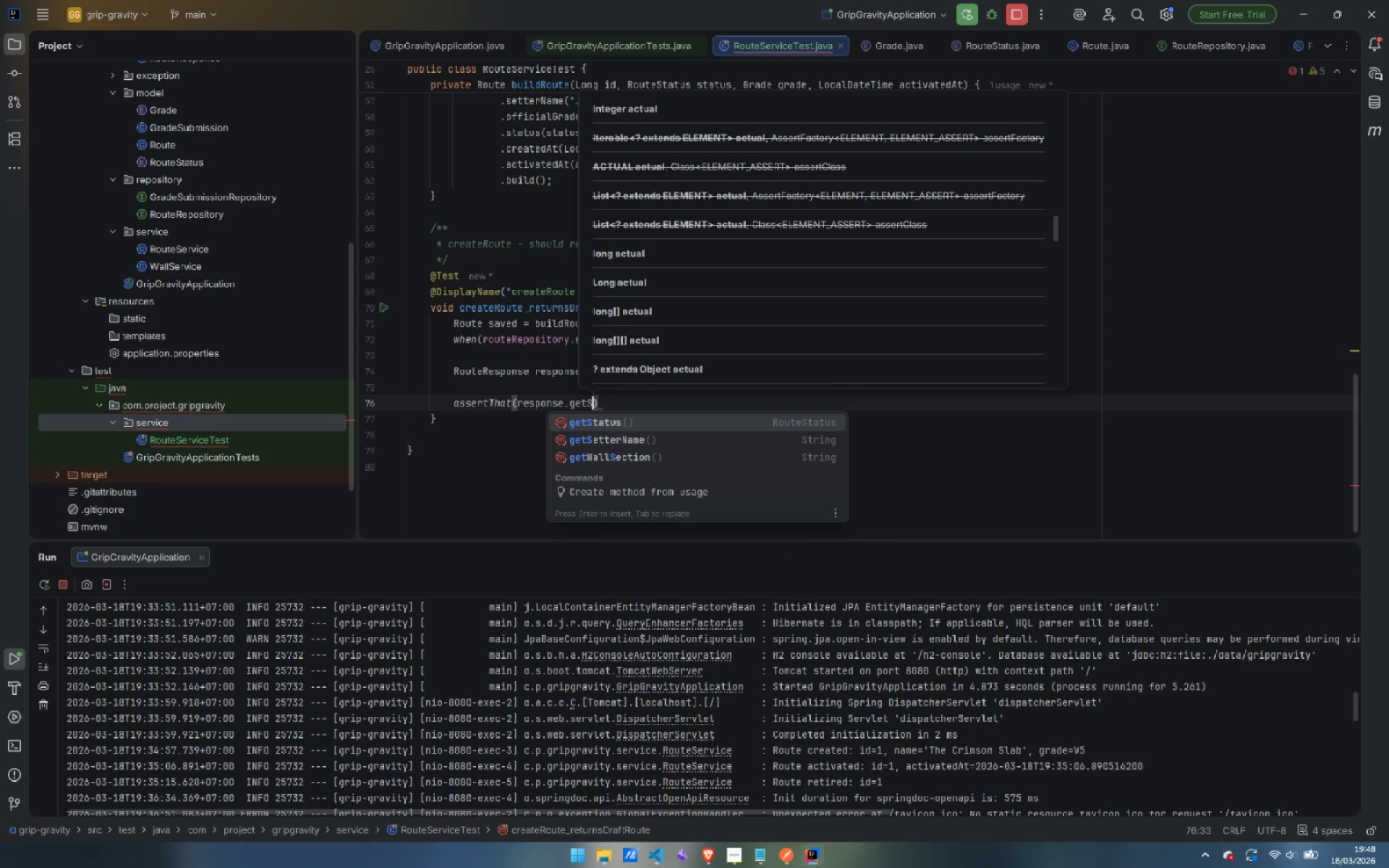 
key(Enter)
 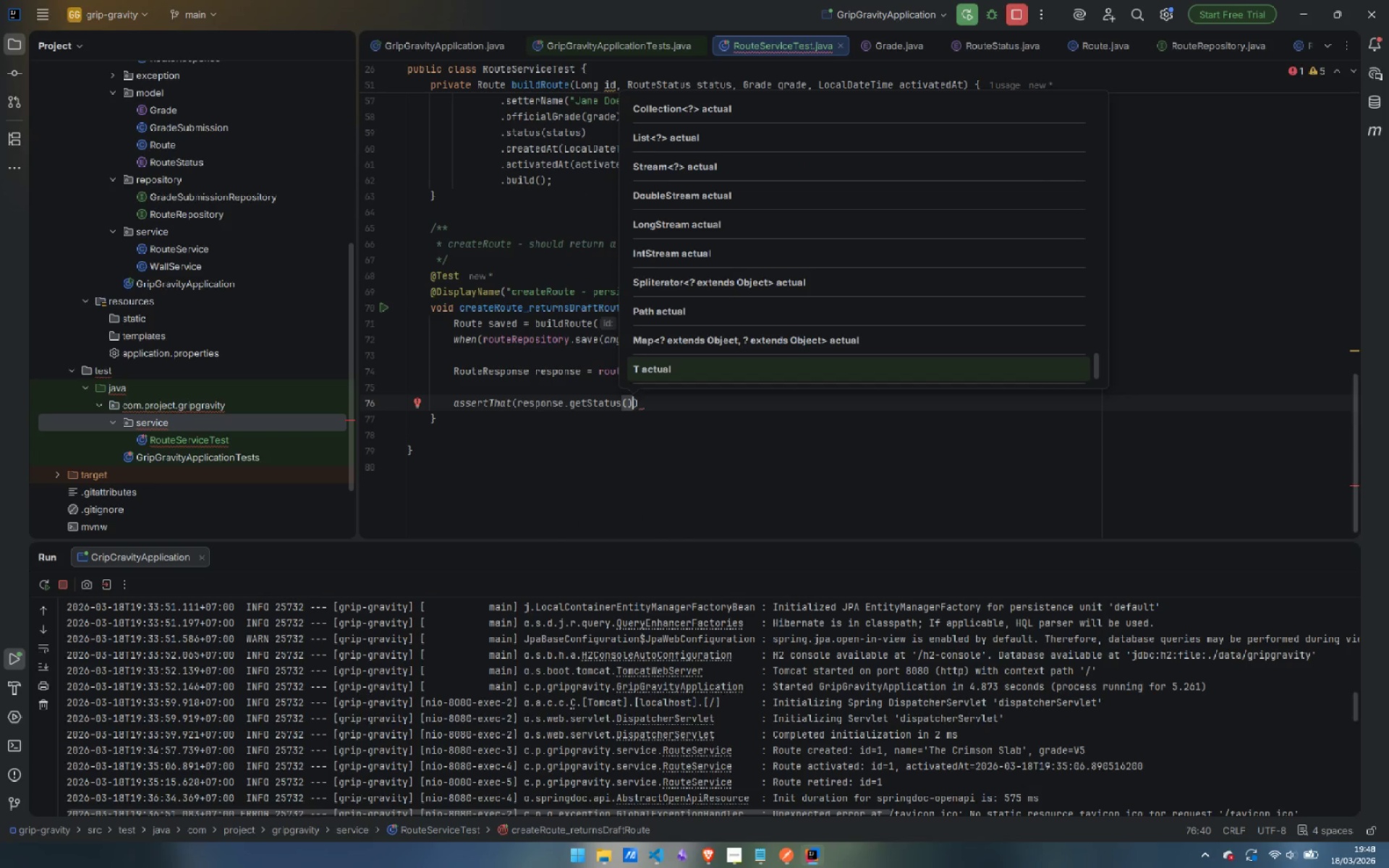 
key(ArrowRight)
 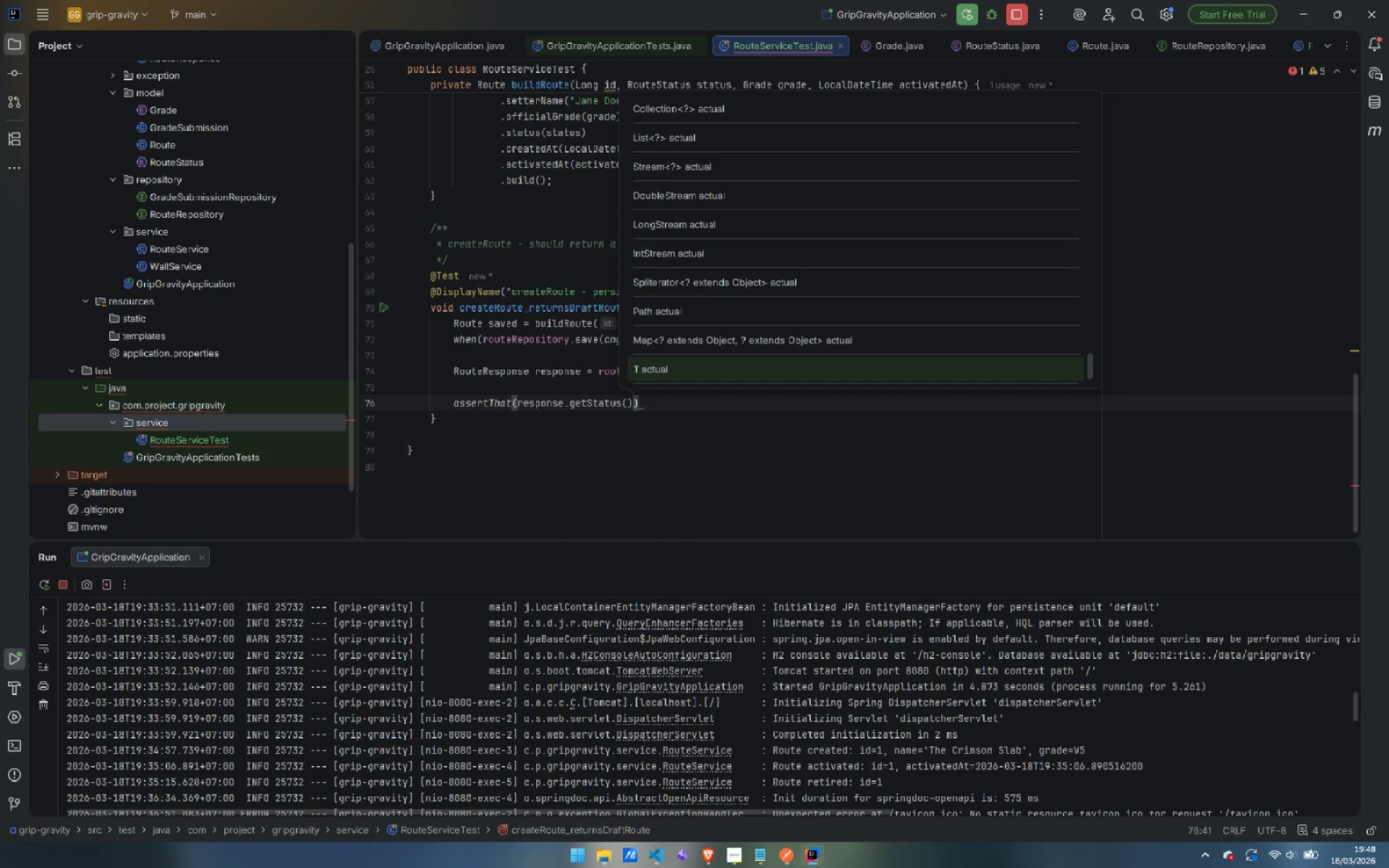 
type(.isR)
key(Backspace)
type(E)
 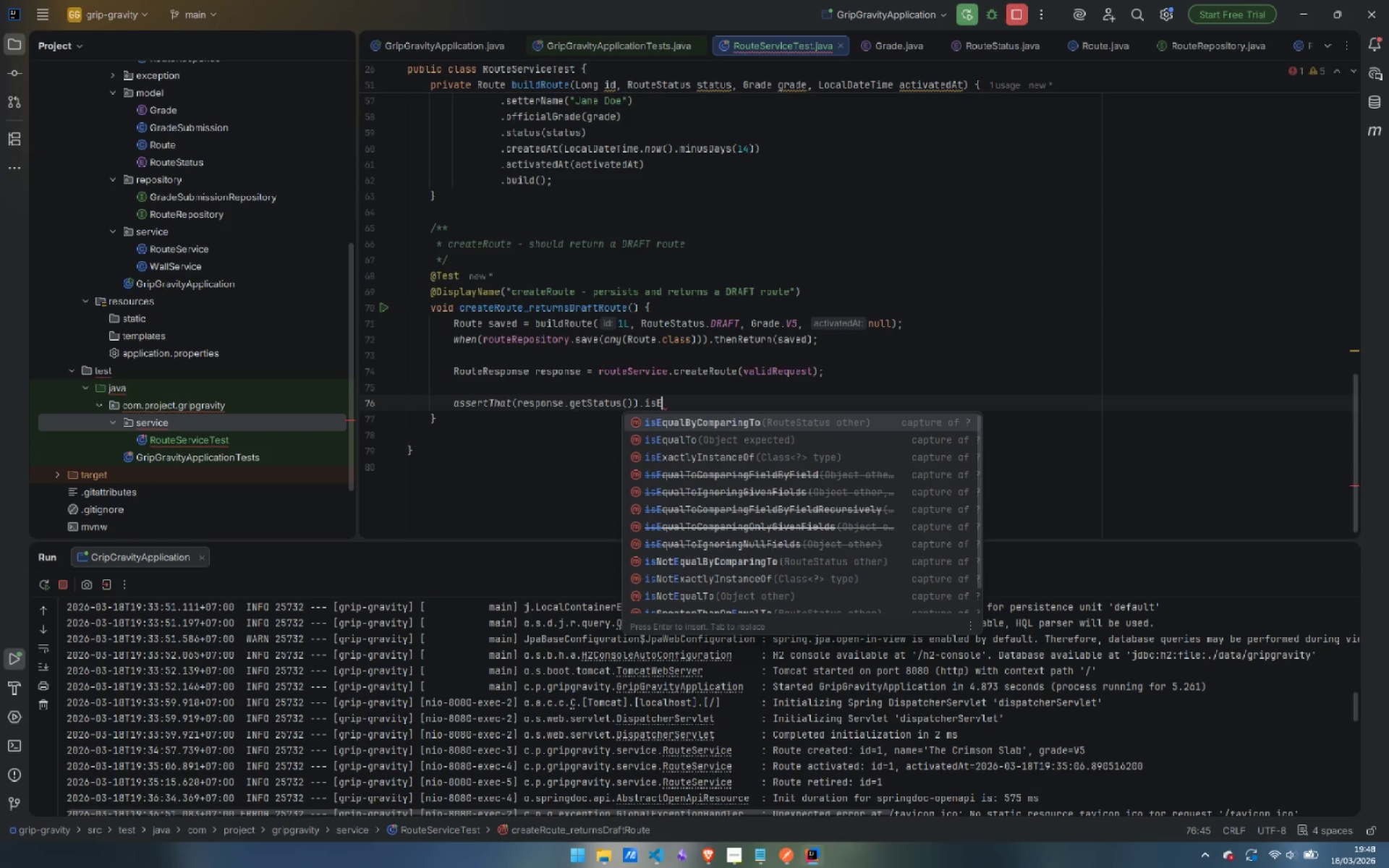 
key(ArrowDown)
 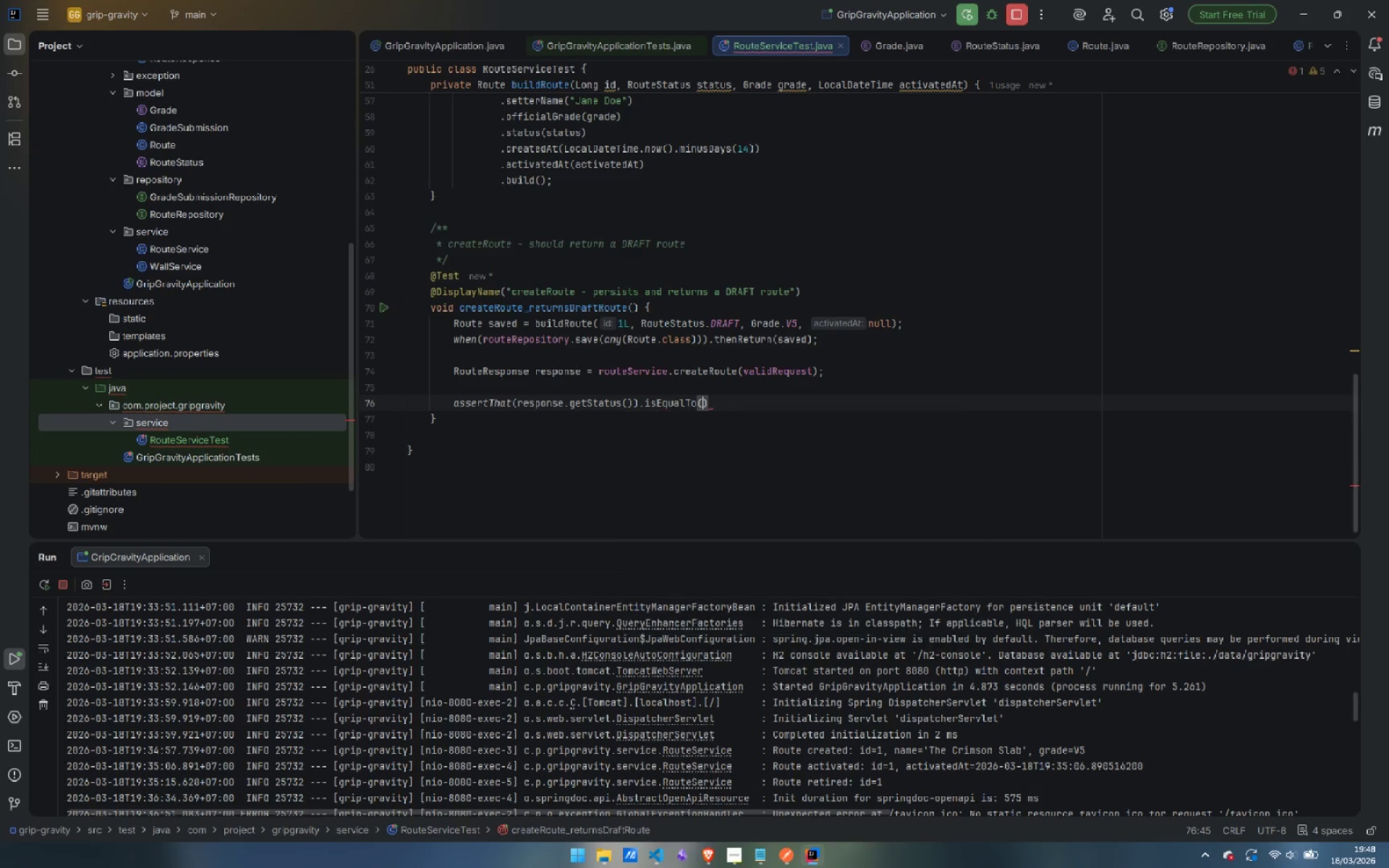 
key(Enter)
 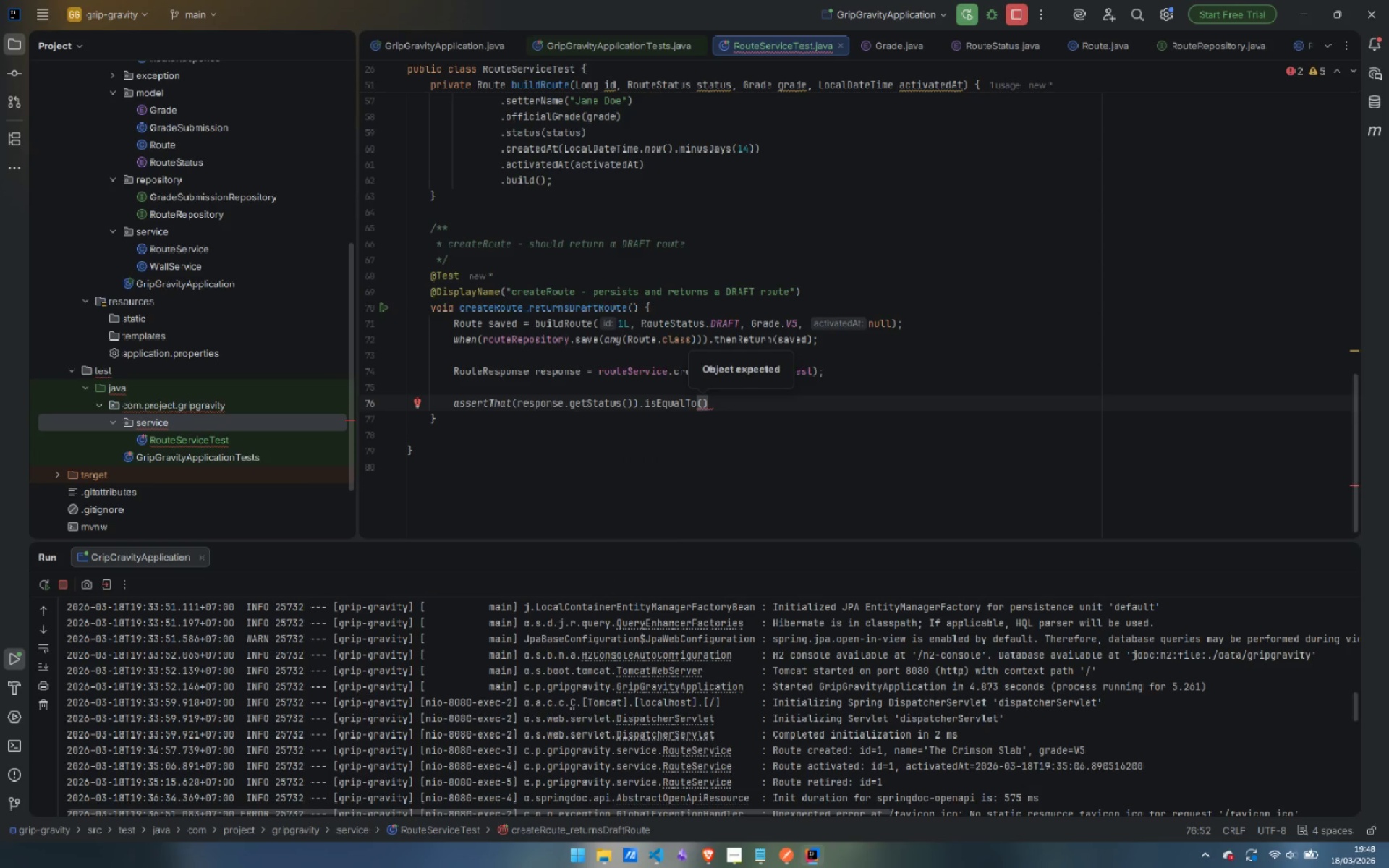 
type(RouteS)
 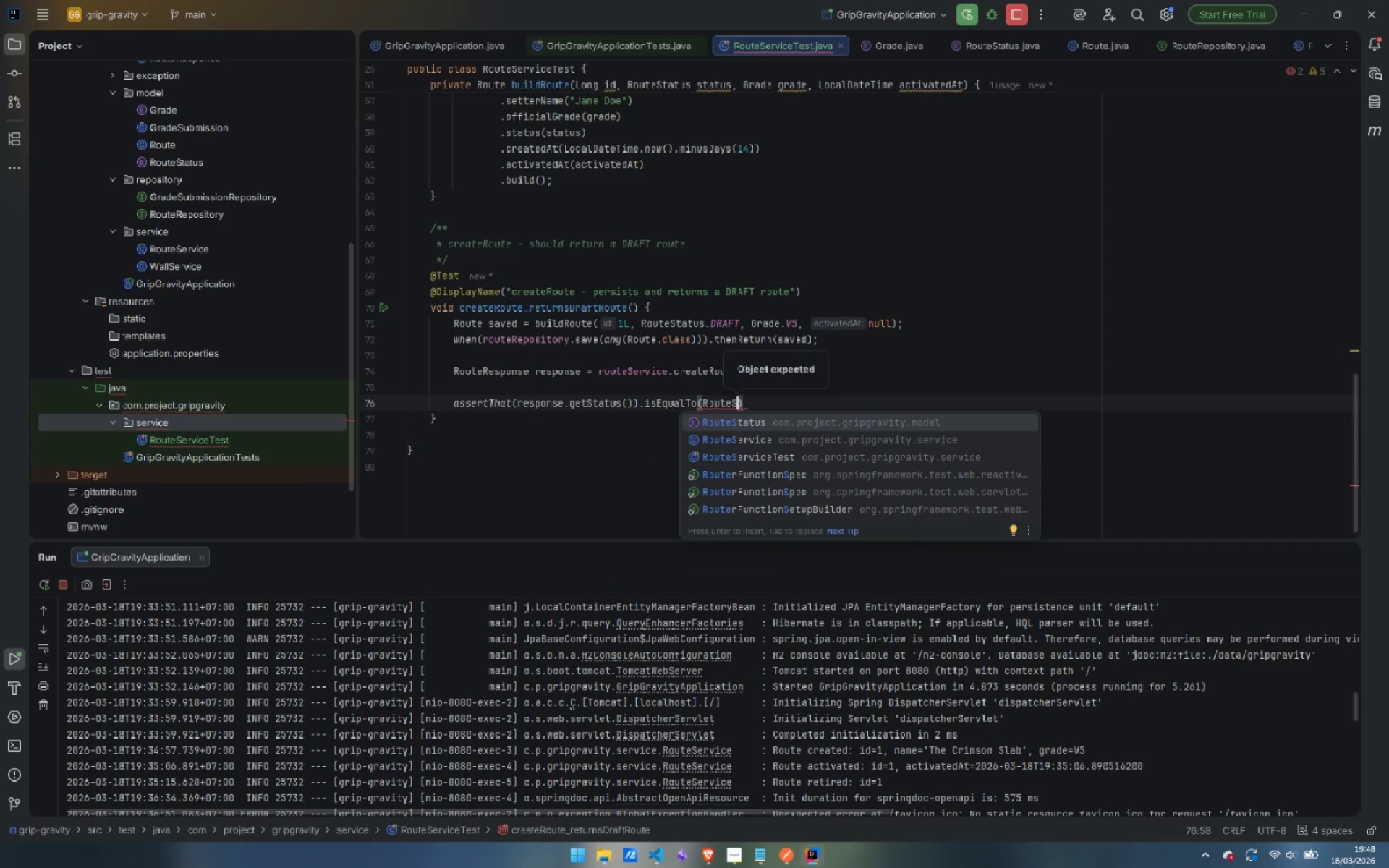 
key(Enter)
 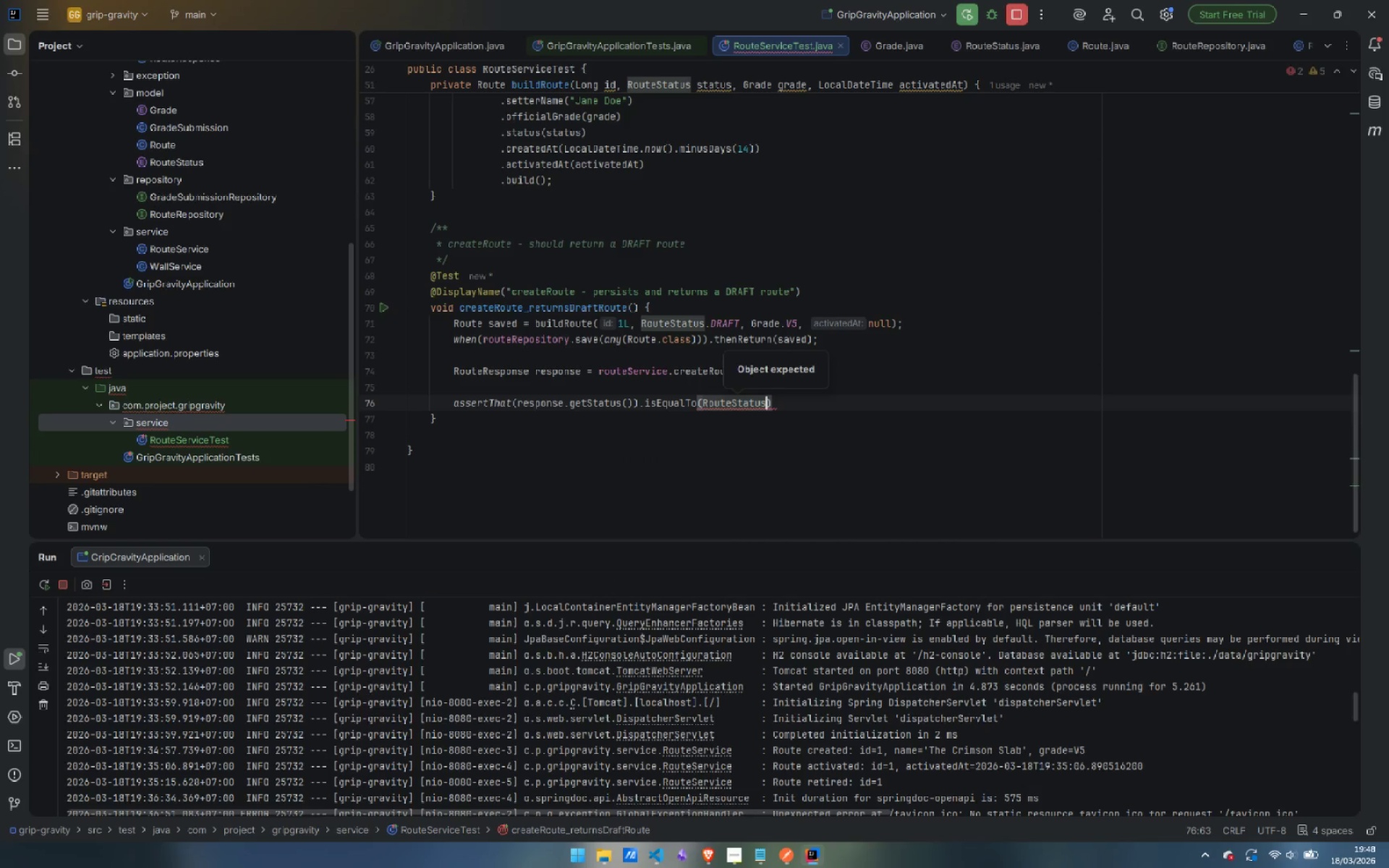 
key(Period)
 